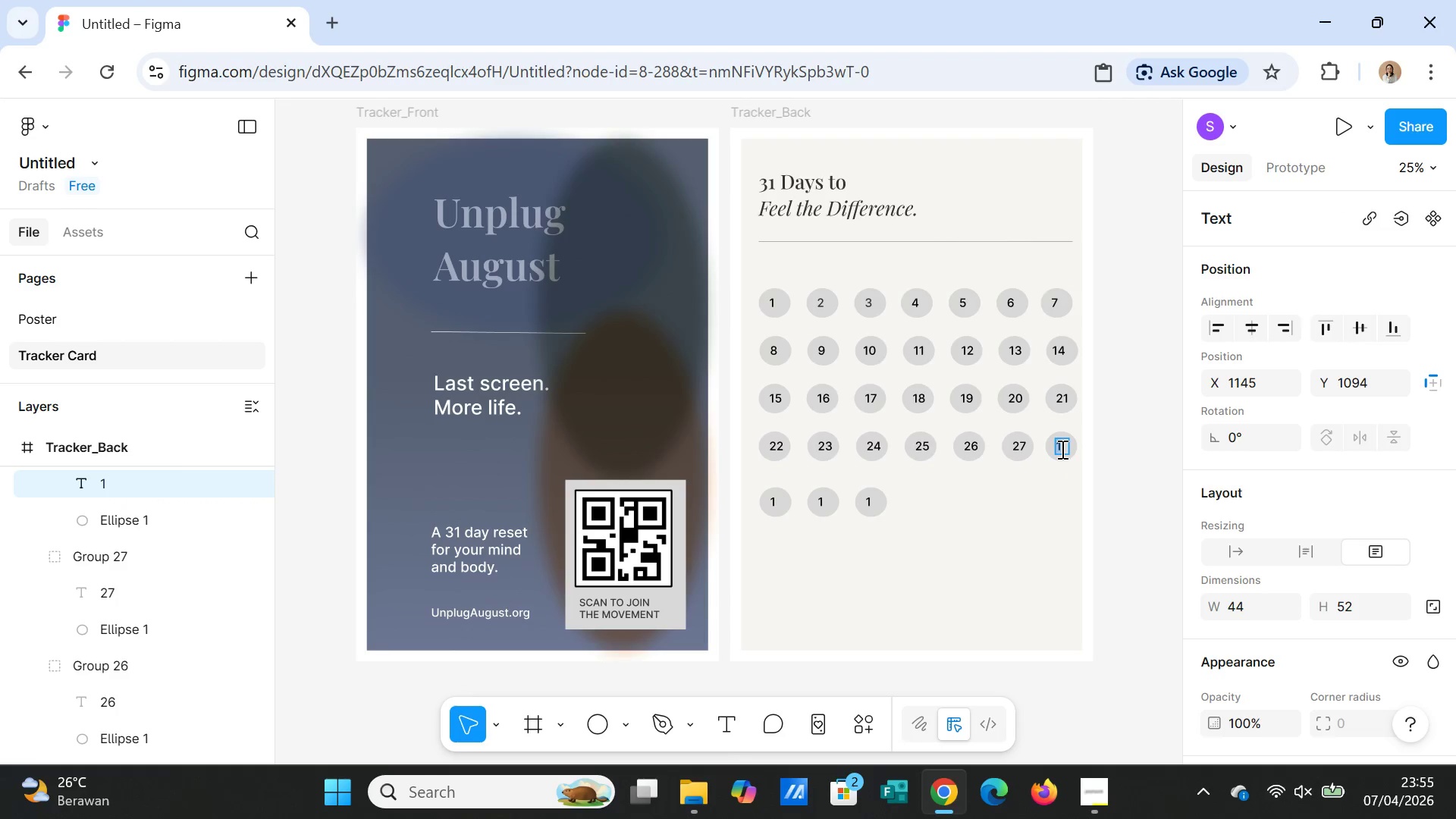 
type(28)
 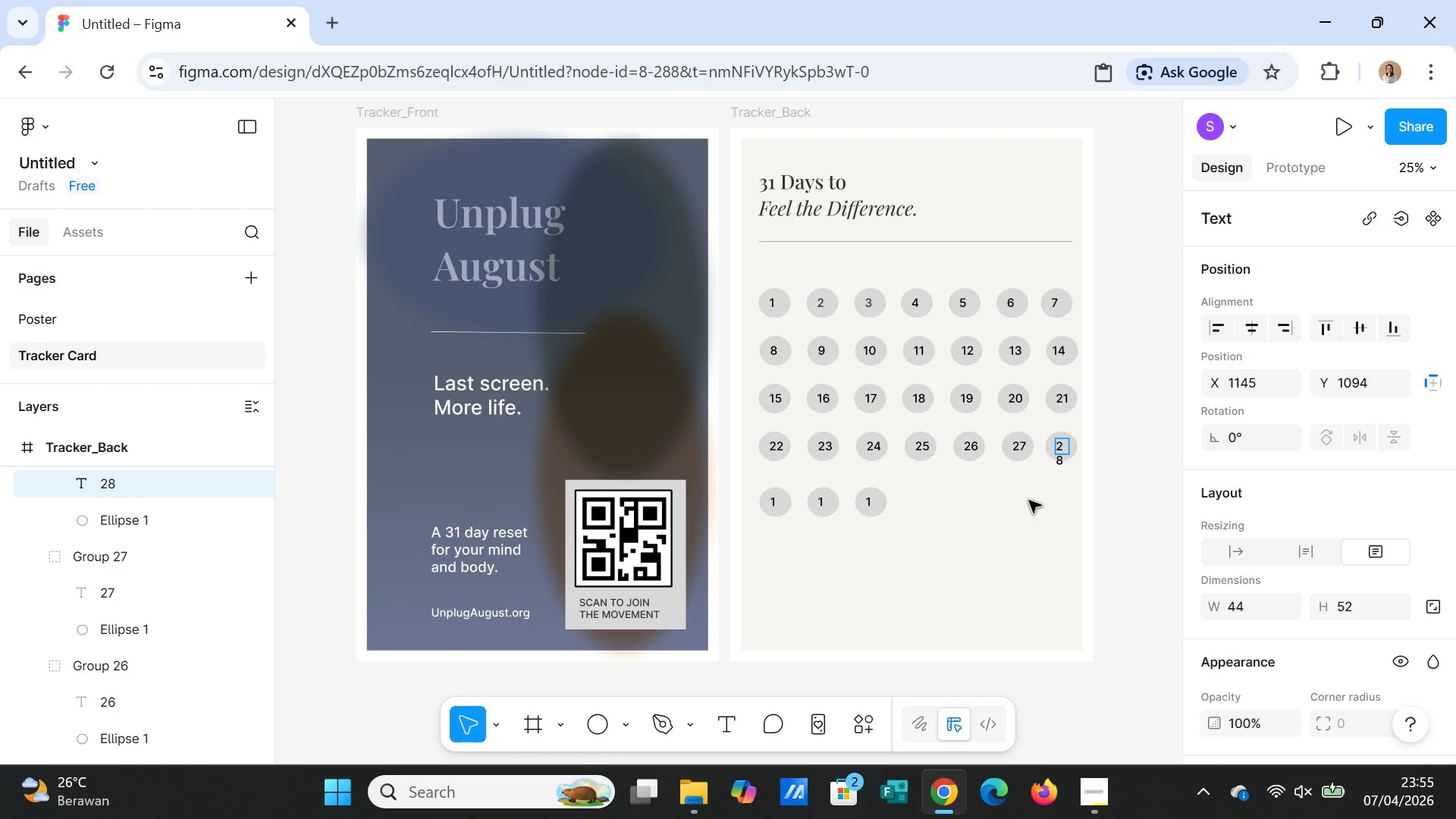 
left_click([1029, 504])
 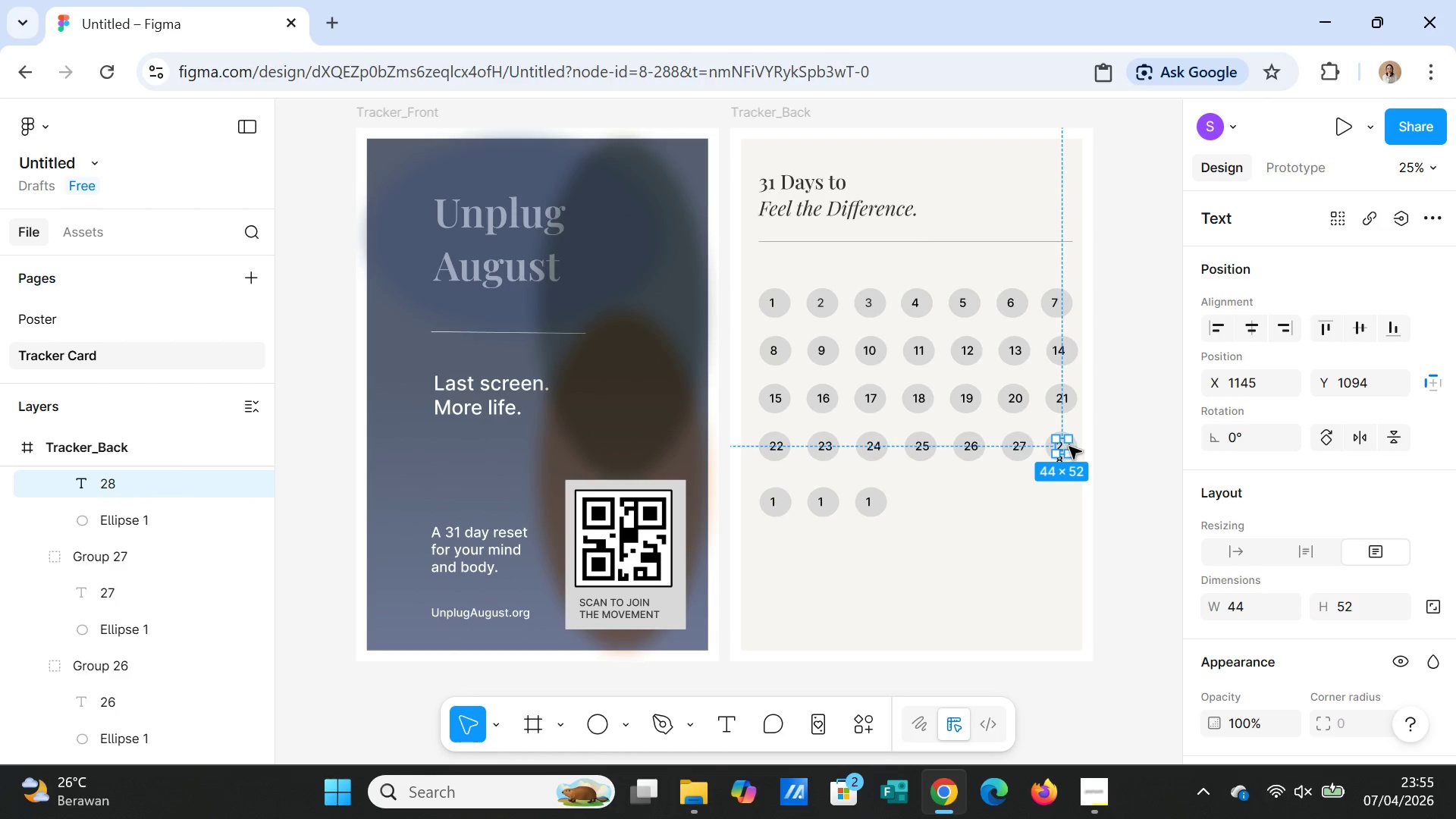 
left_click_drag(start_coordinate=[1069, 447], to_coordinate=[1075, 445])
 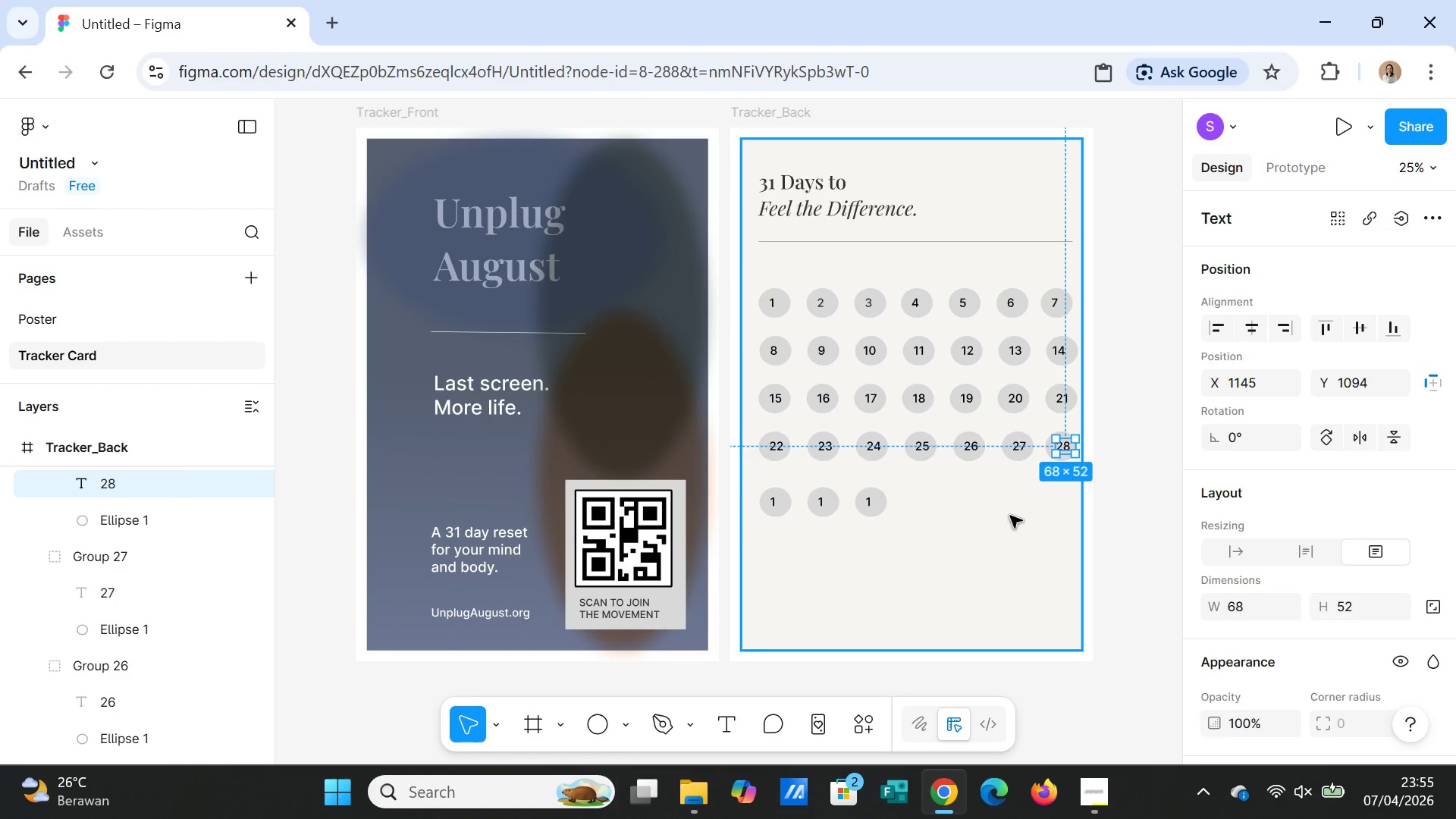 
left_click([1010, 516])
 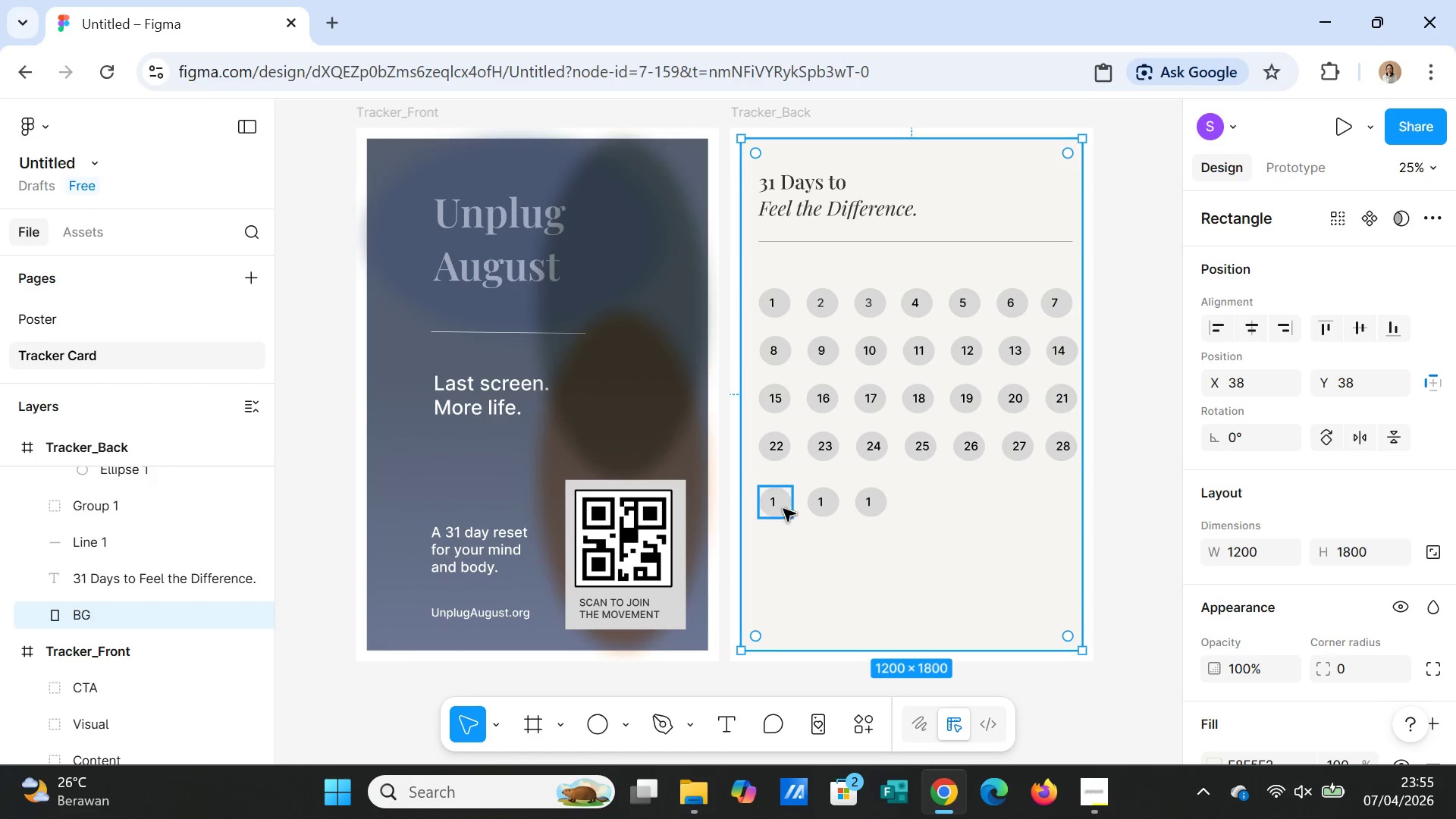 
double_click([775, 505])
 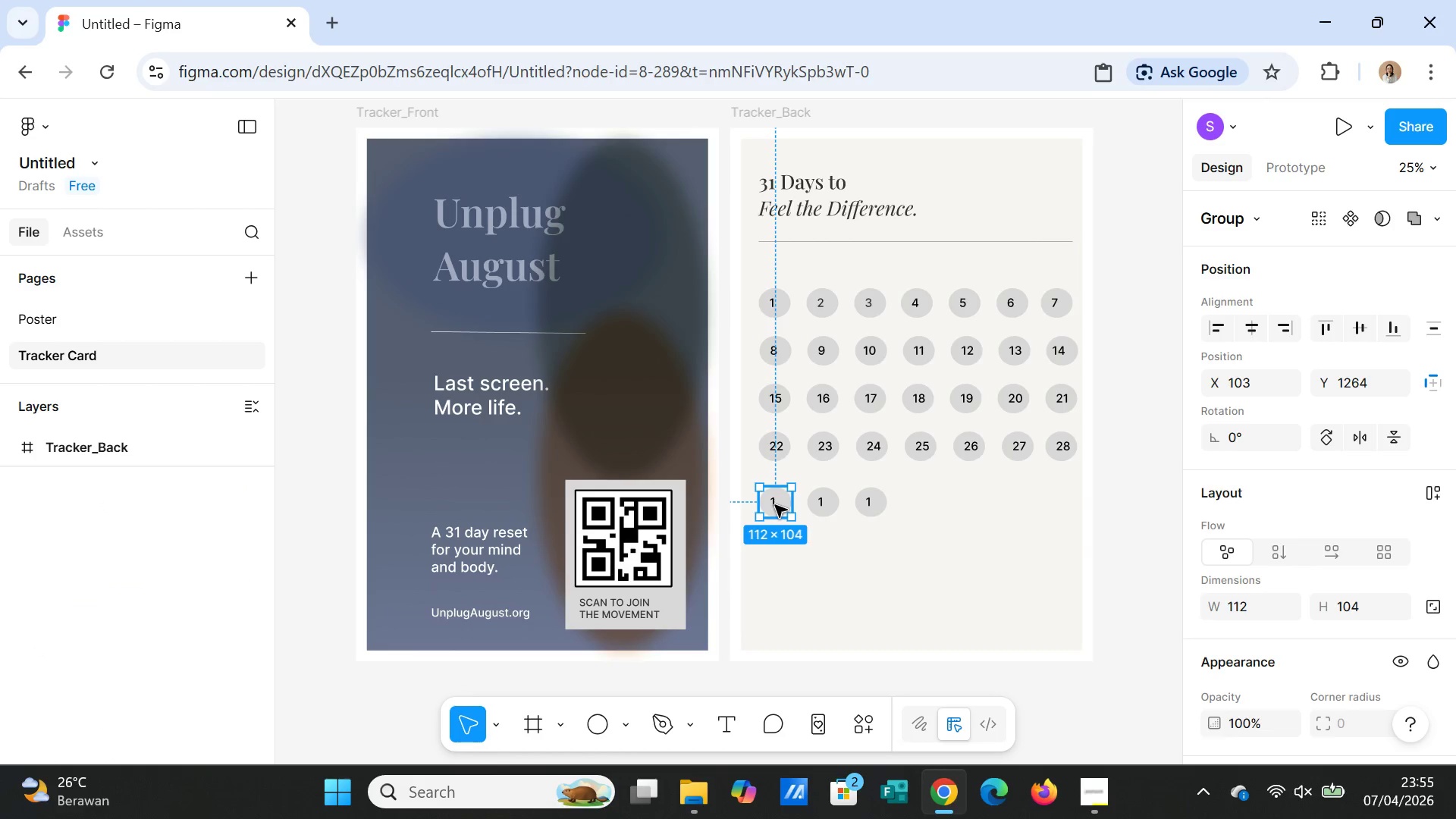 
triple_click([775, 505])
 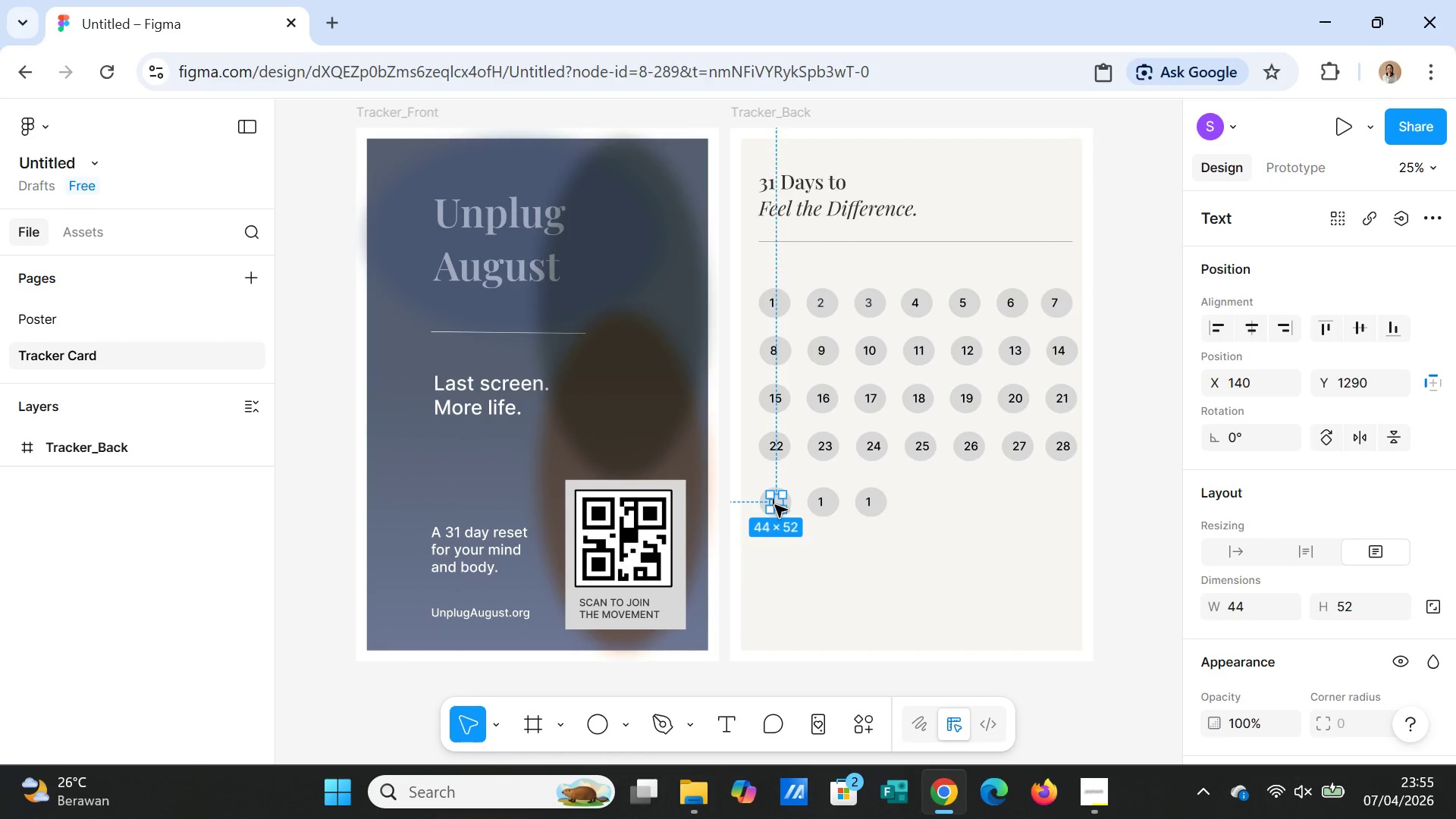 
triple_click([775, 505])
 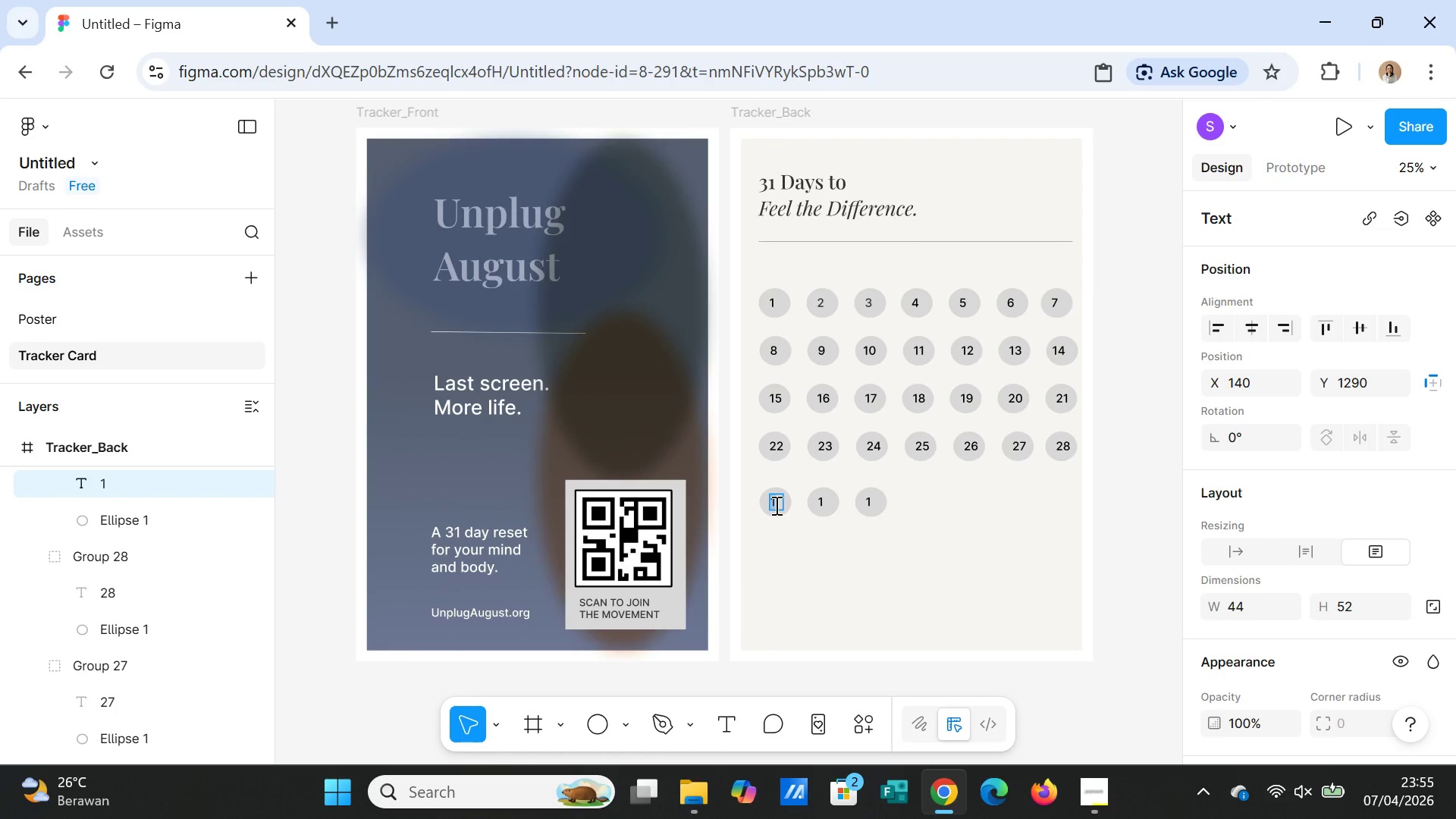 
type(29)
 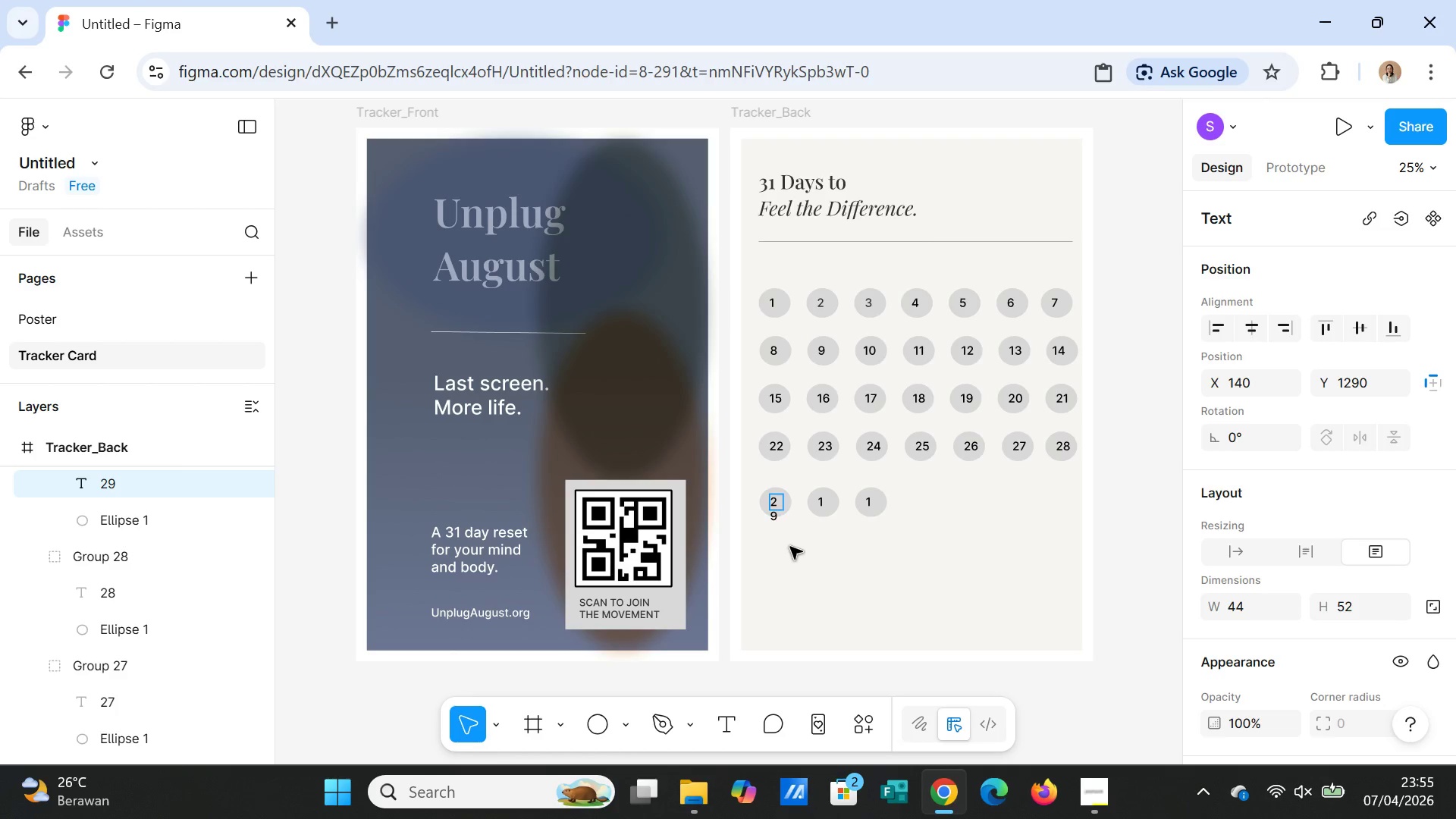 
left_click([790, 547])
 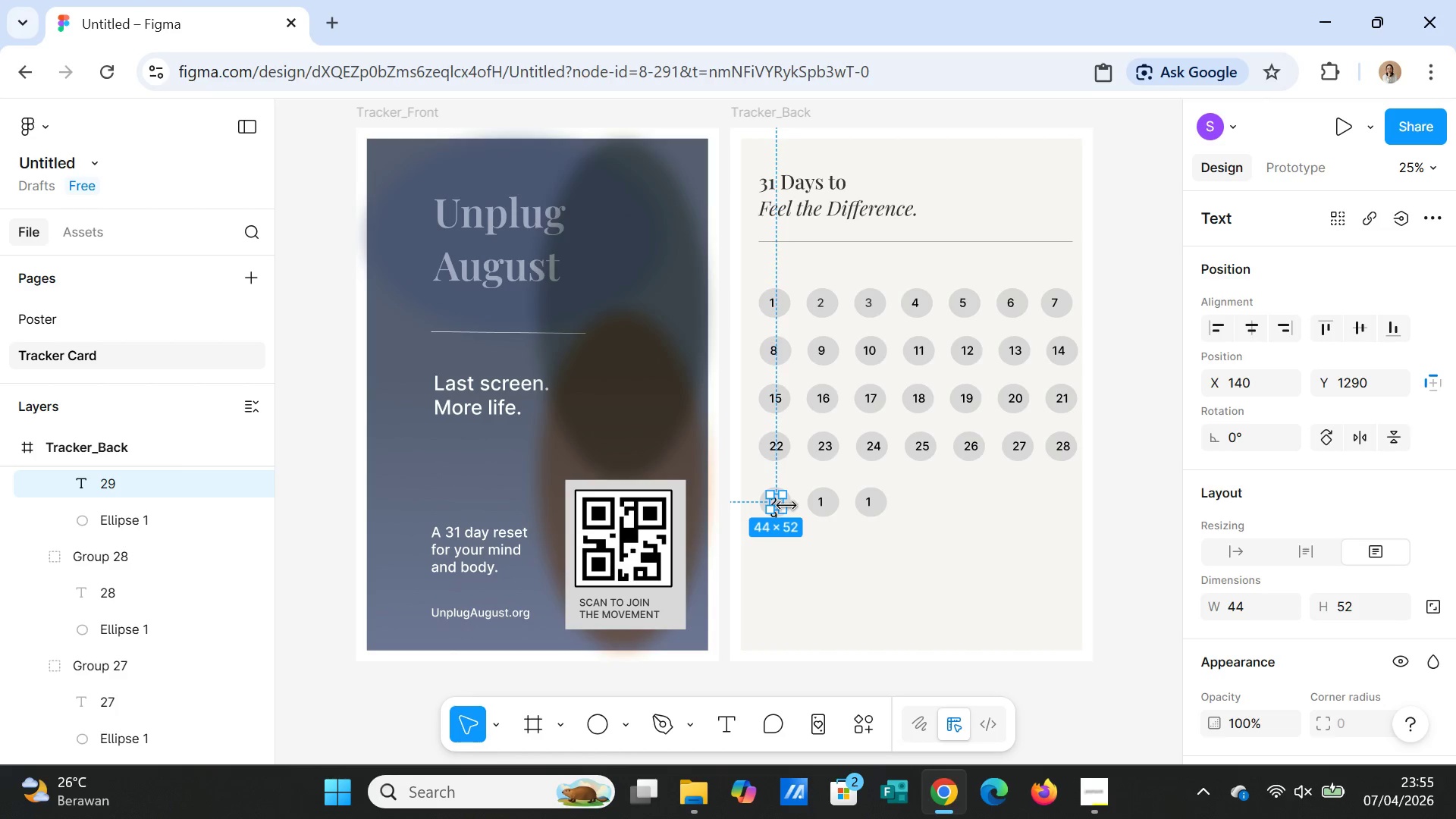 
left_click_drag(start_coordinate=[786, 506], to_coordinate=[792, 504])
 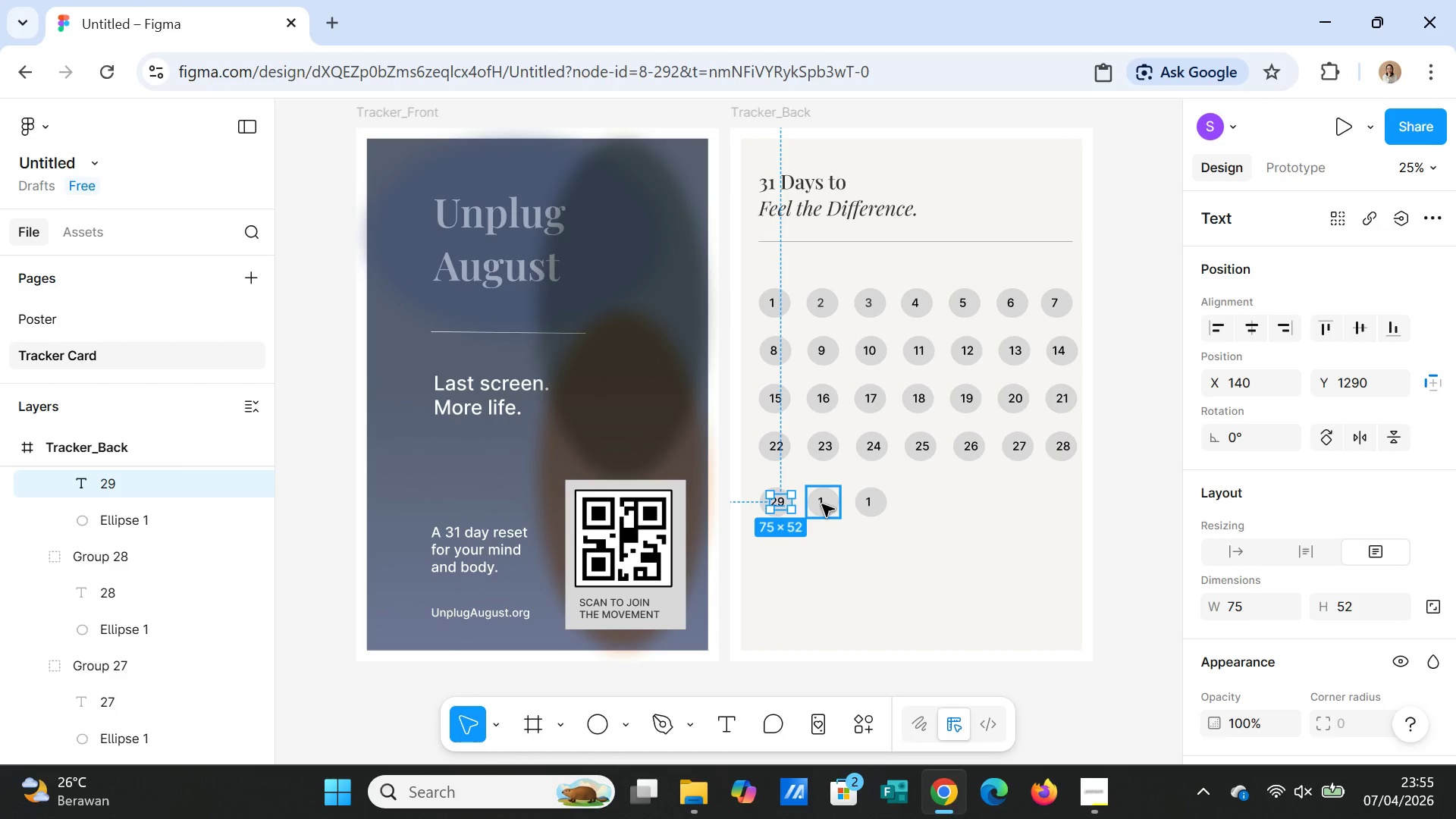 
double_click([822, 504])
 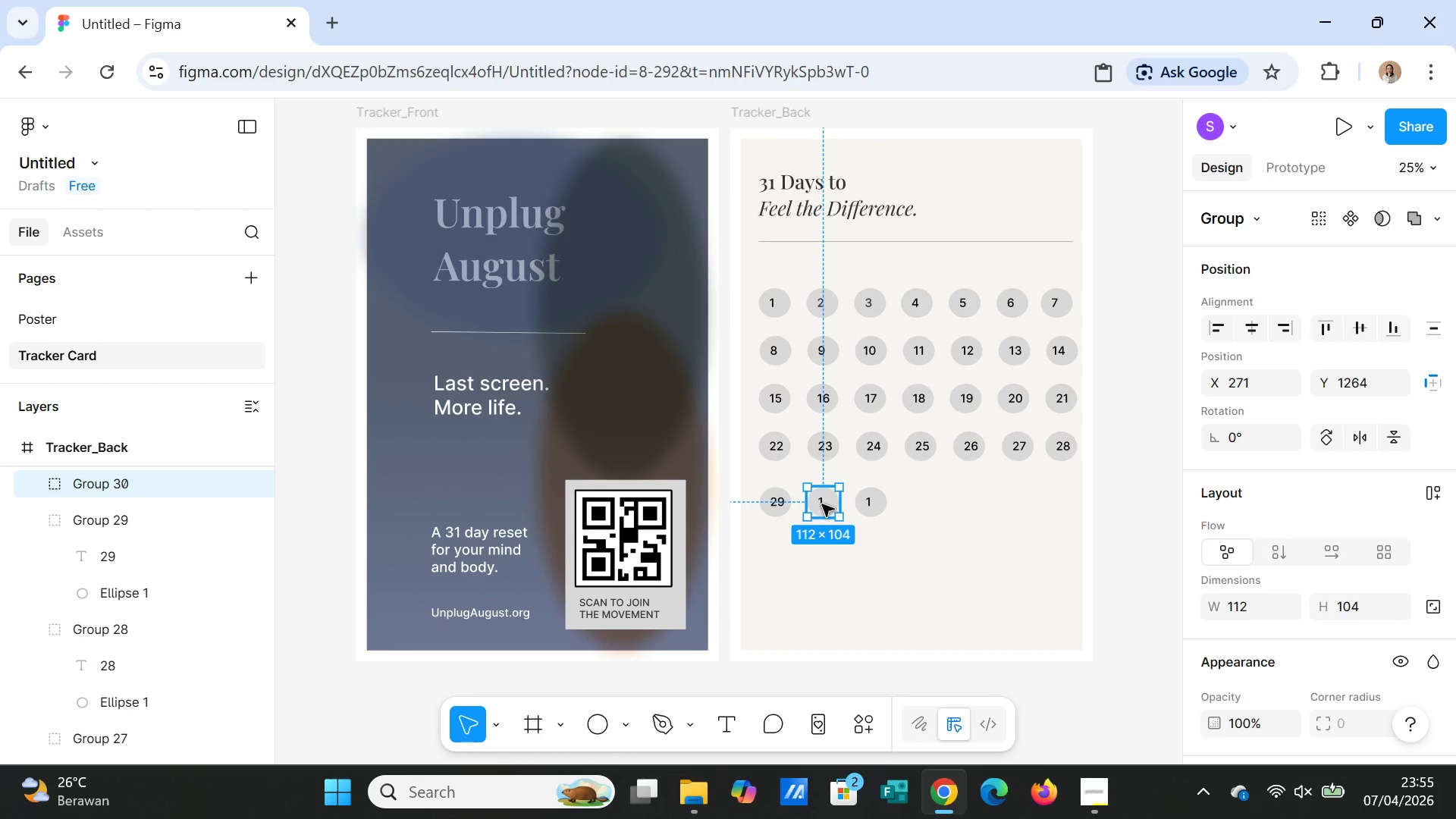 
triple_click([822, 504])
 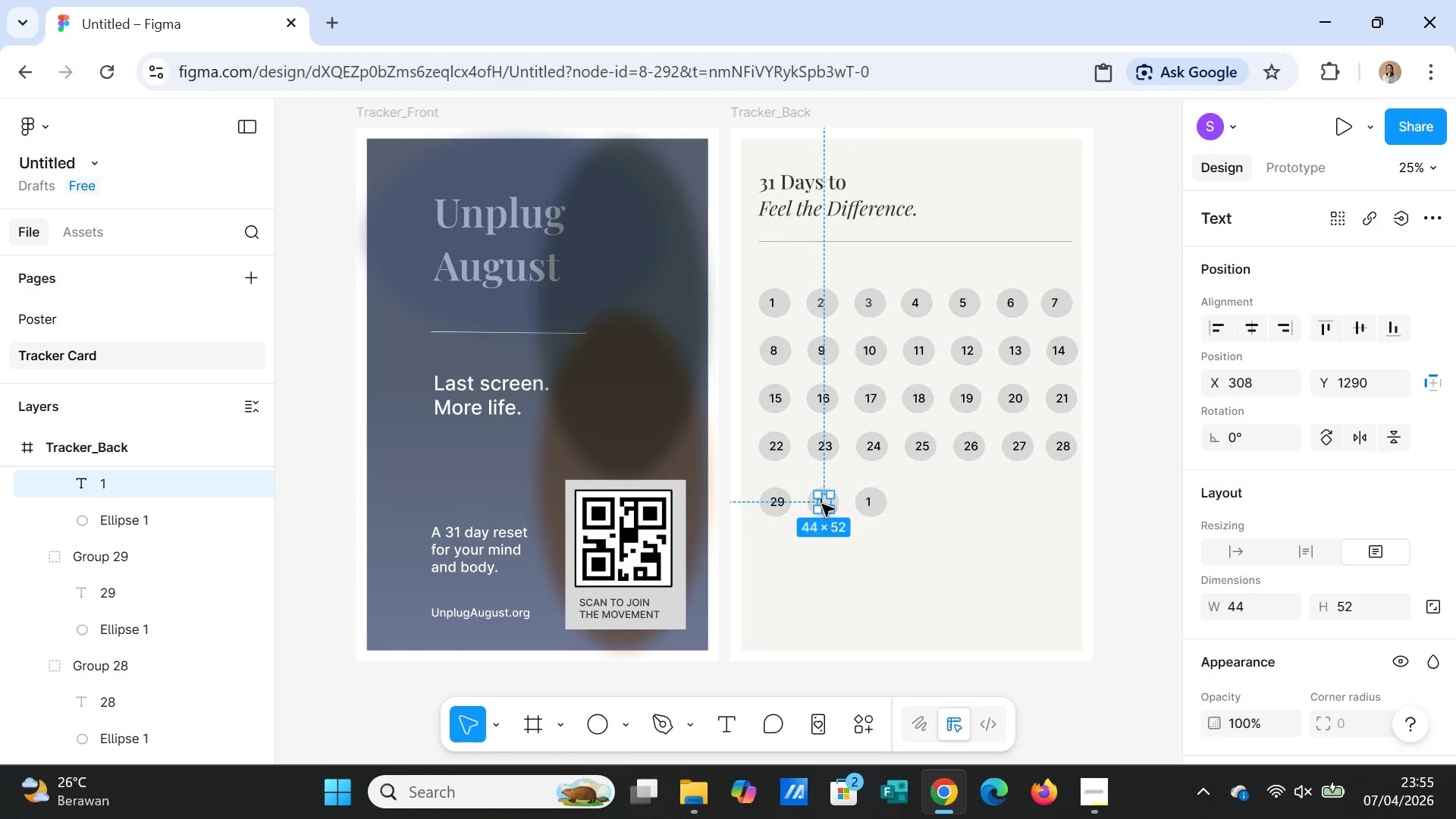 
triple_click([822, 504])
 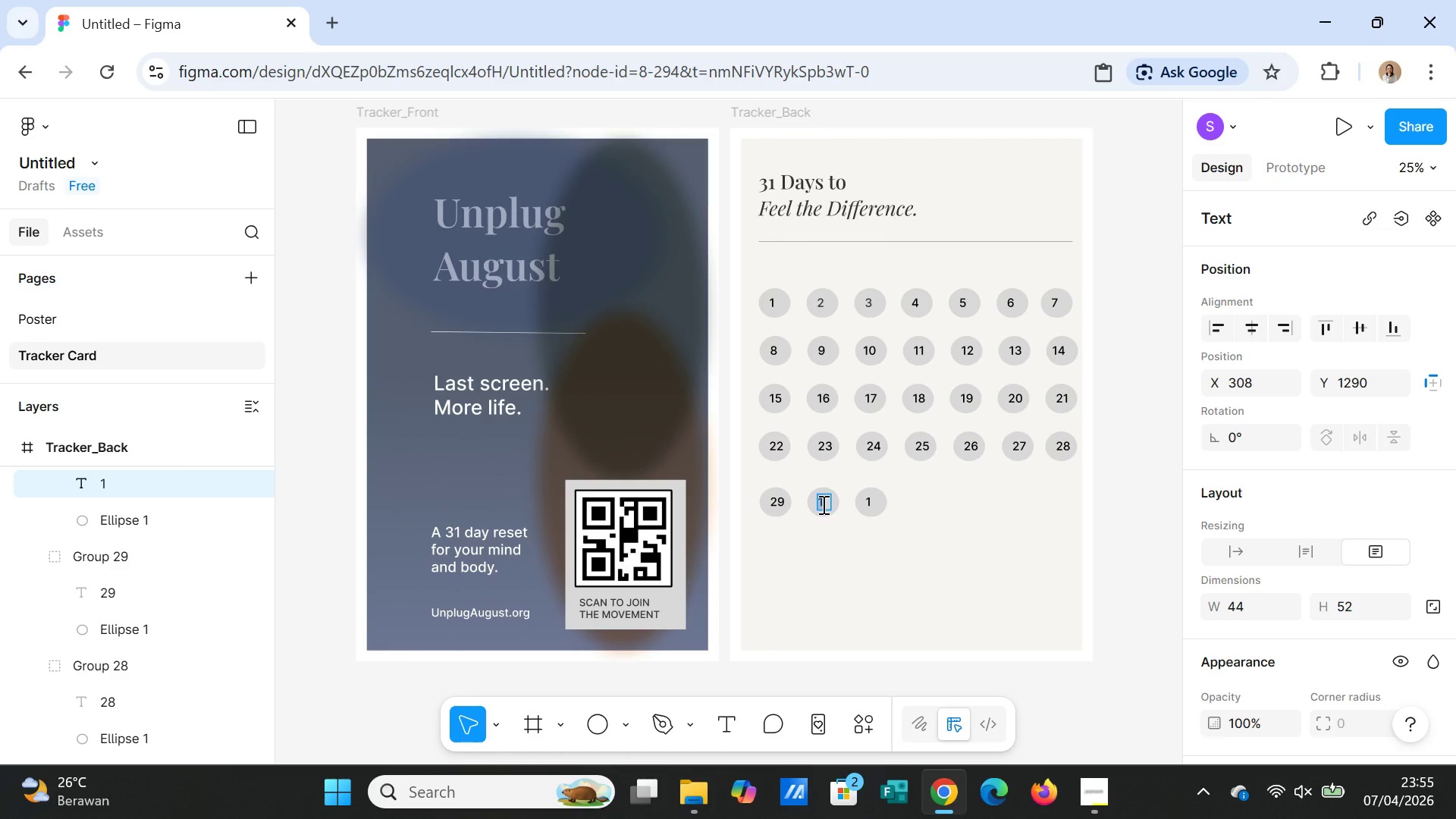 
type(30)
 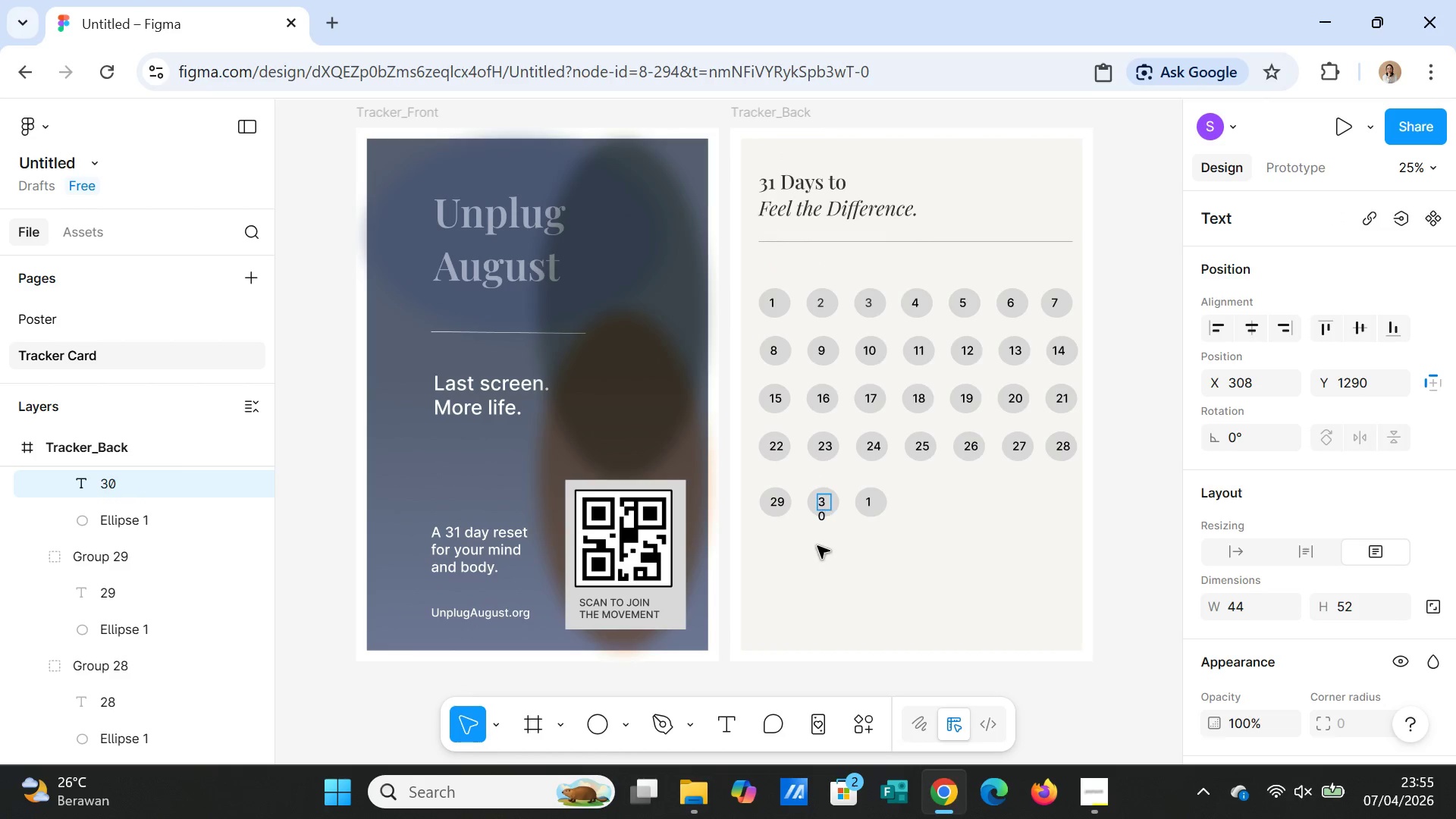 
left_click([818, 546])
 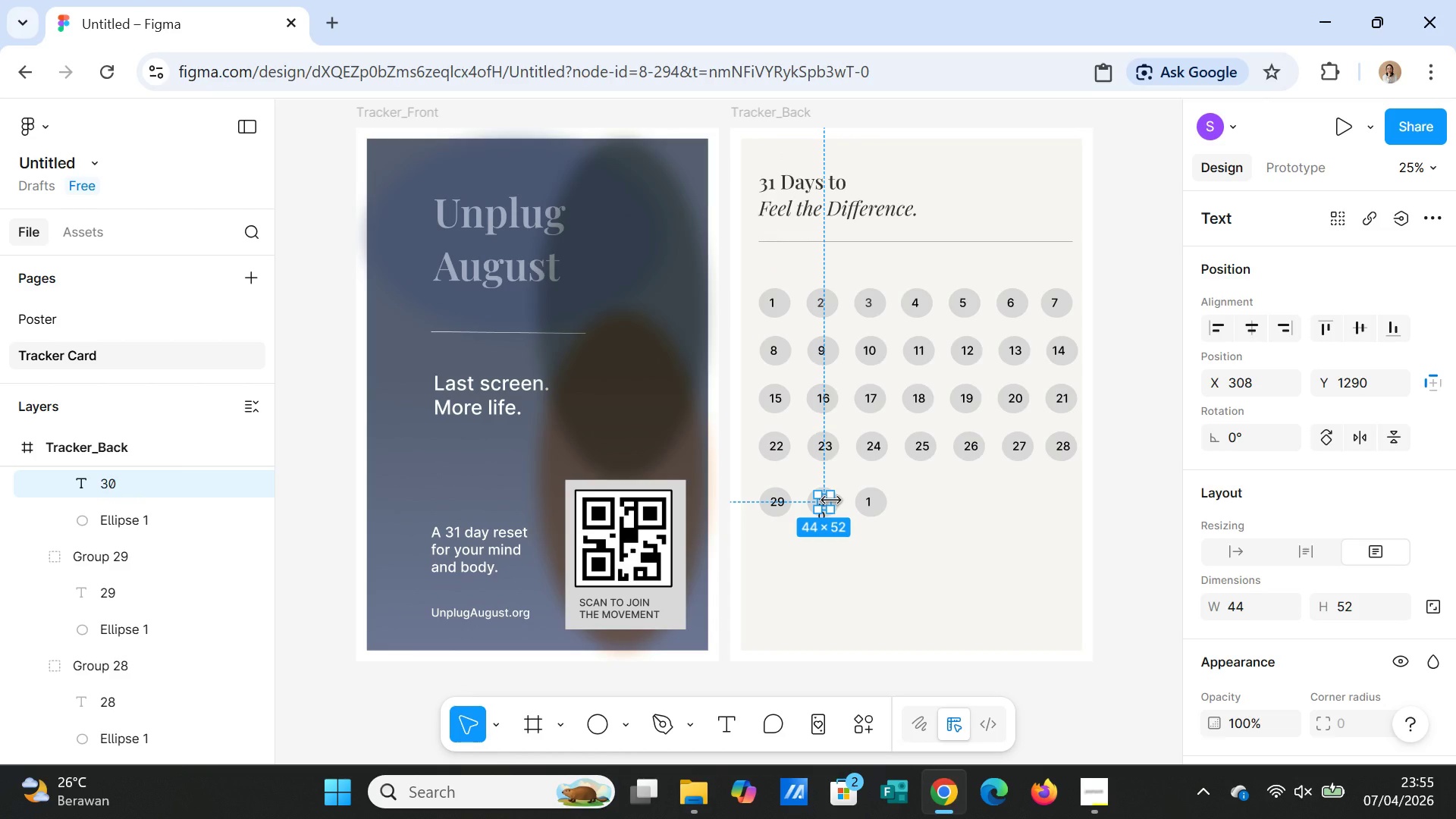 
left_click_drag(start_coordinate=[831, 500], to_coordinate=[837, 501])
 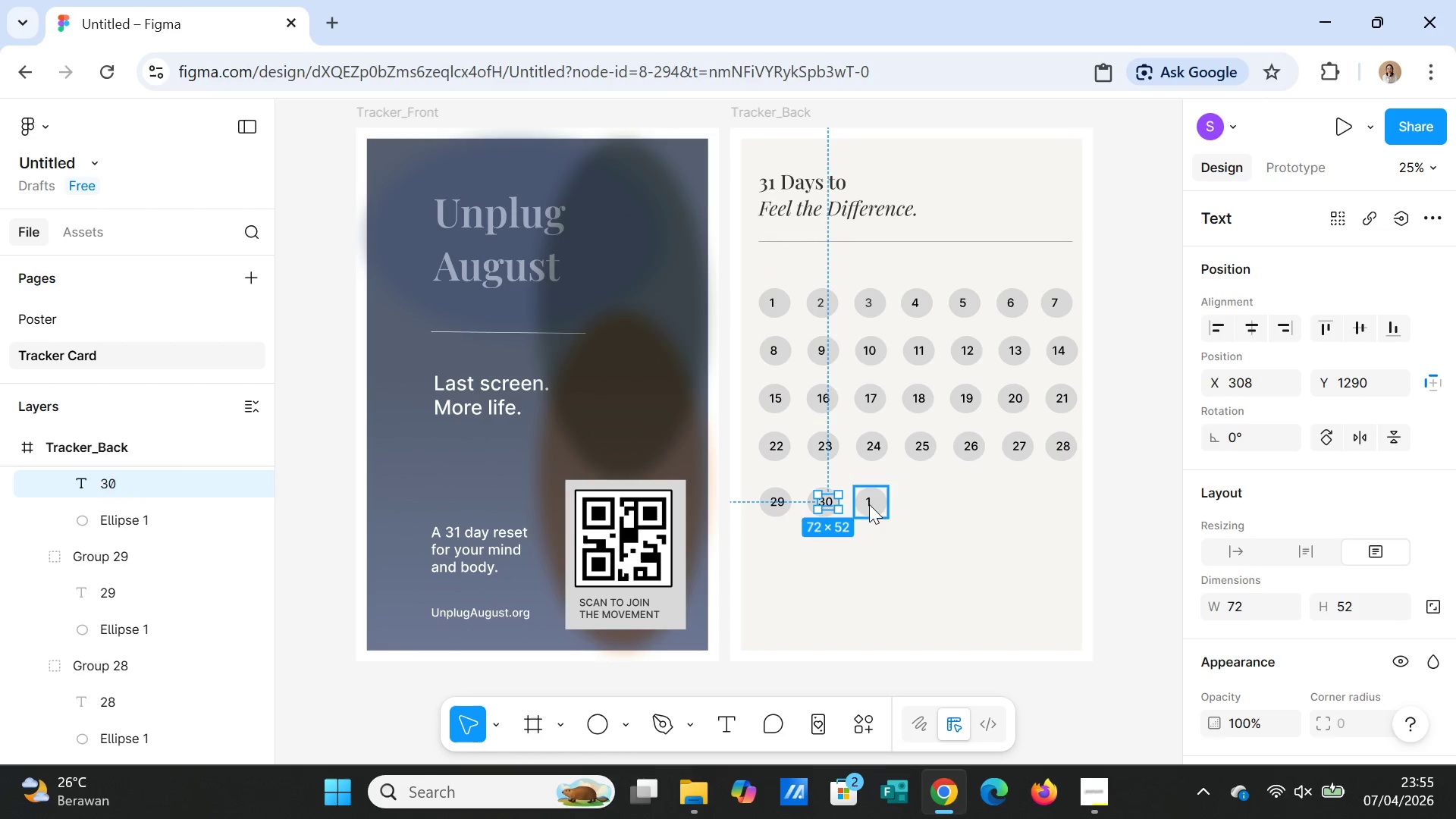 
double_click([869, 504])
 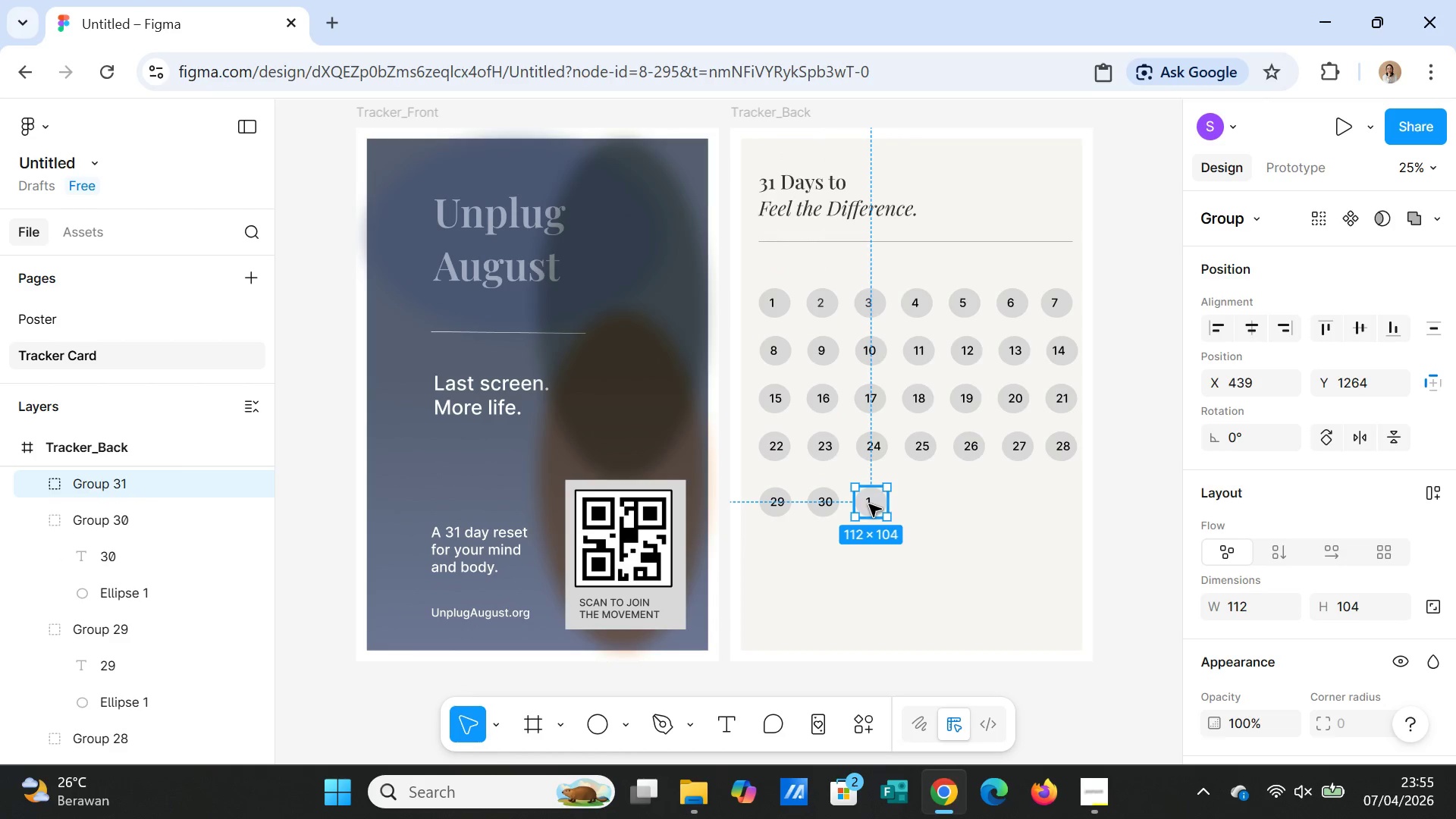 
triple_click([869, 504])
 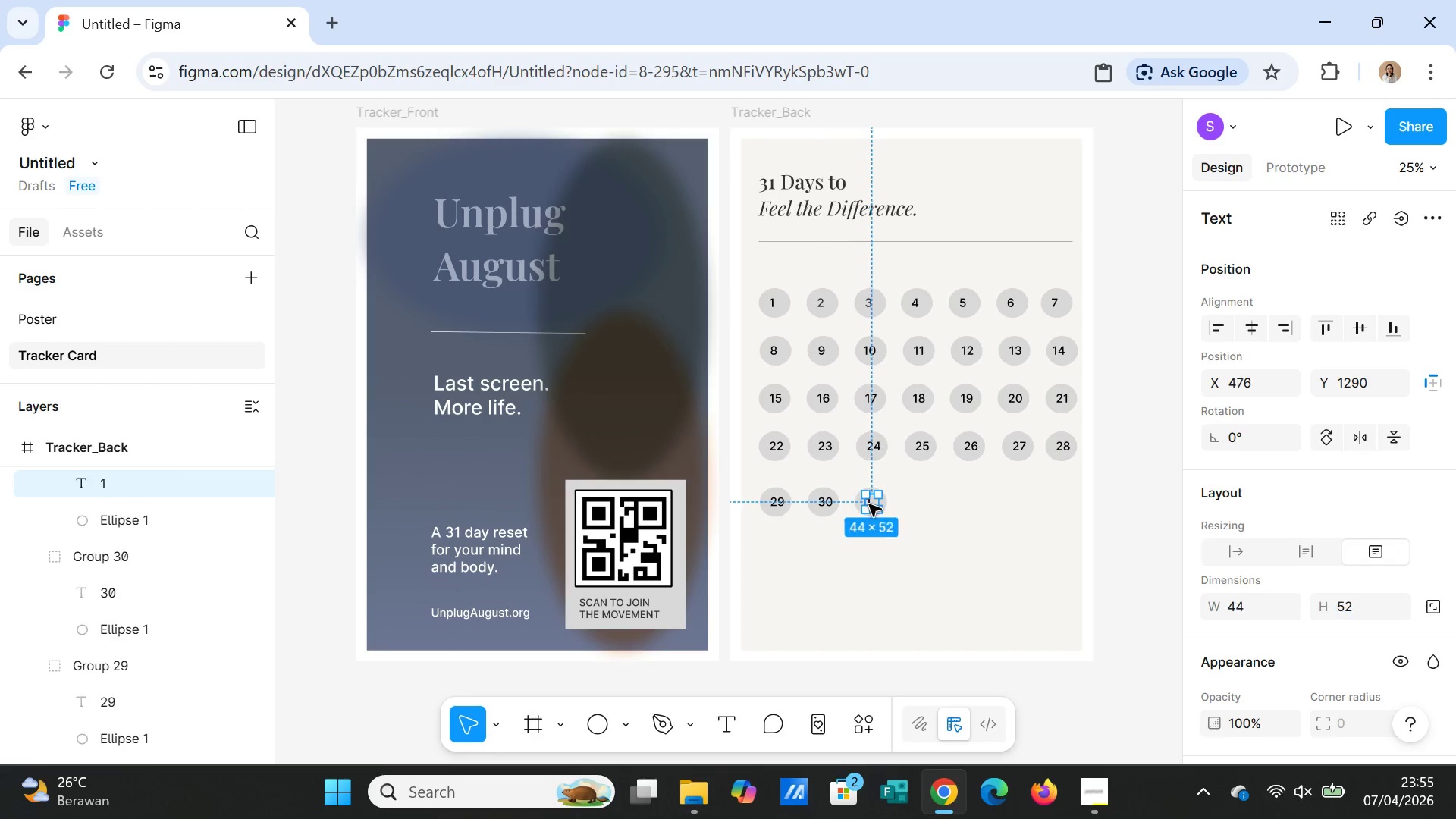 
triple_click([869, 504])
 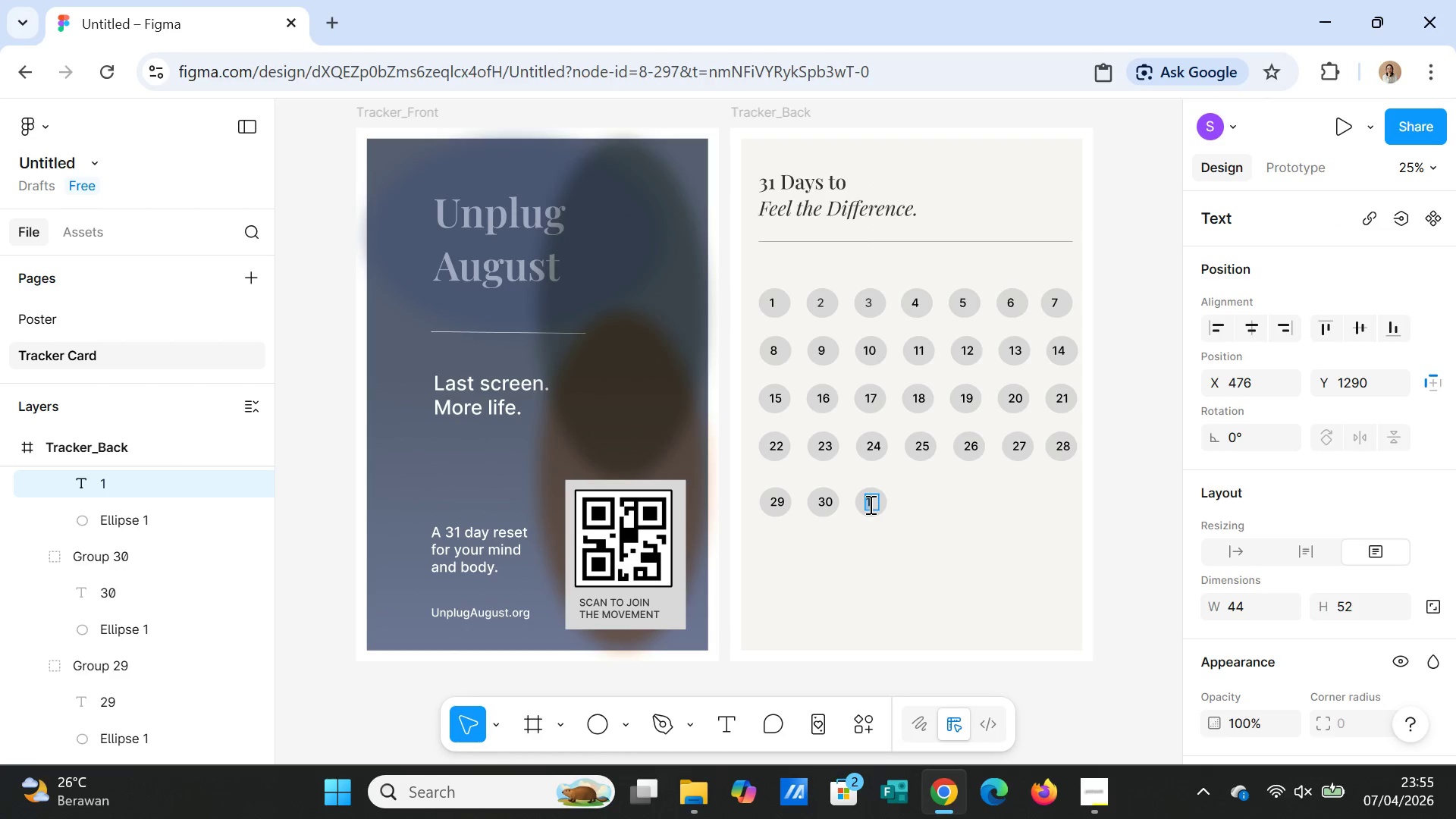 
left_click([869, 504])
 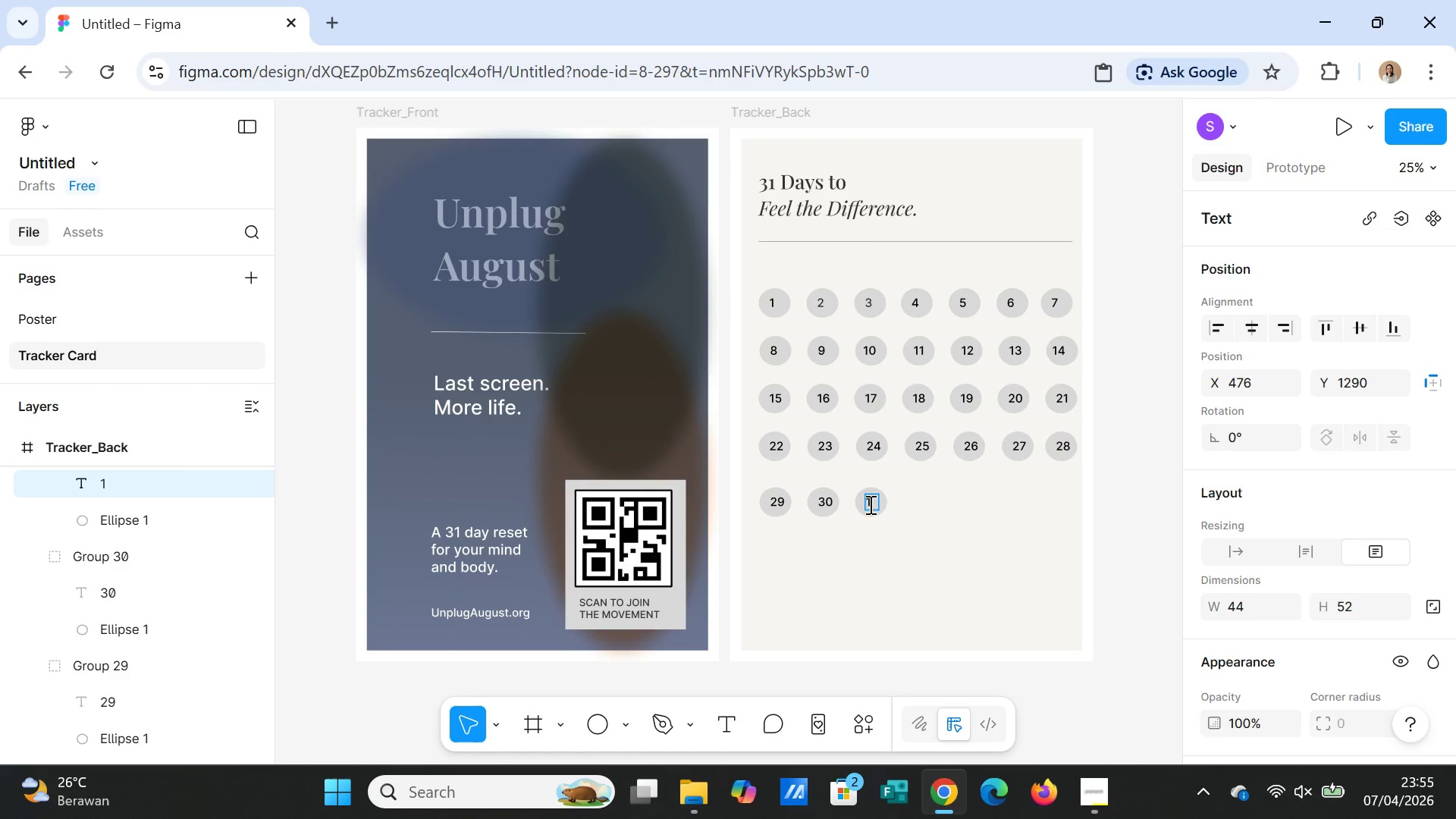 
double_click([869, 504])
 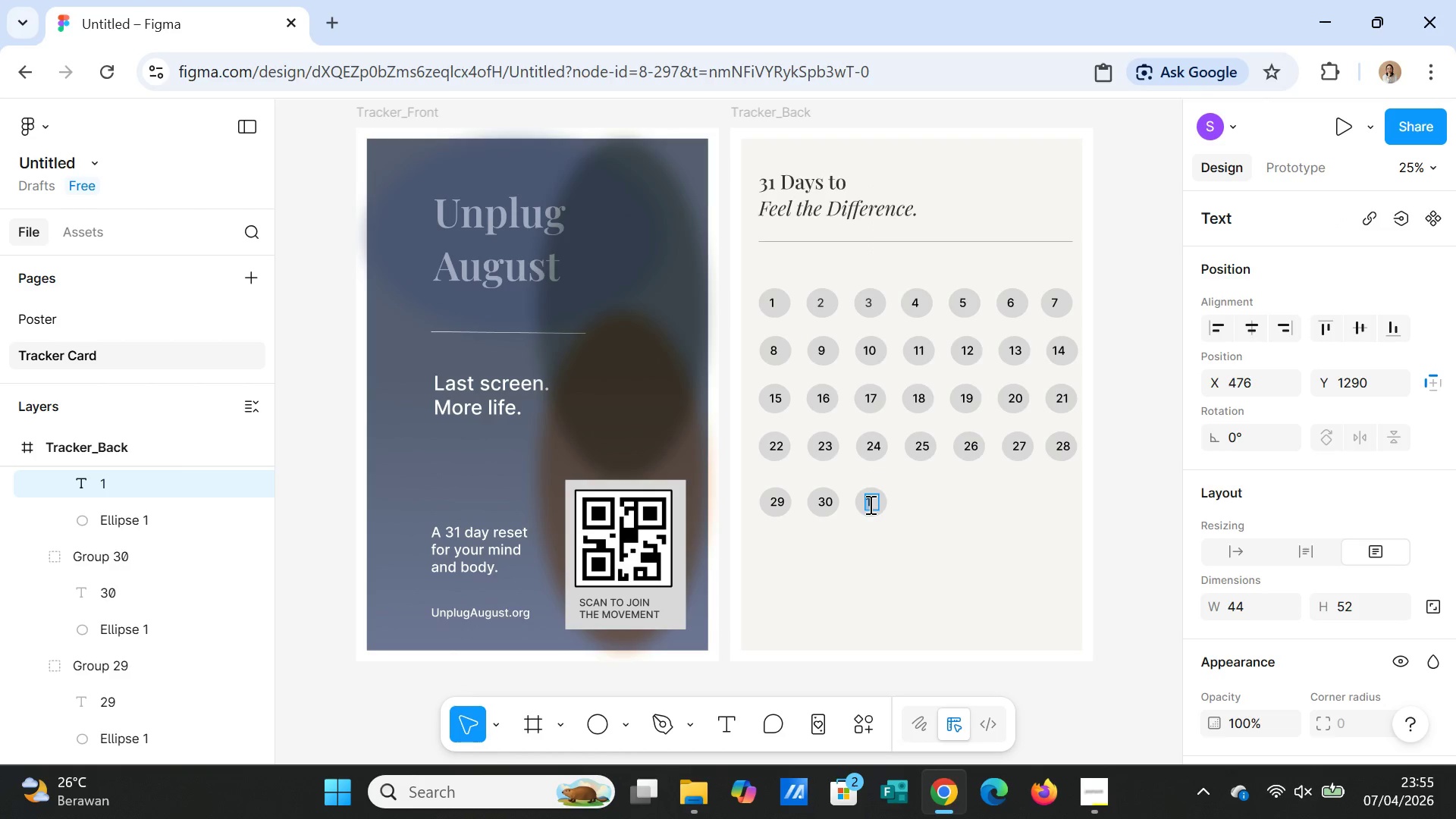 
type(31)
 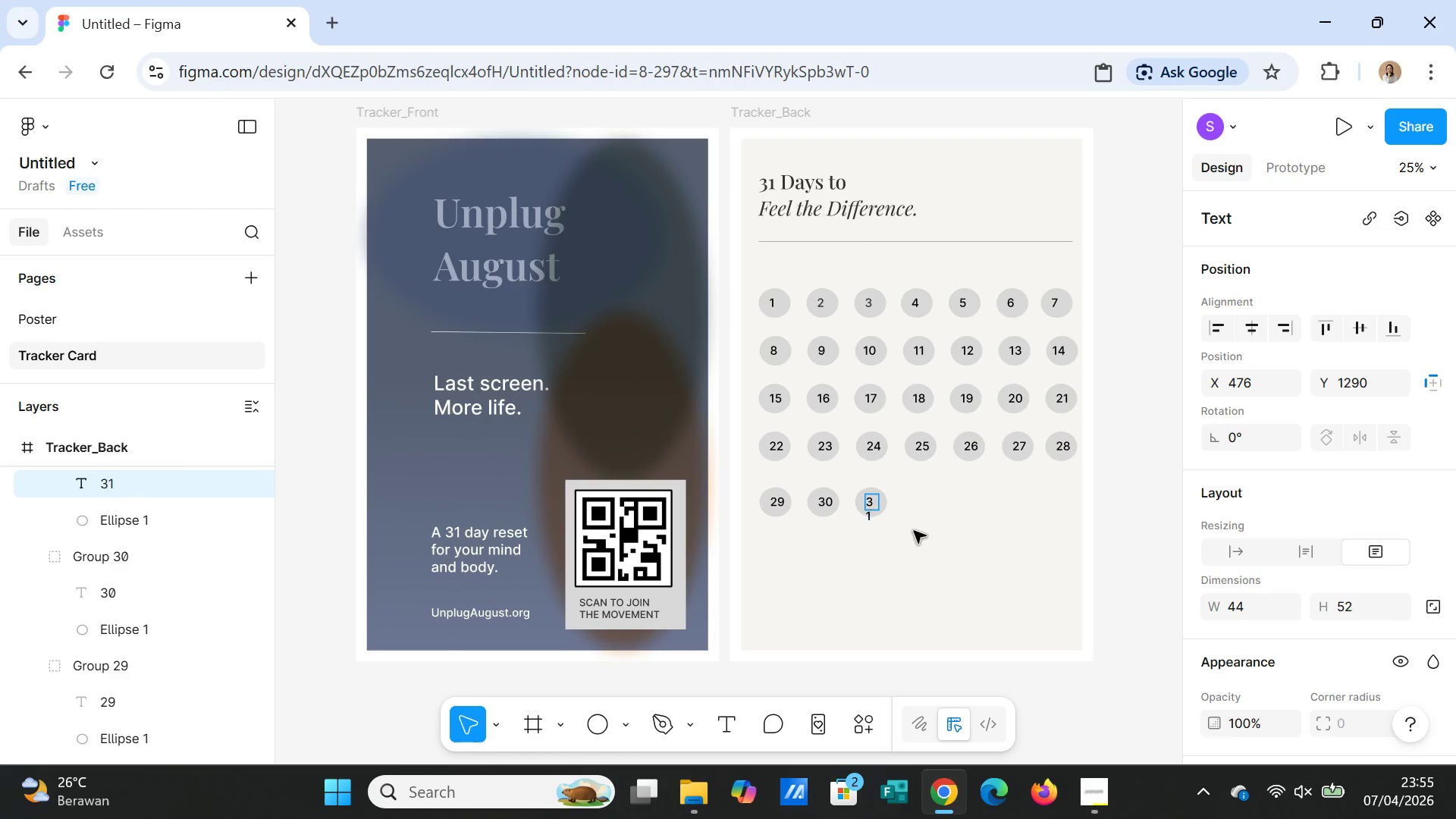 
left_click([914, 531])
 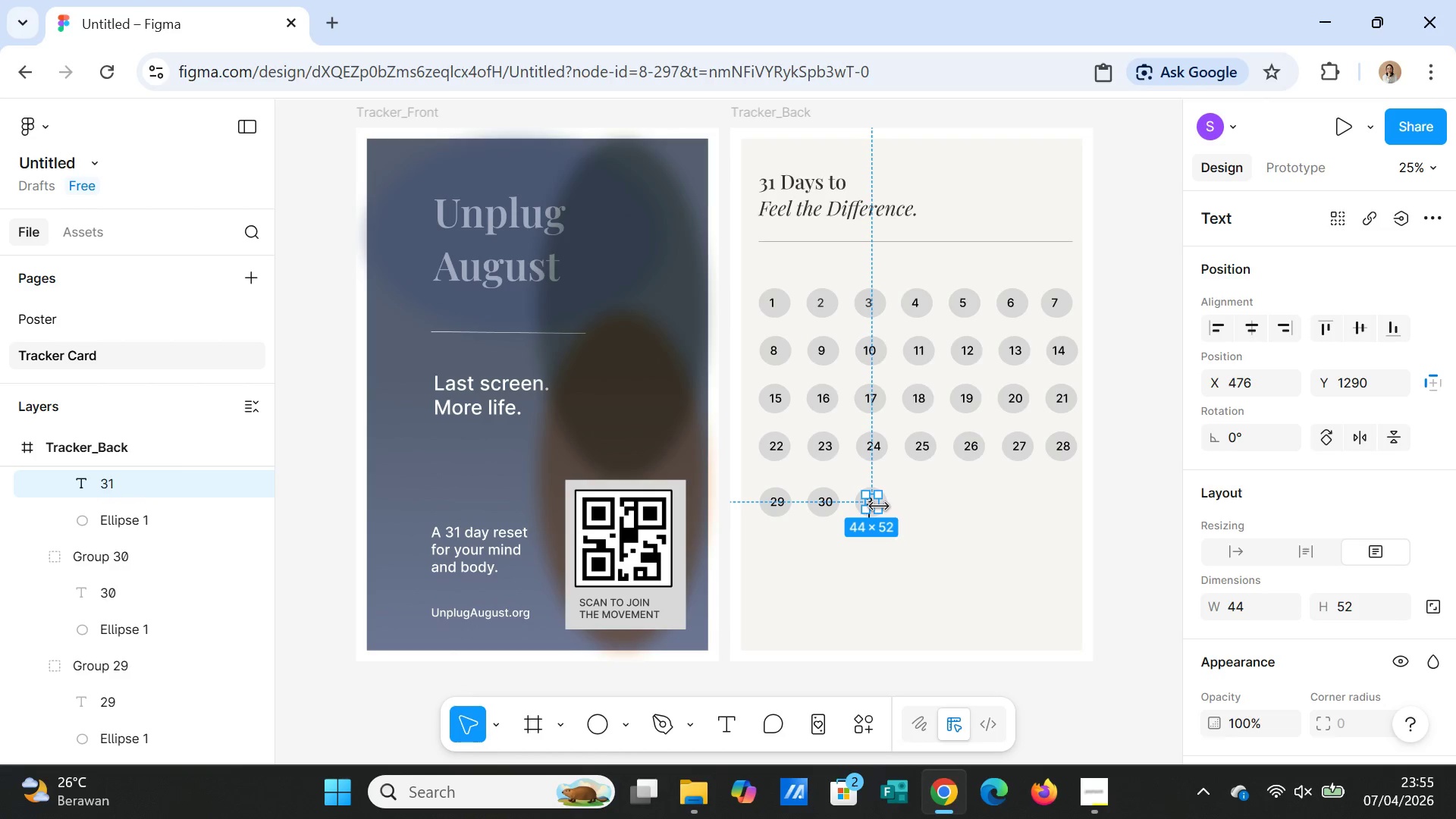 
left_click_drag(start_coordinate=[879, 507], to_coordinate=[885, 505])
 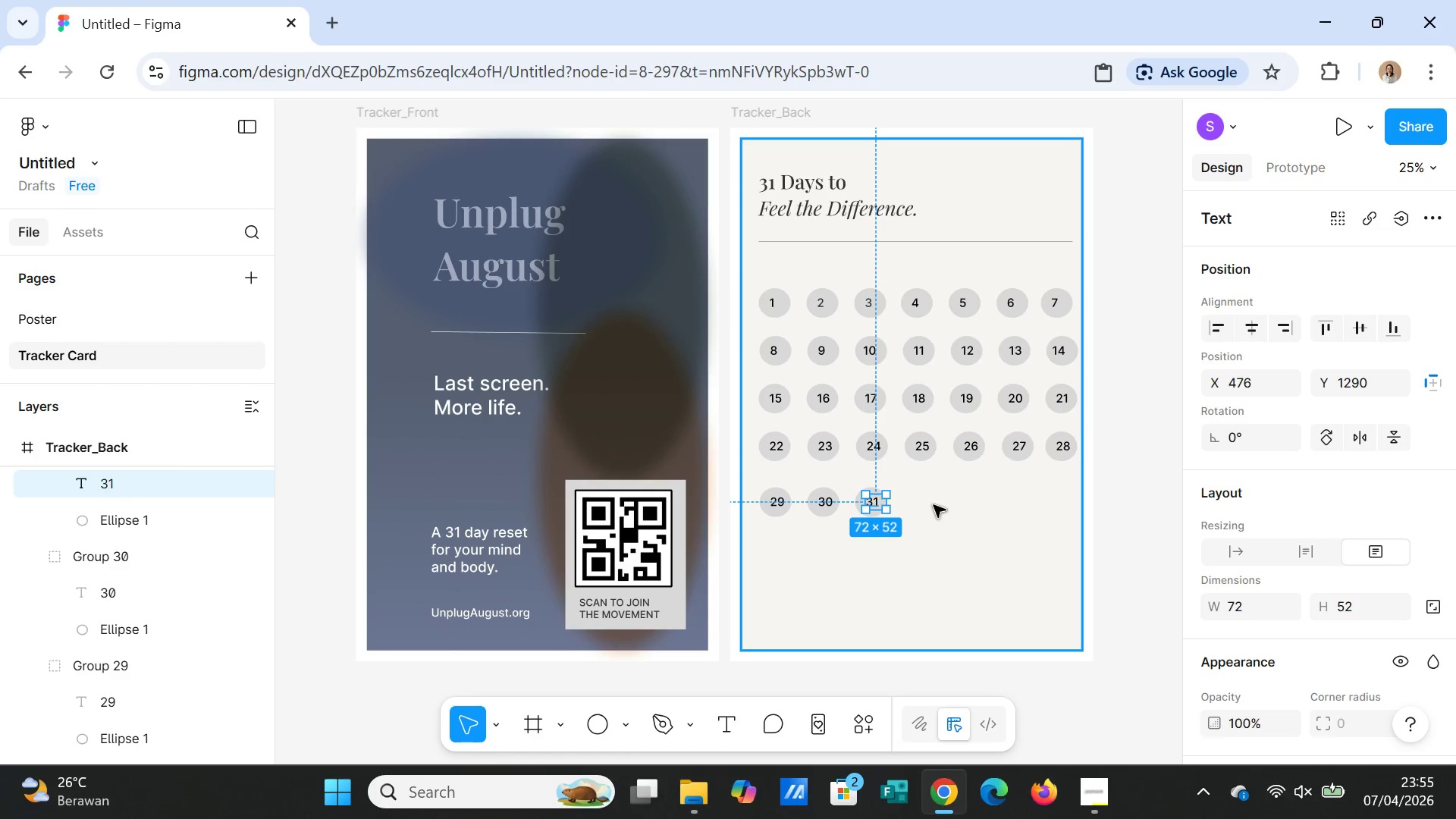 
left_click([934, 505])
 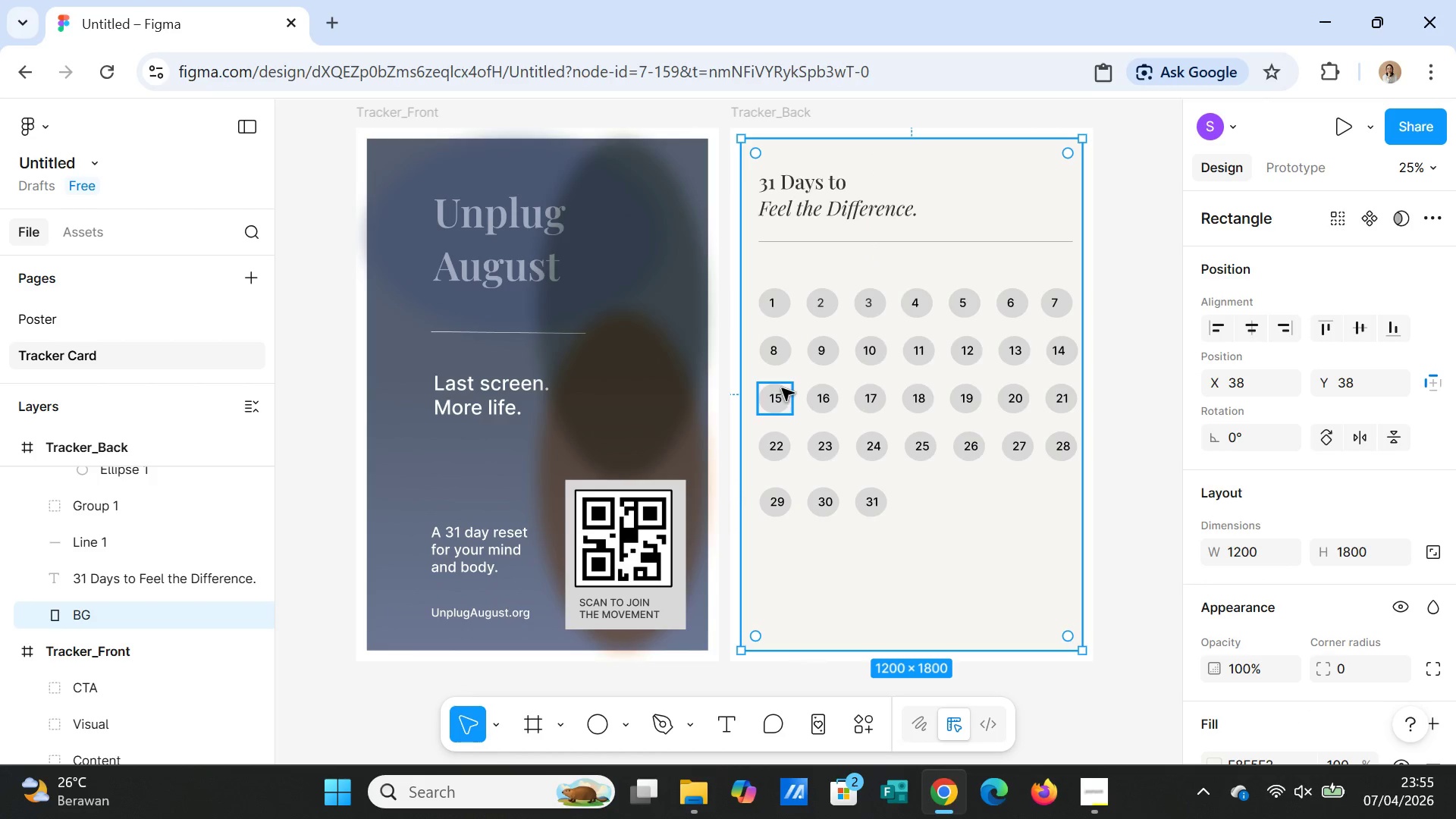 
left_click([777, 309])
 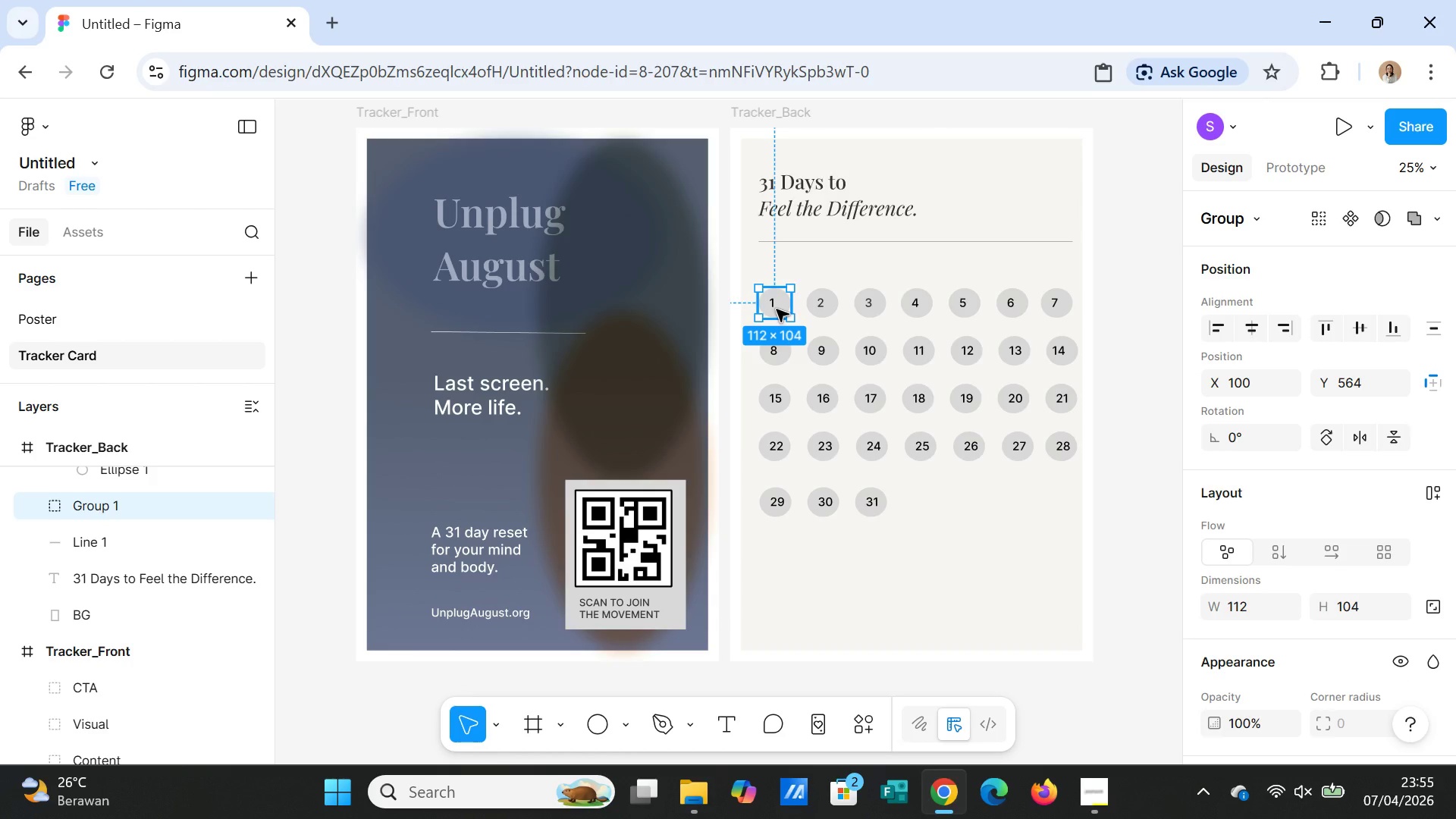 
key(Control+D)
 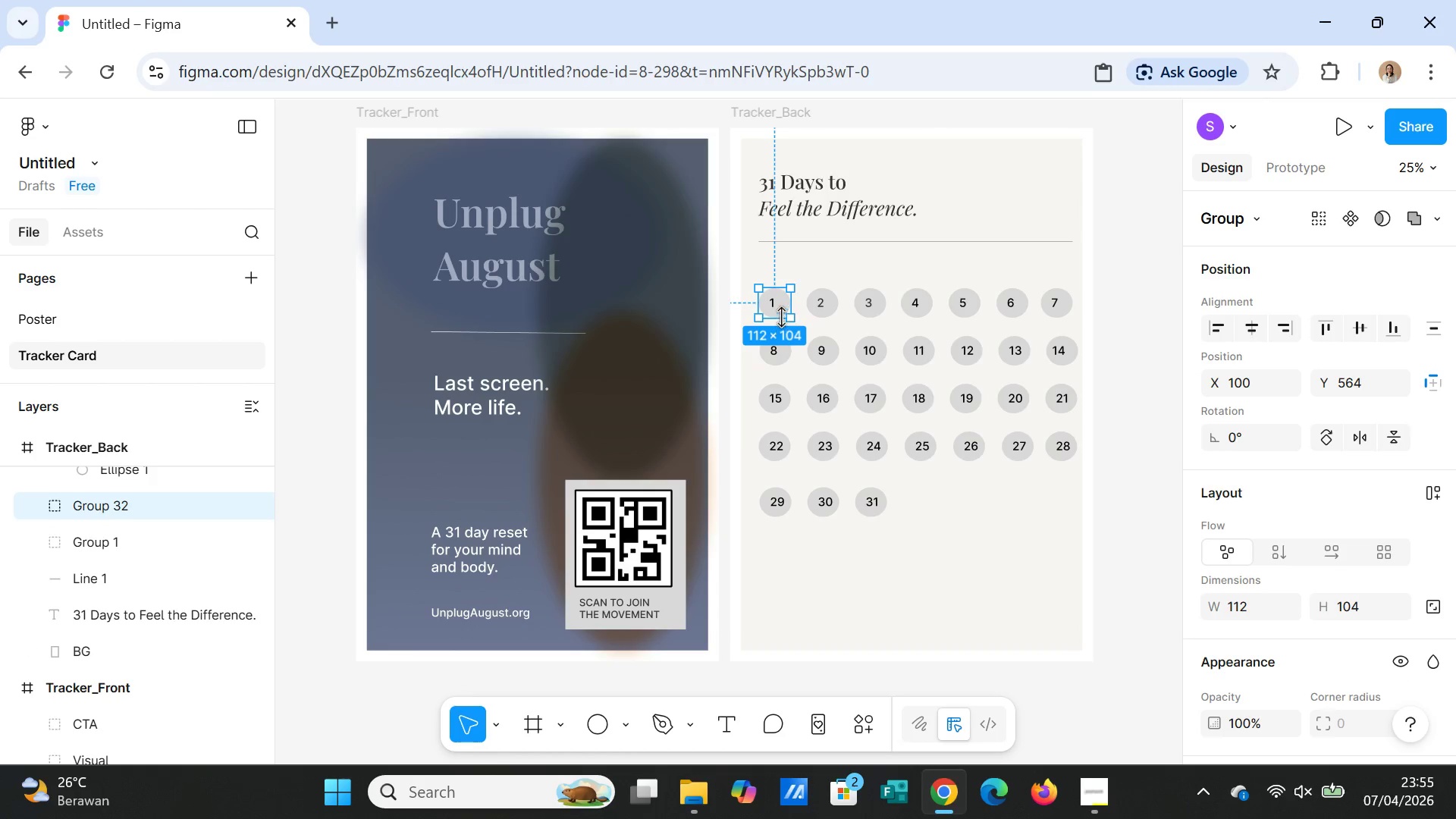 
left_click_drag(start_coordinate=[780, 311], to_coordinate=[779, 269])
 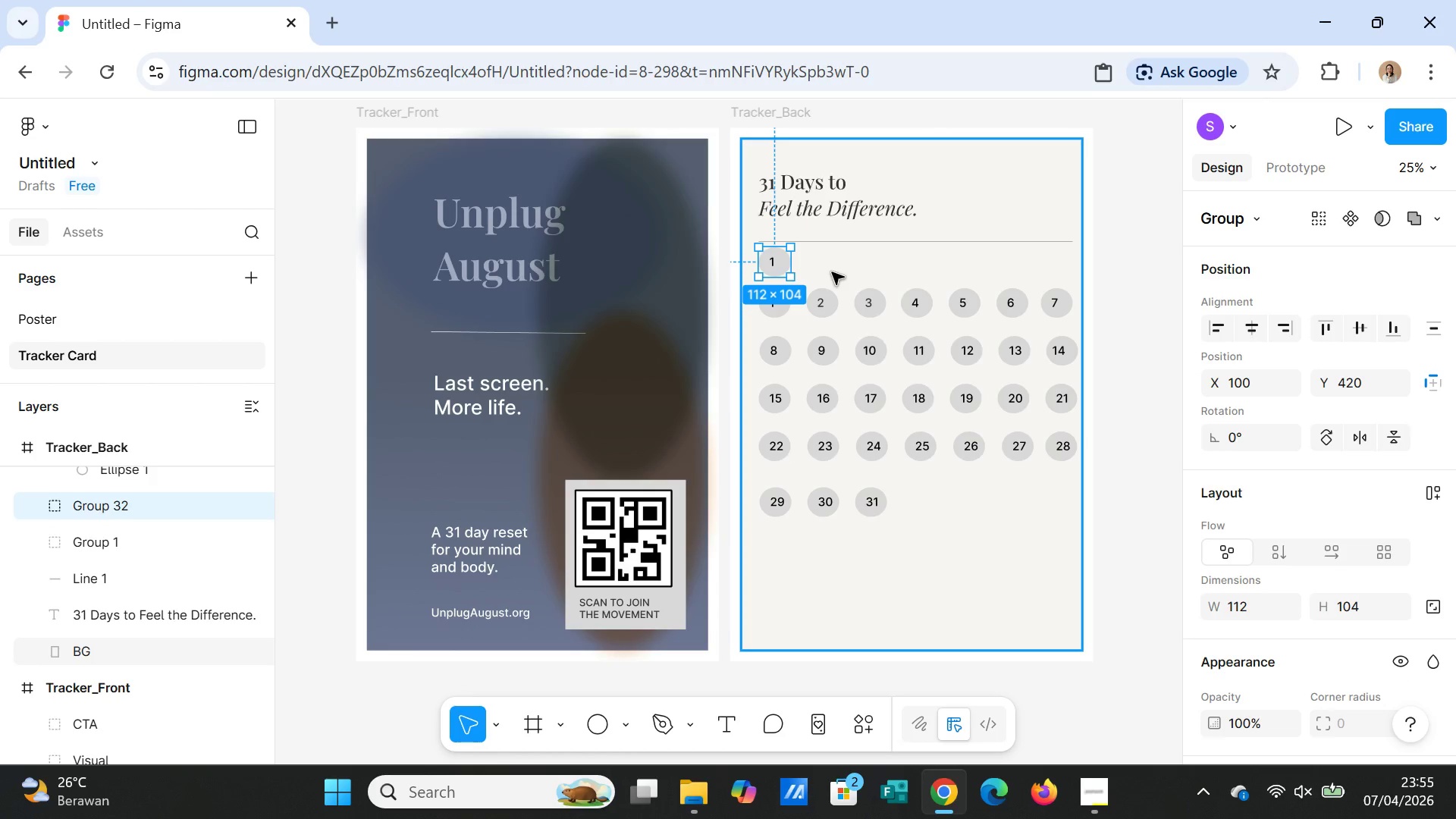 
key(Control+D)
 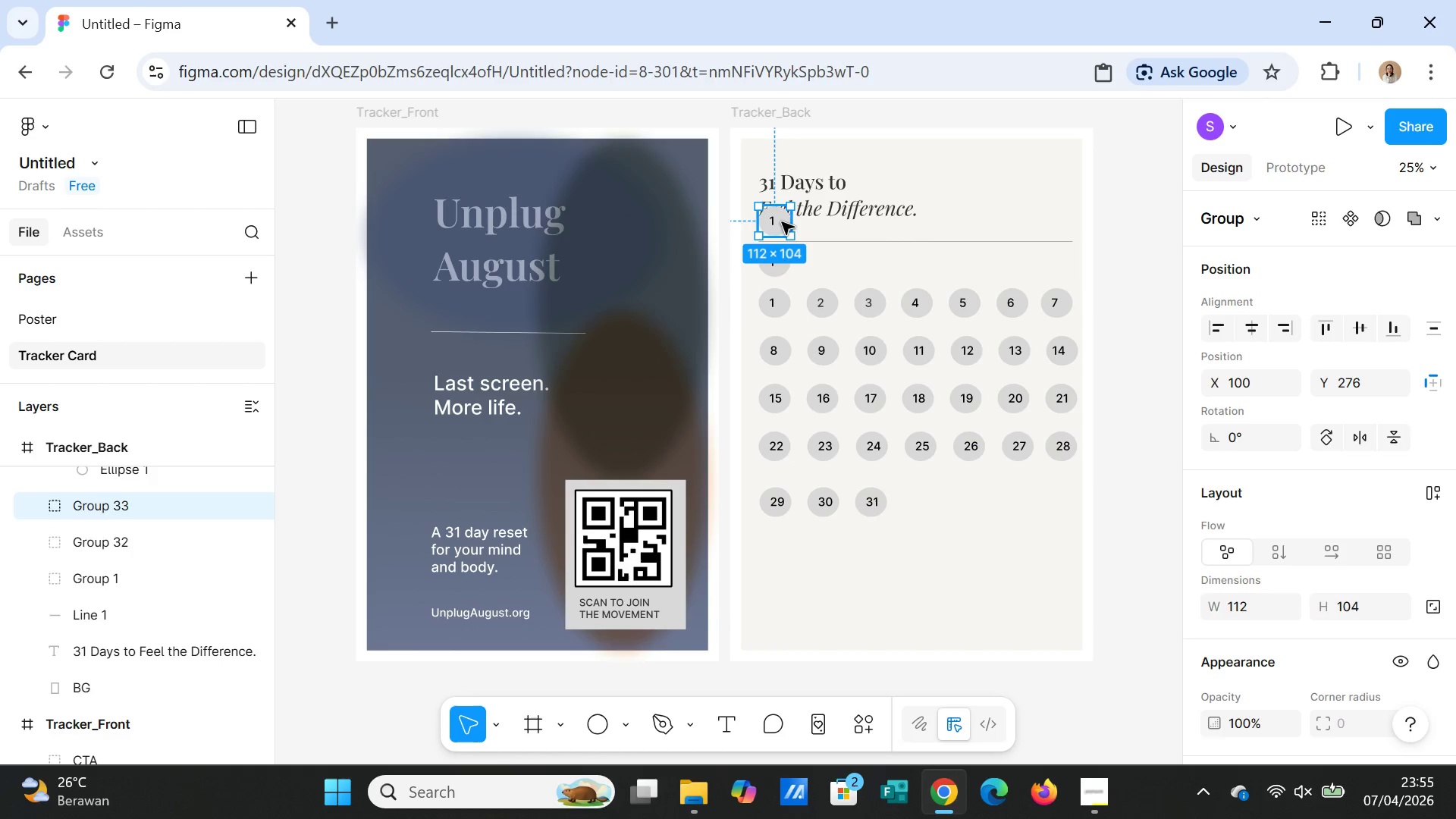 
left_click_drag(start_coordinate=[781, 221], to_coordinate=[829, 262])
 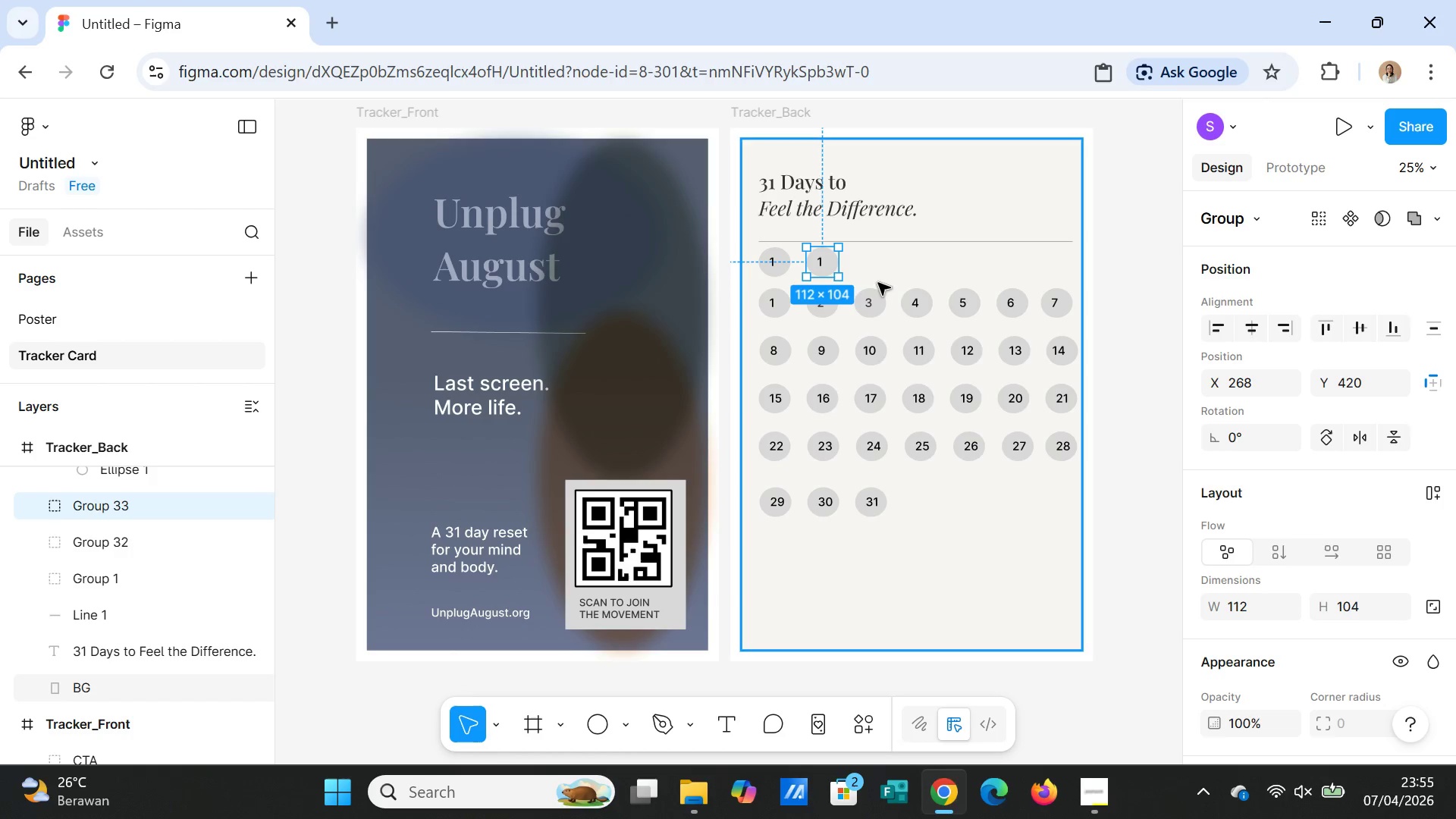 
key(Control+D)
 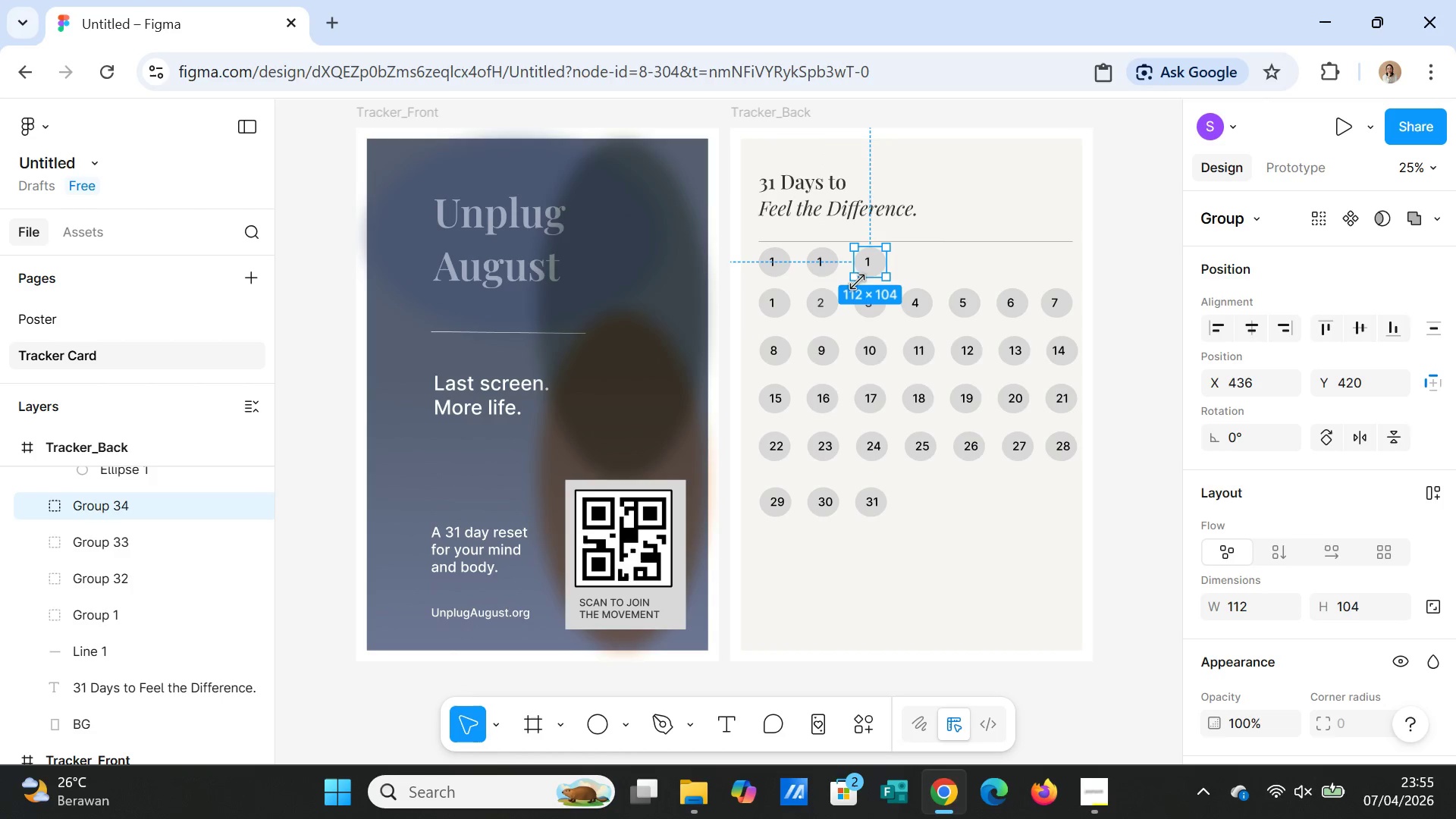 
key(Control+D)
 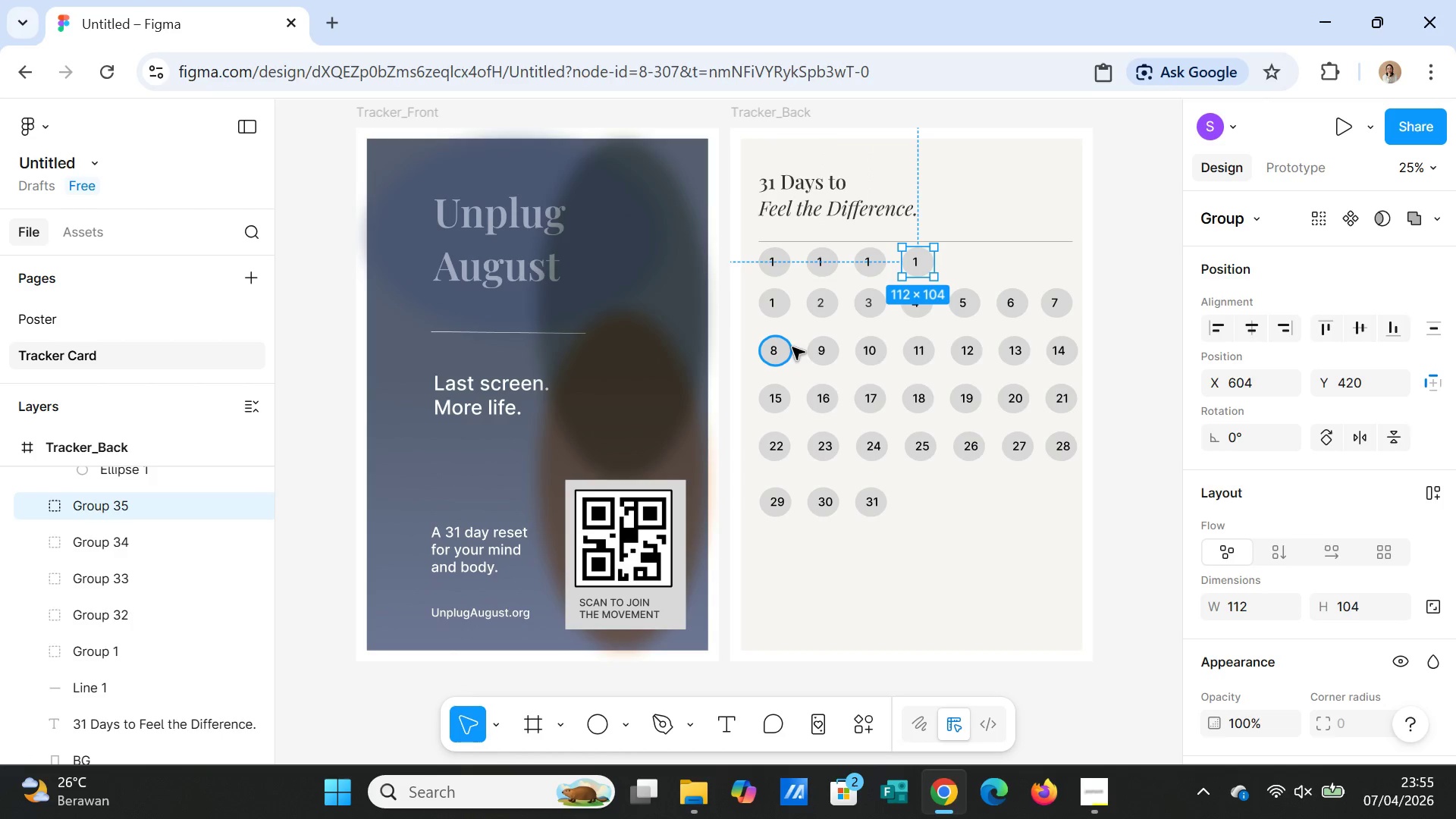 
key(Control+D)
 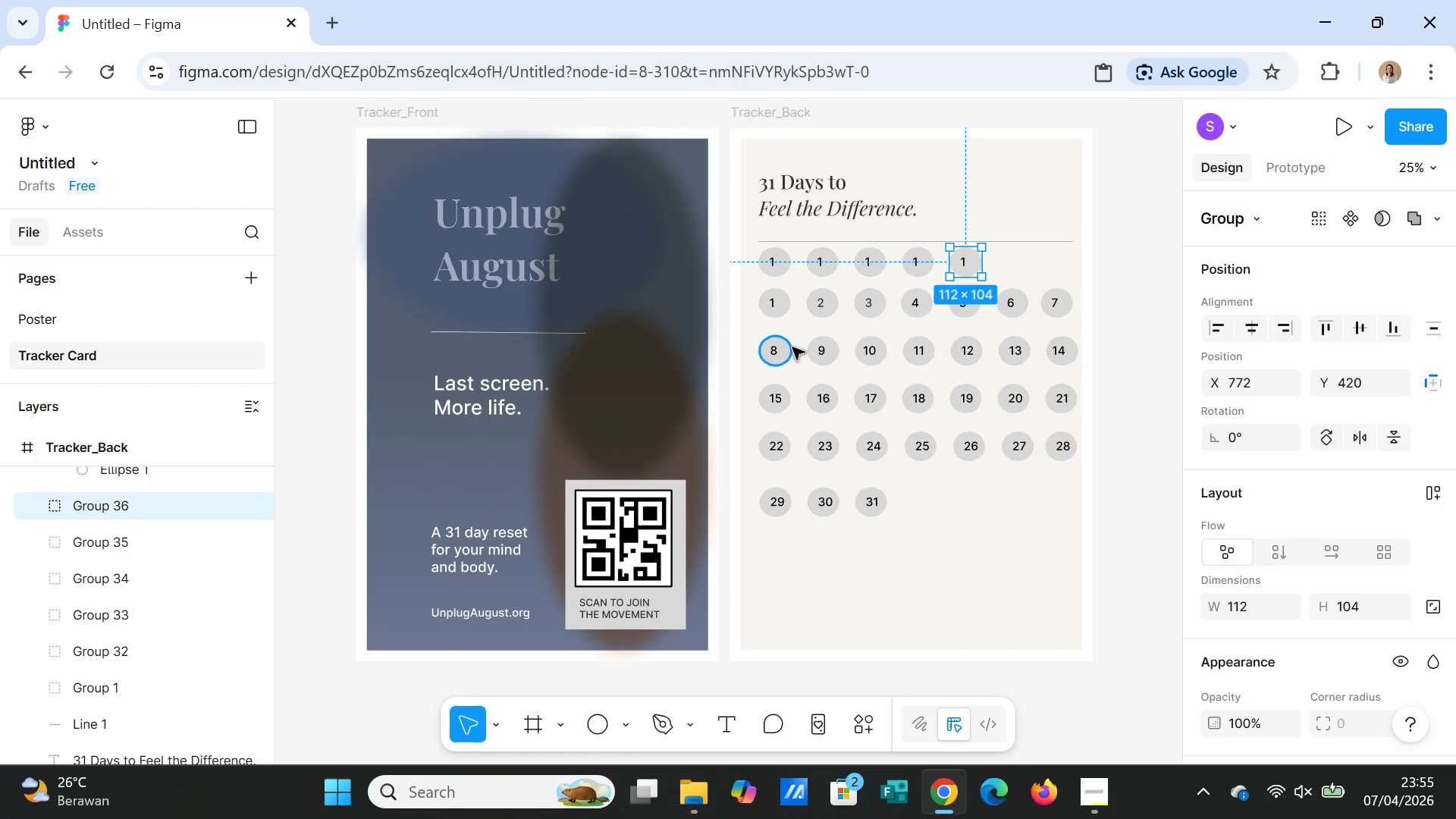 
key(Control+D)
 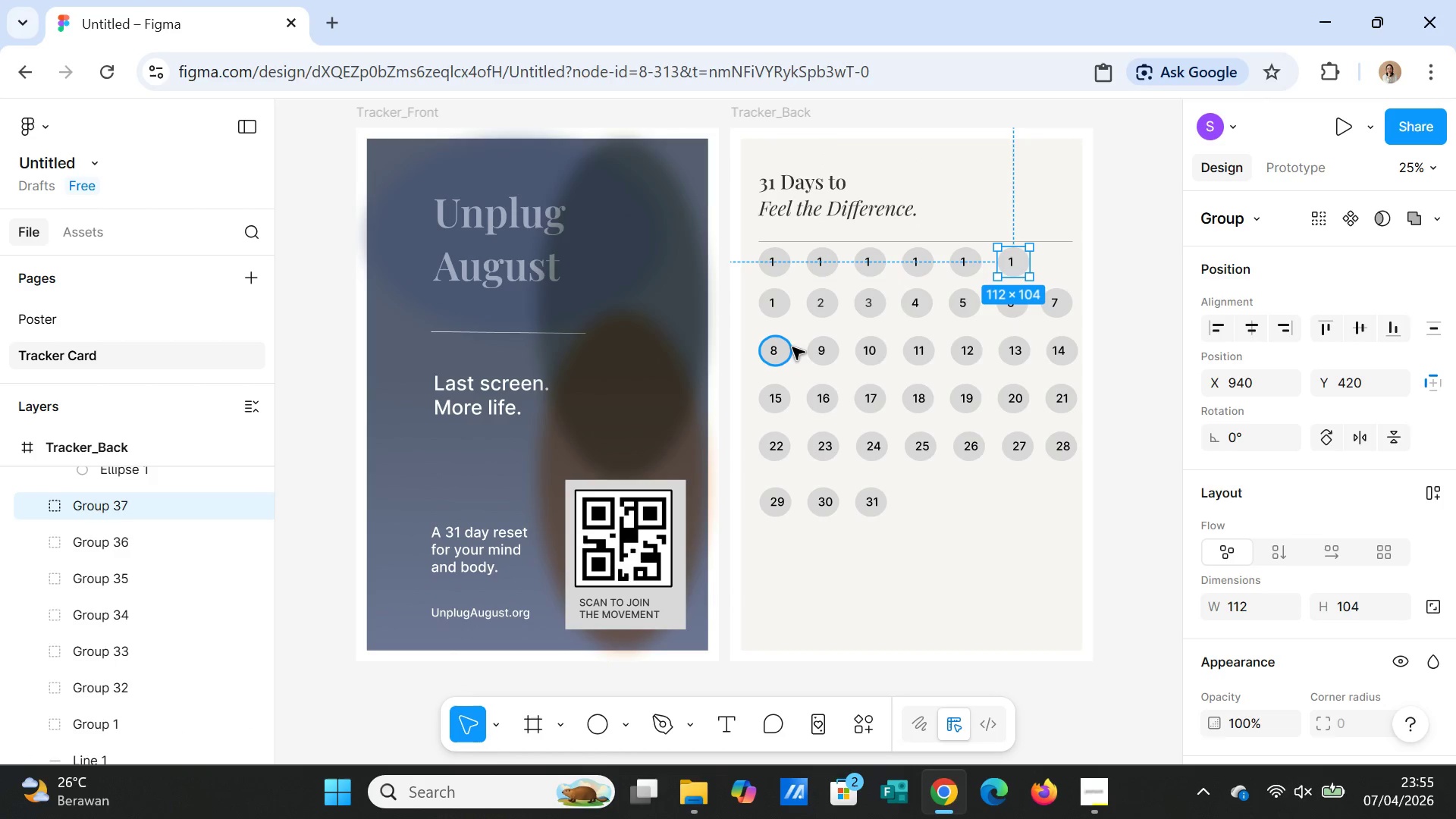 
key(Control+D)
 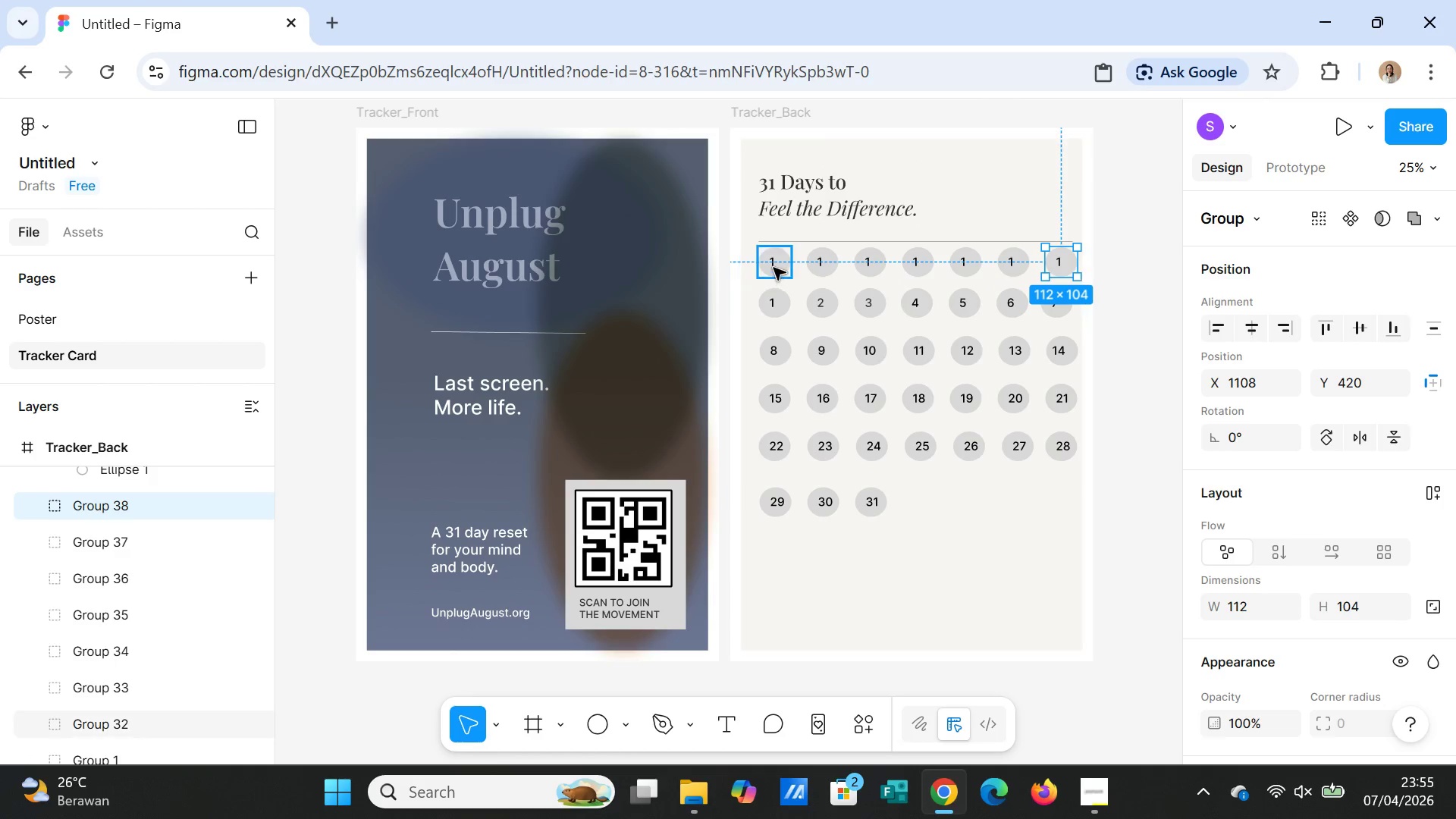 
double_click([774, 268])
 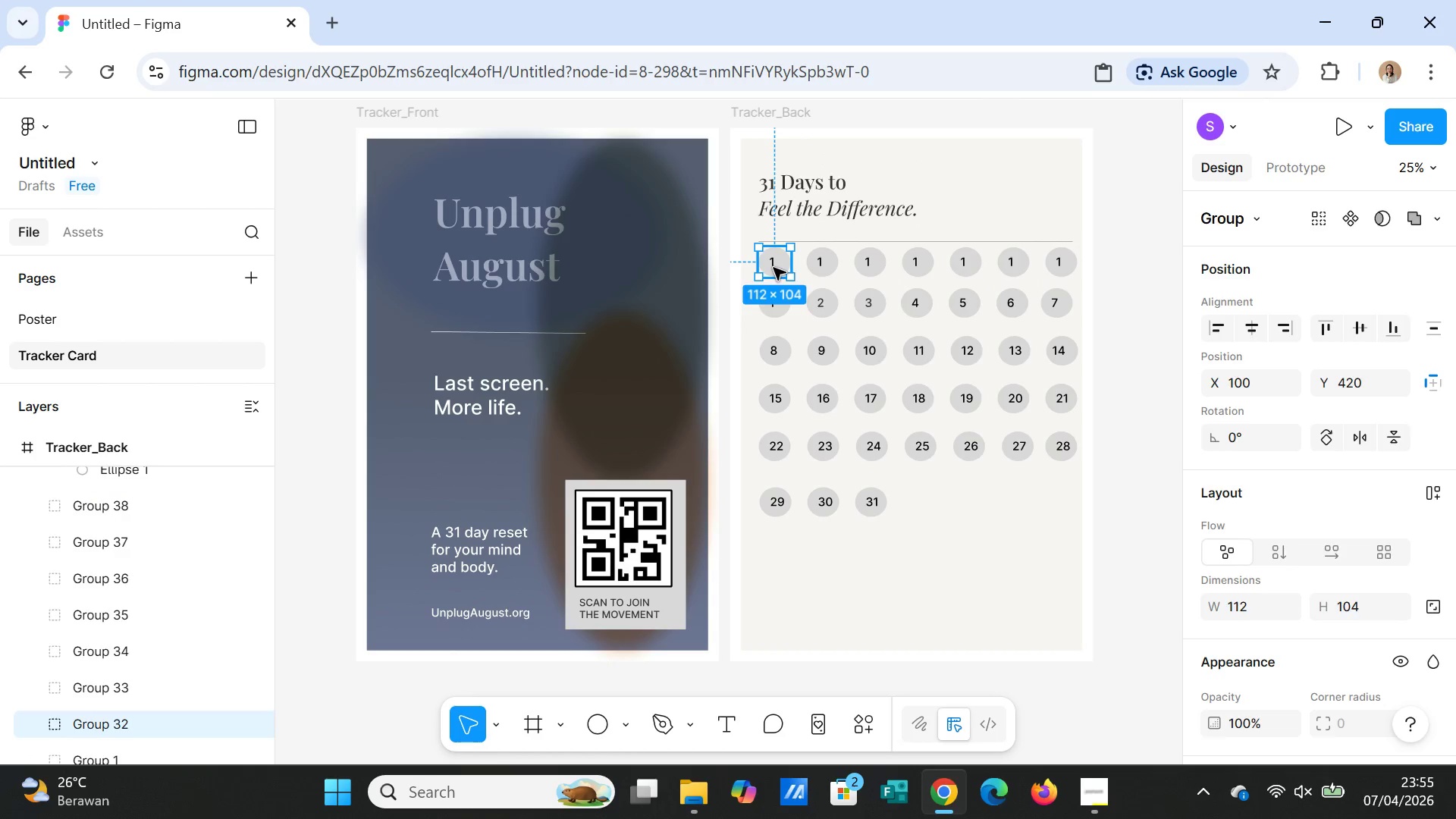 
triple_click([774, 268])
 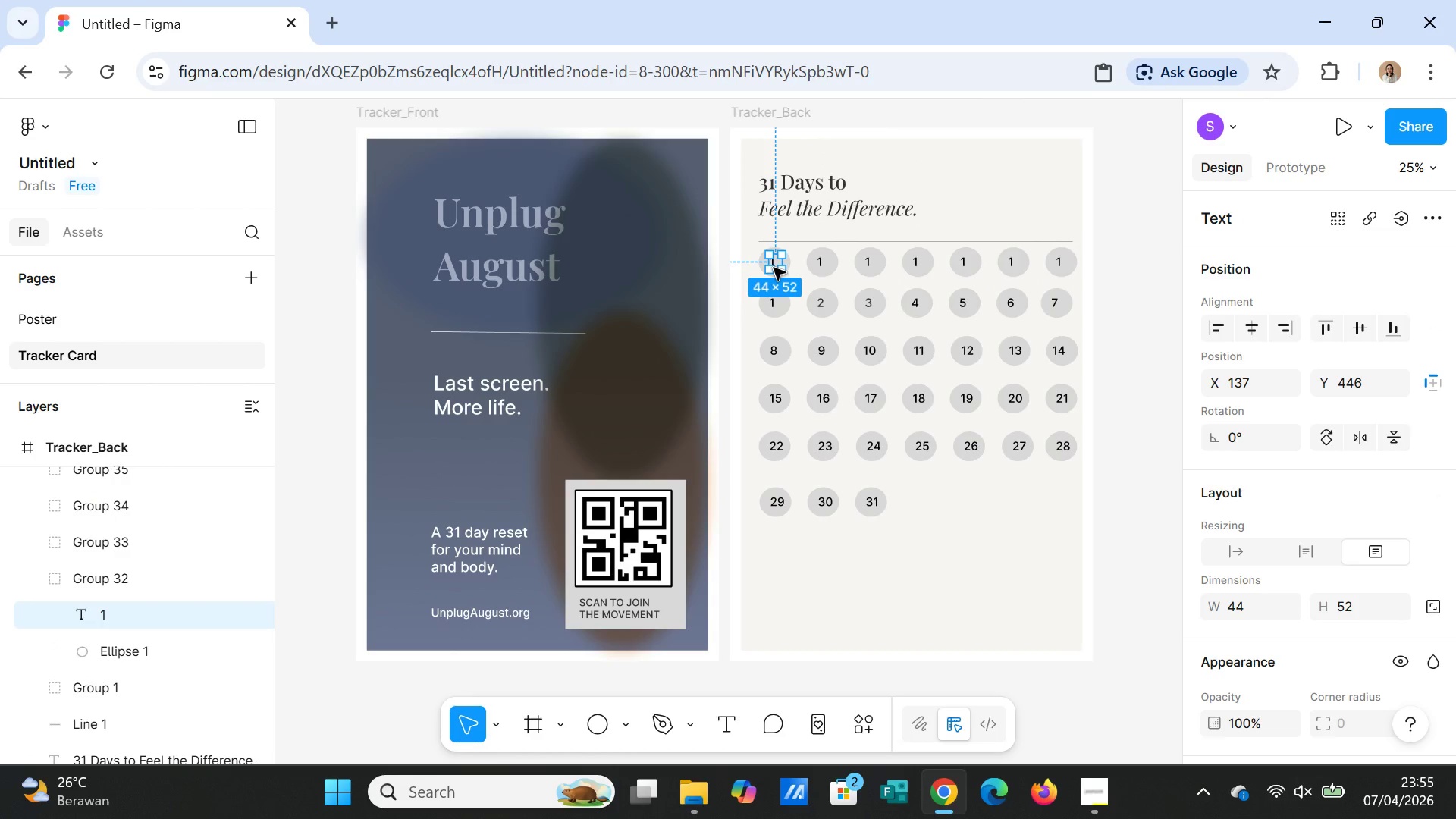 
double_click([774, 268])
 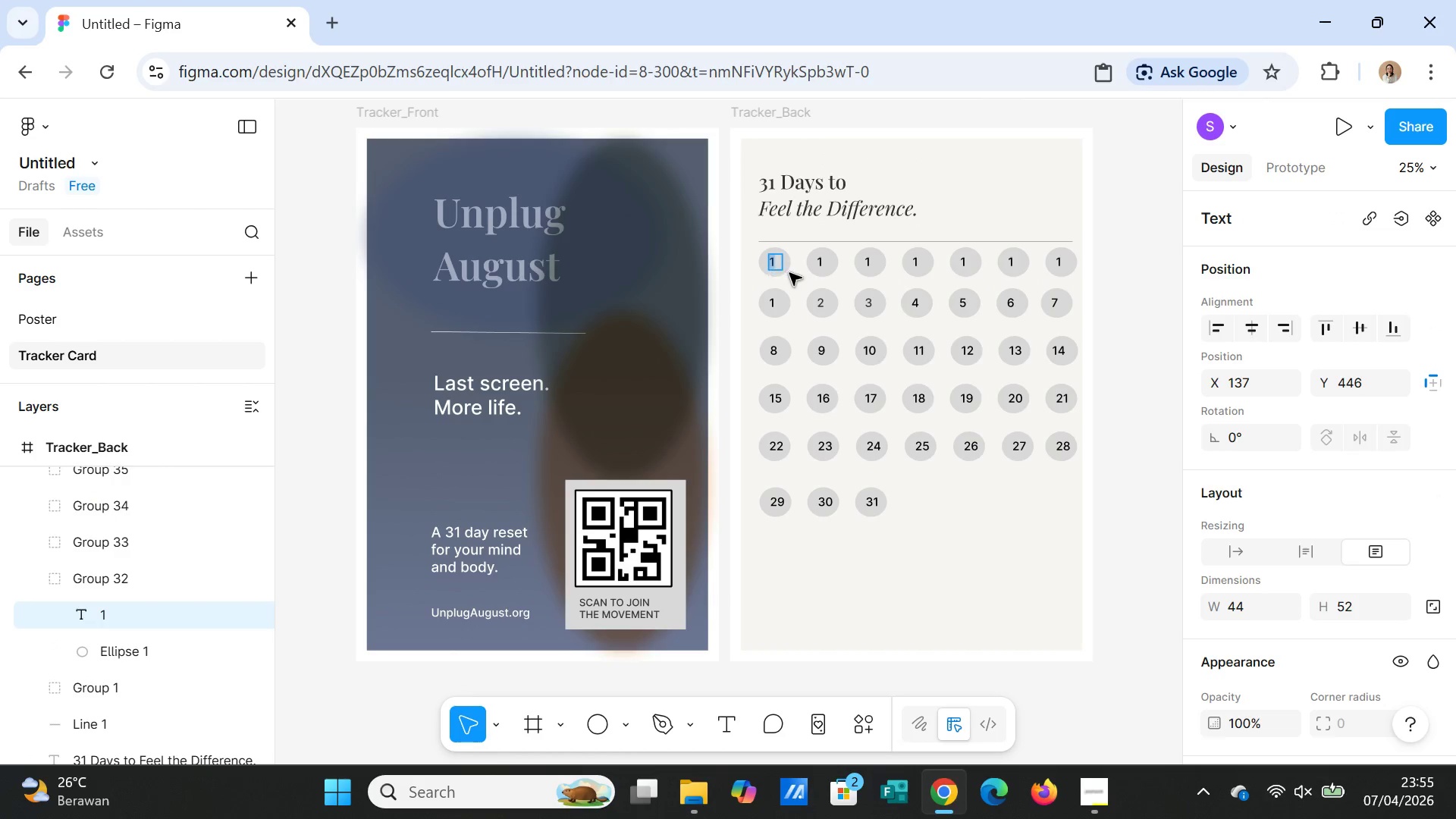 
key(CapsLock)
 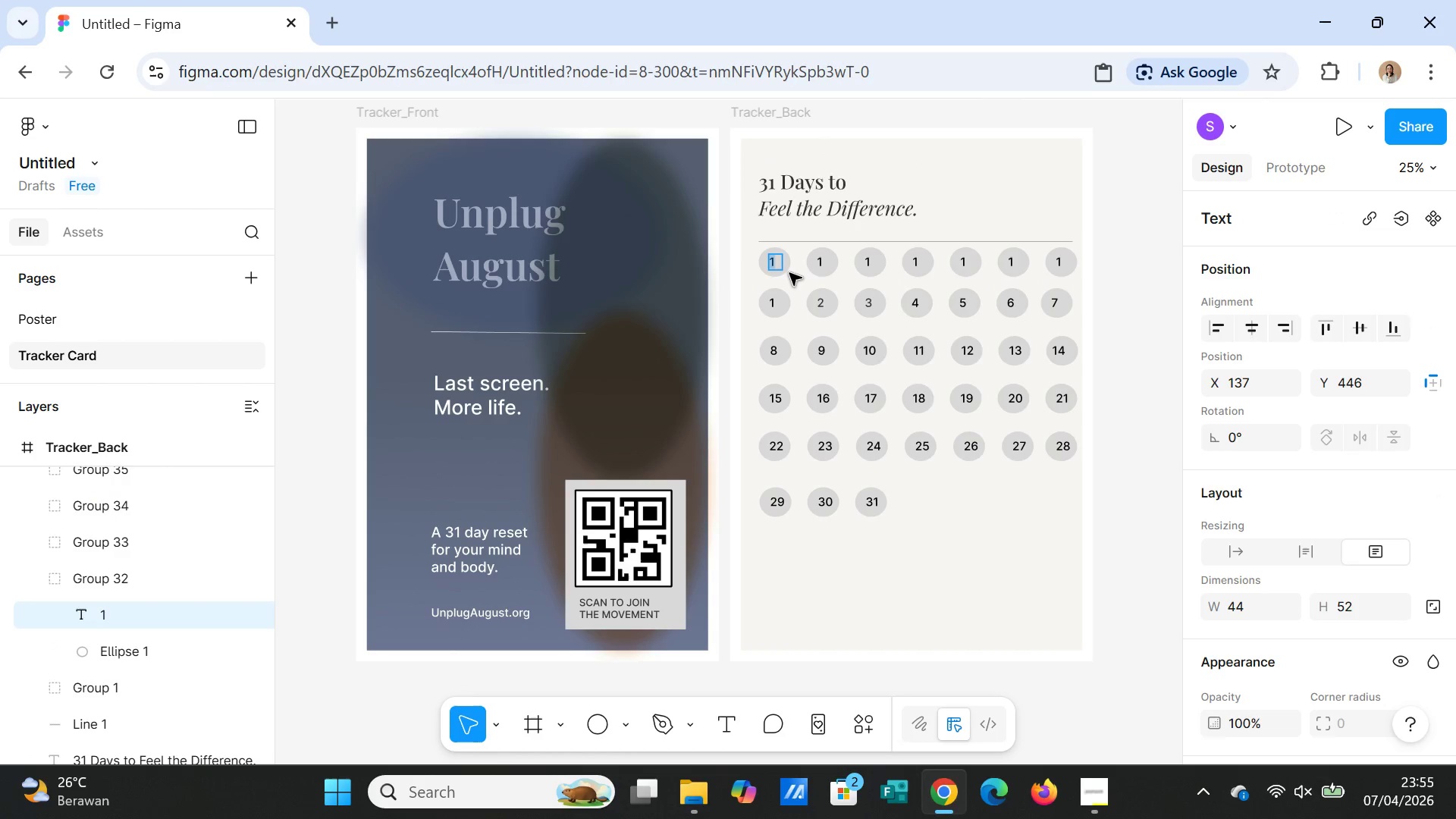 
key(S)
 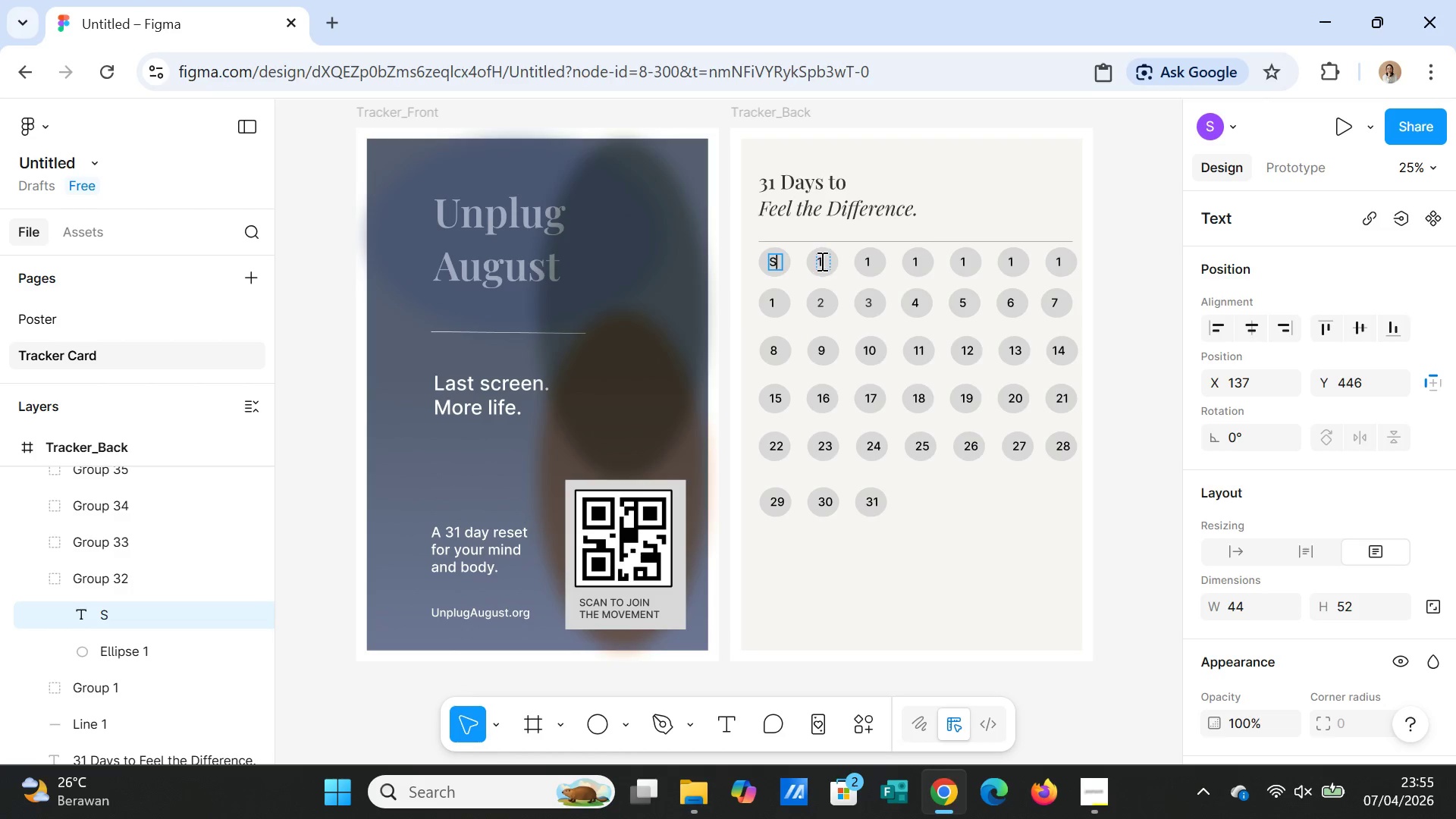 
double_click([821, 261])
 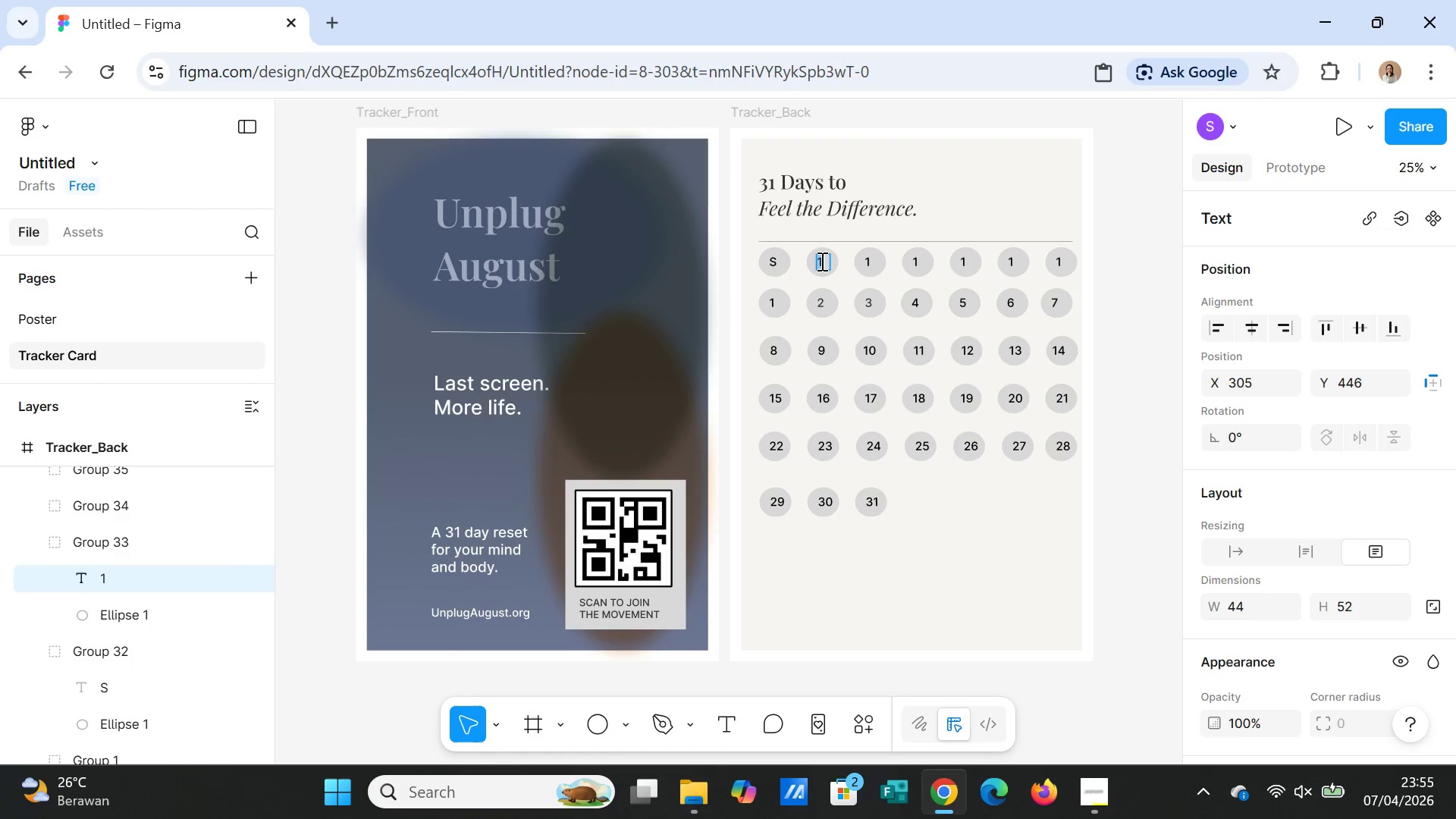 
triple_click([821, 261])
 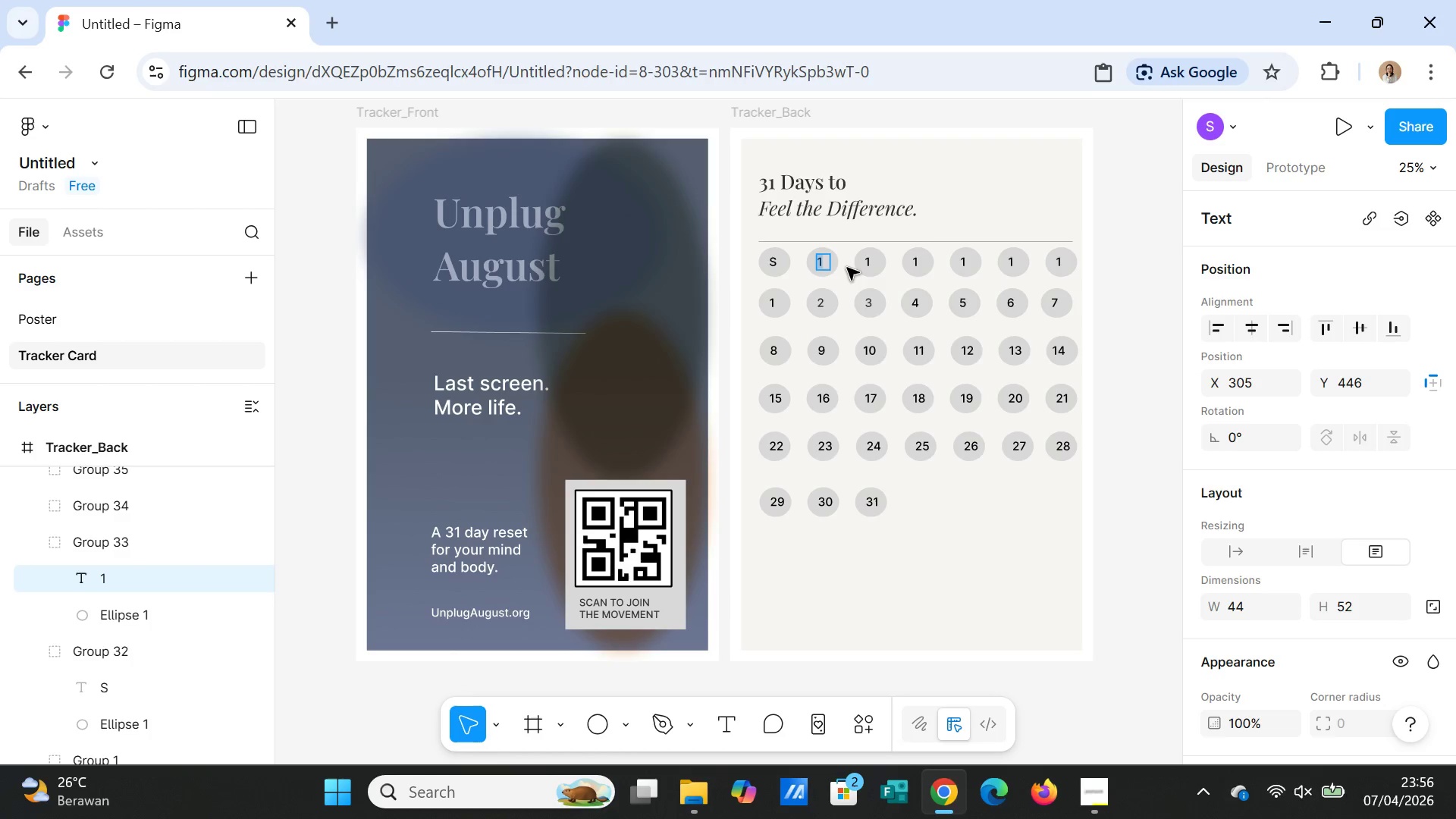 
wait(5.28)
 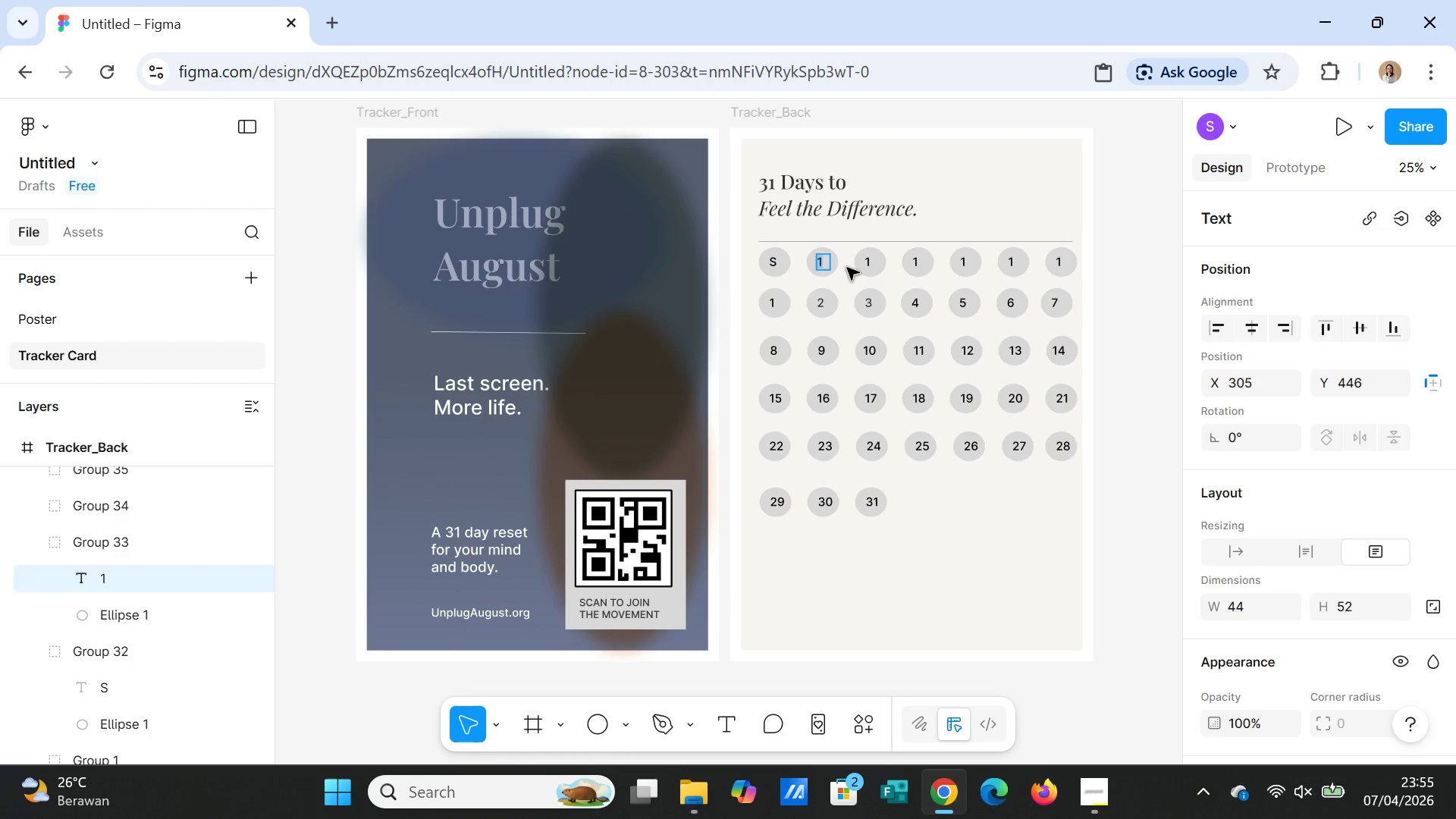 
key(M)
 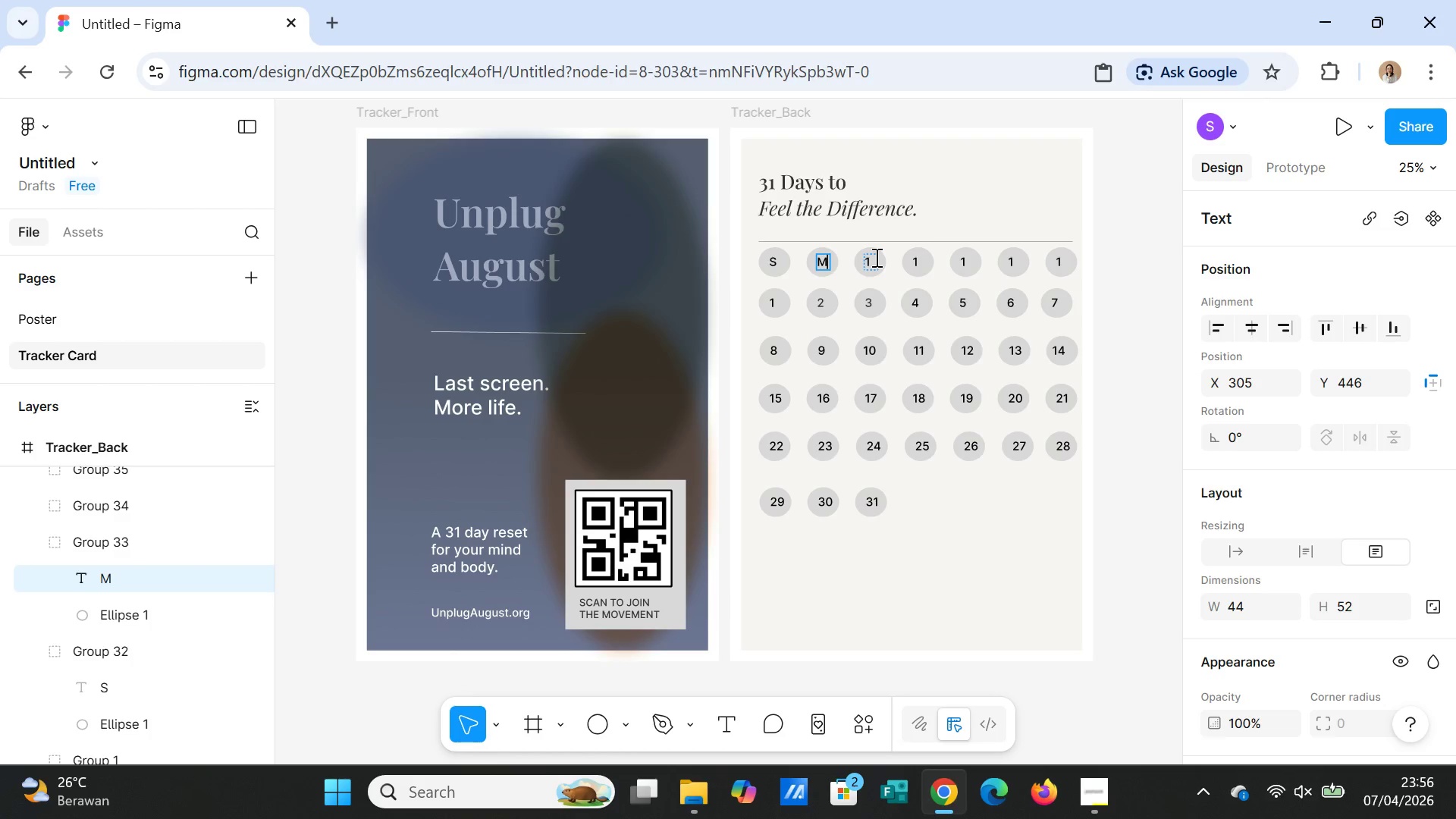 
double_click([875, 257])
 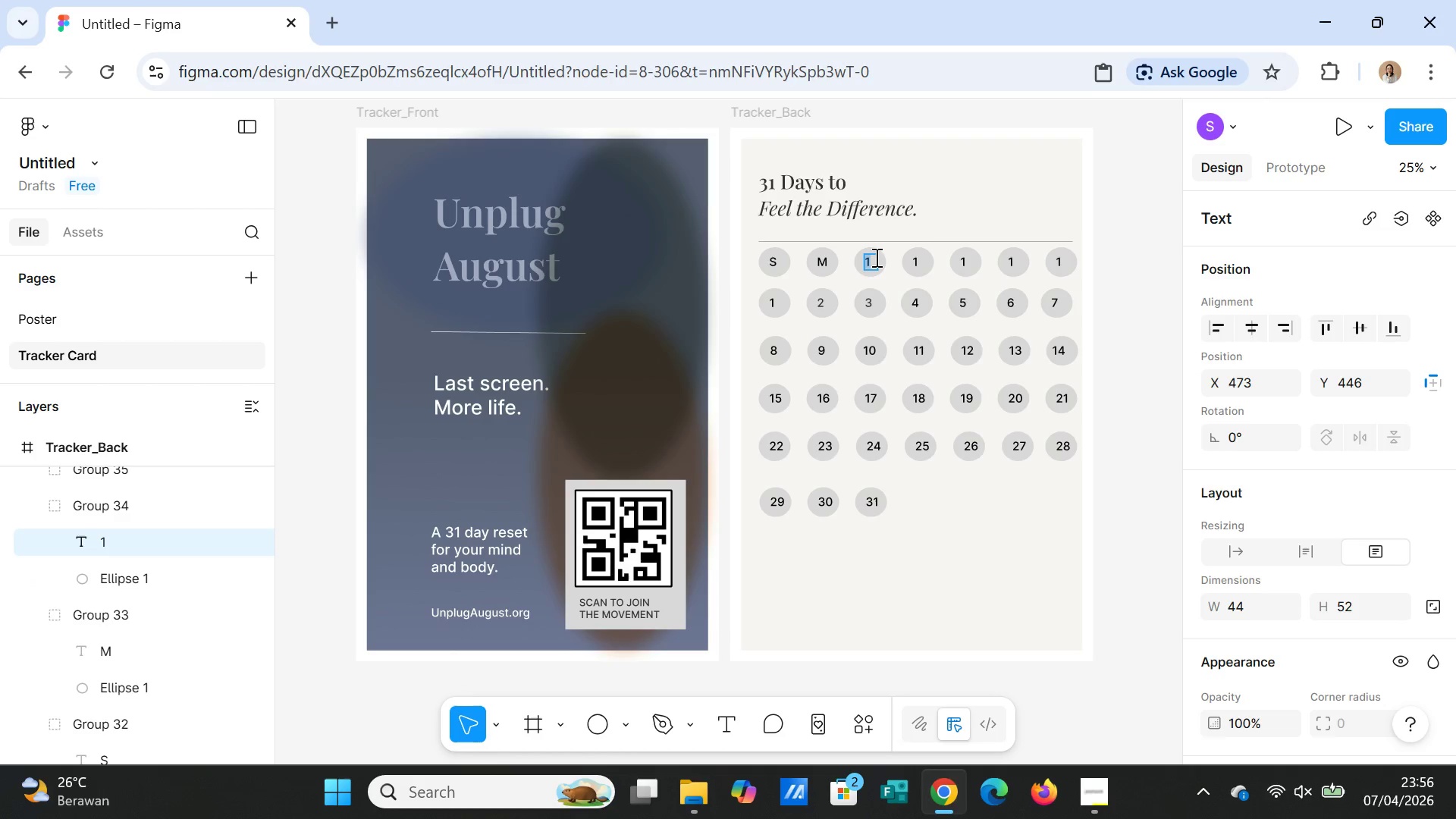 
triple_click([875, 257])
 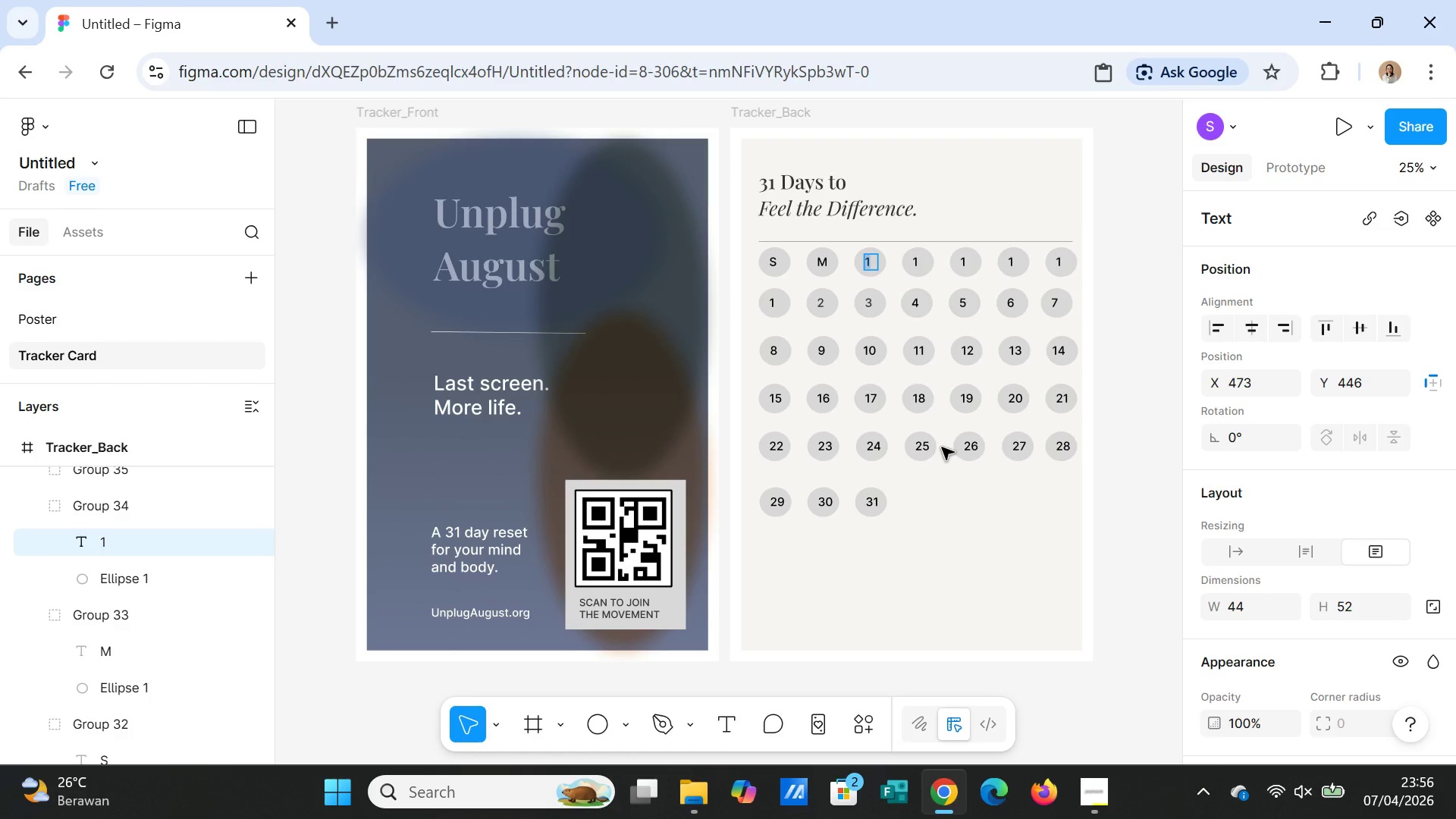 
key(T)
 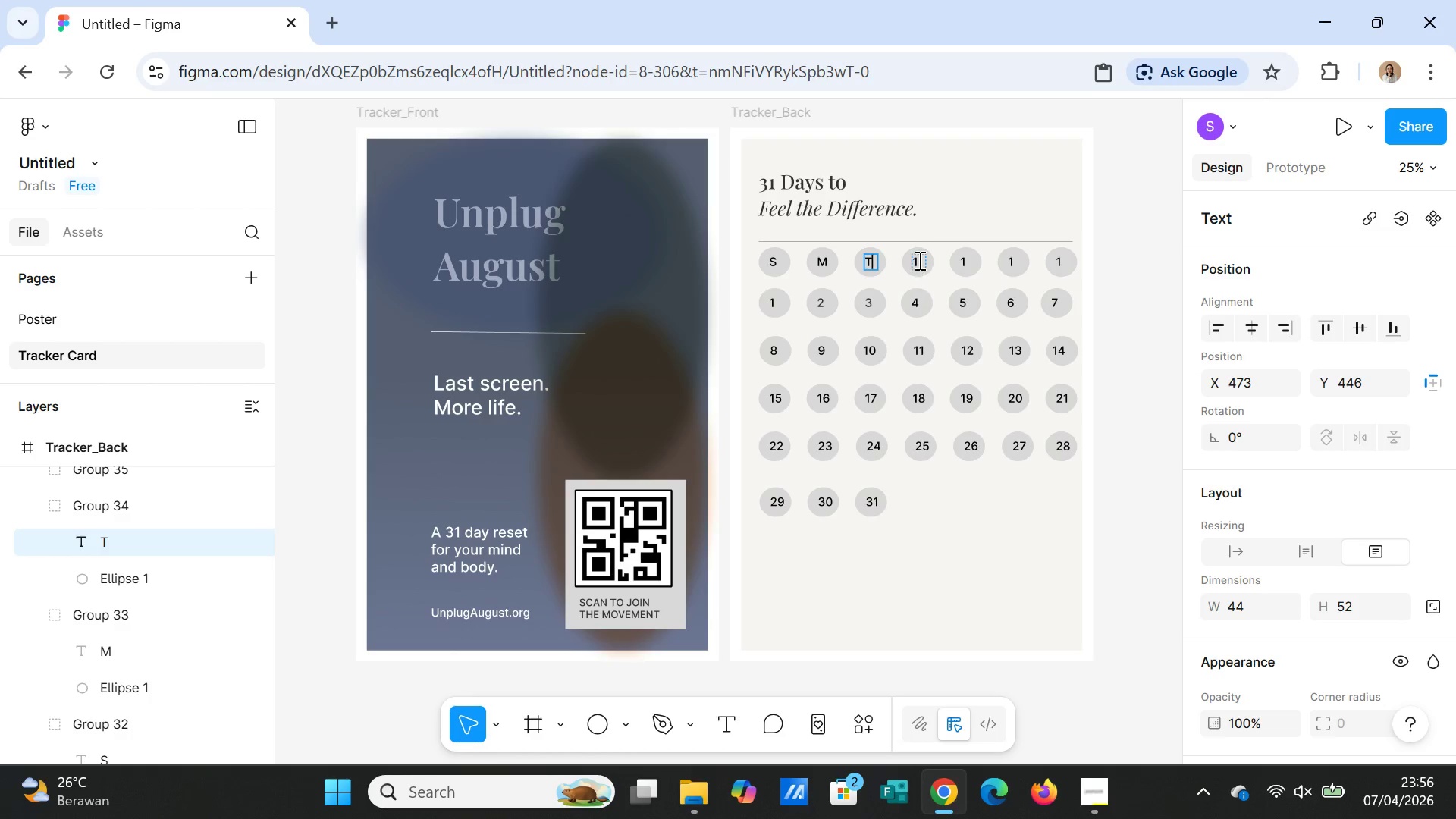 
double_click([918, 259])
 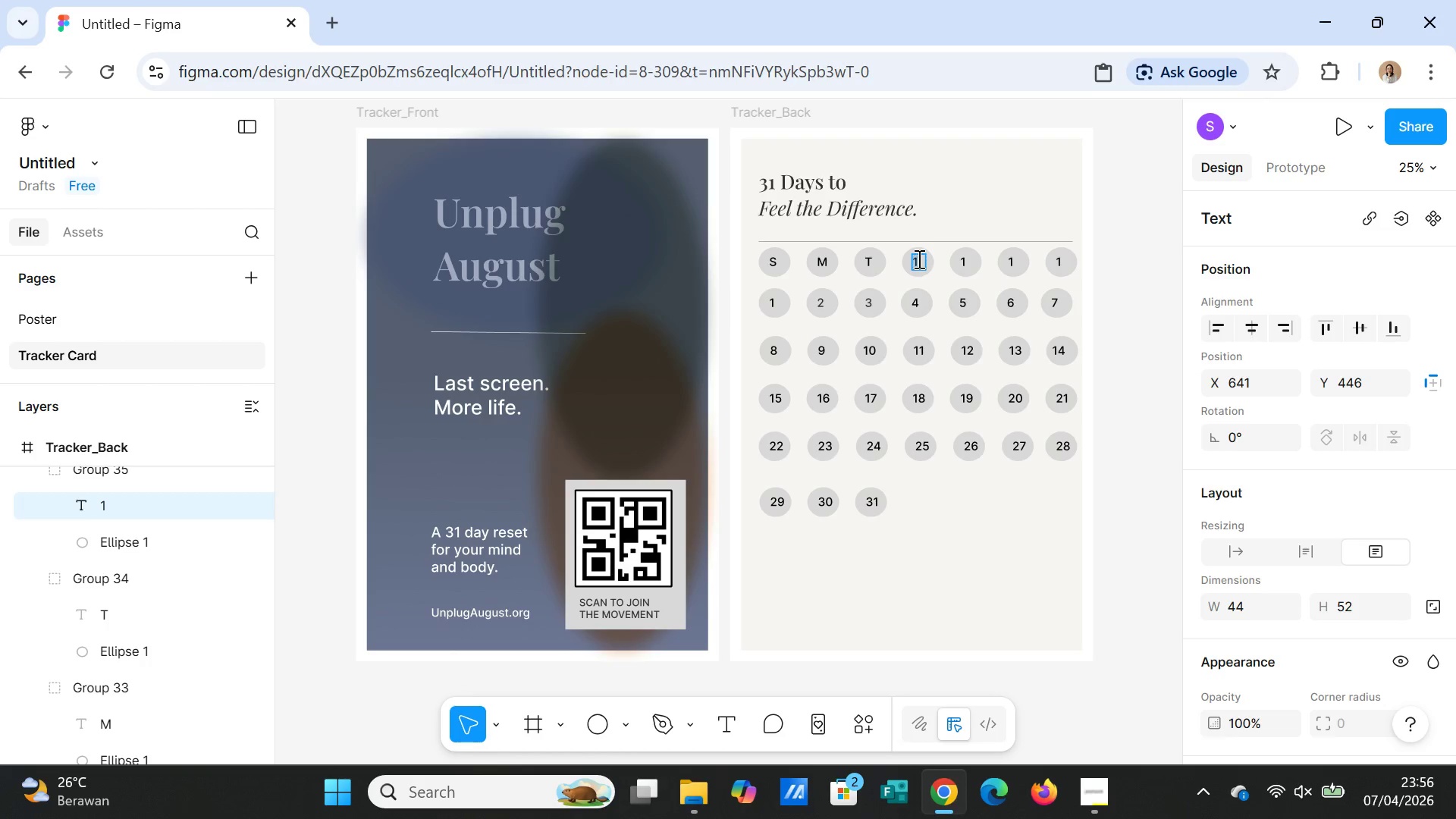 
triple_click([918, 259])
 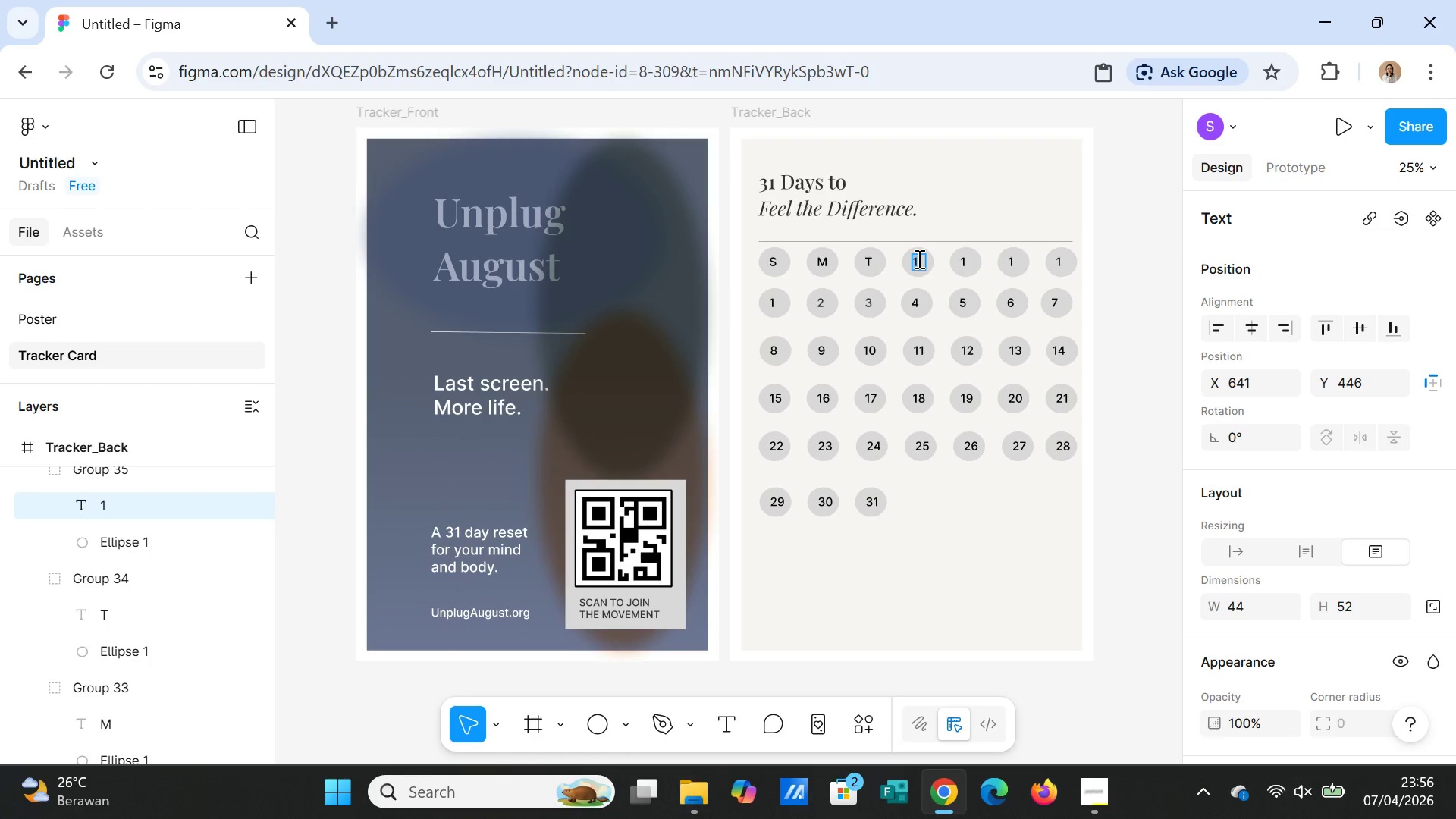 
key(W)
 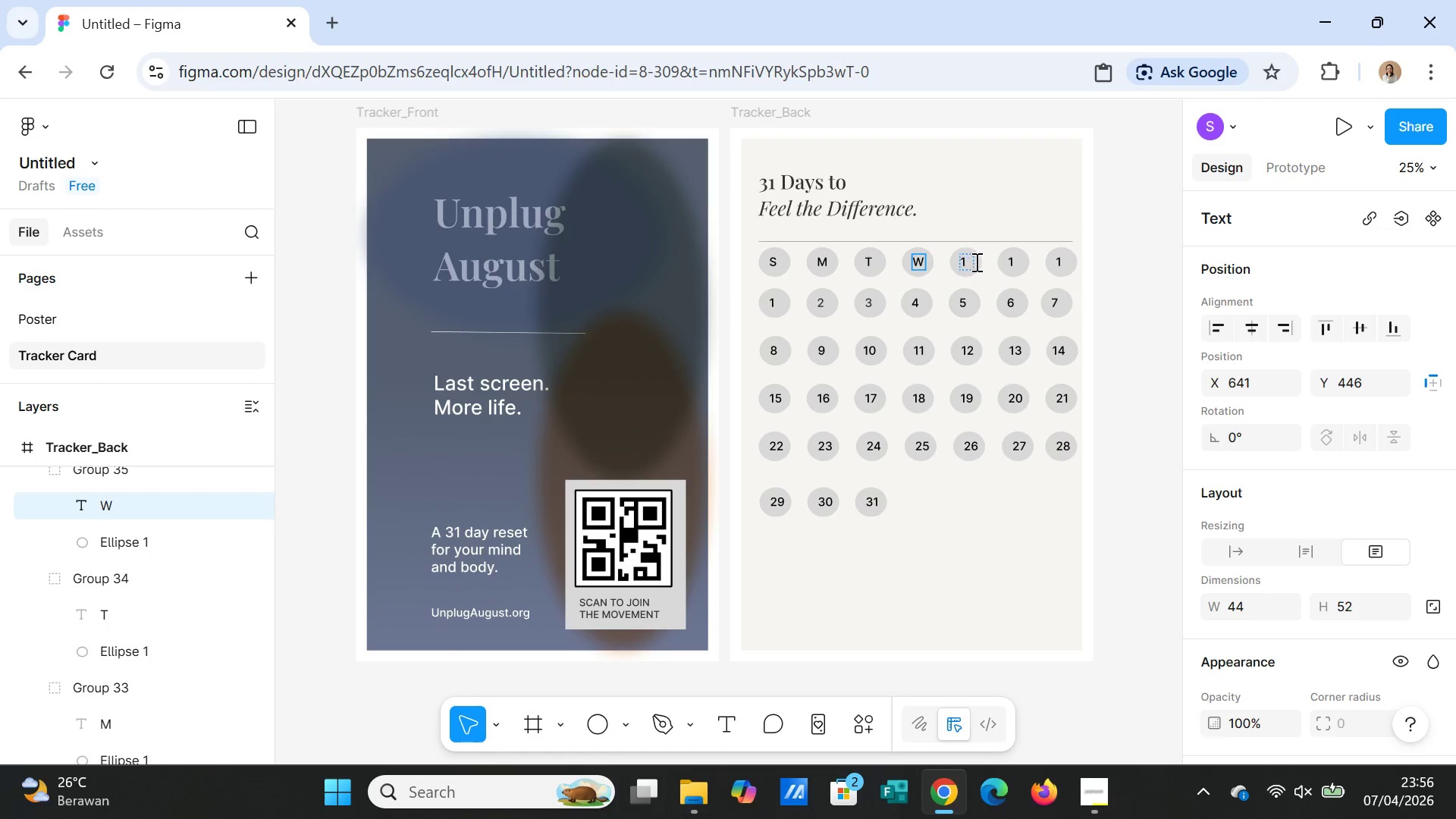 
double_click([975, 262])
 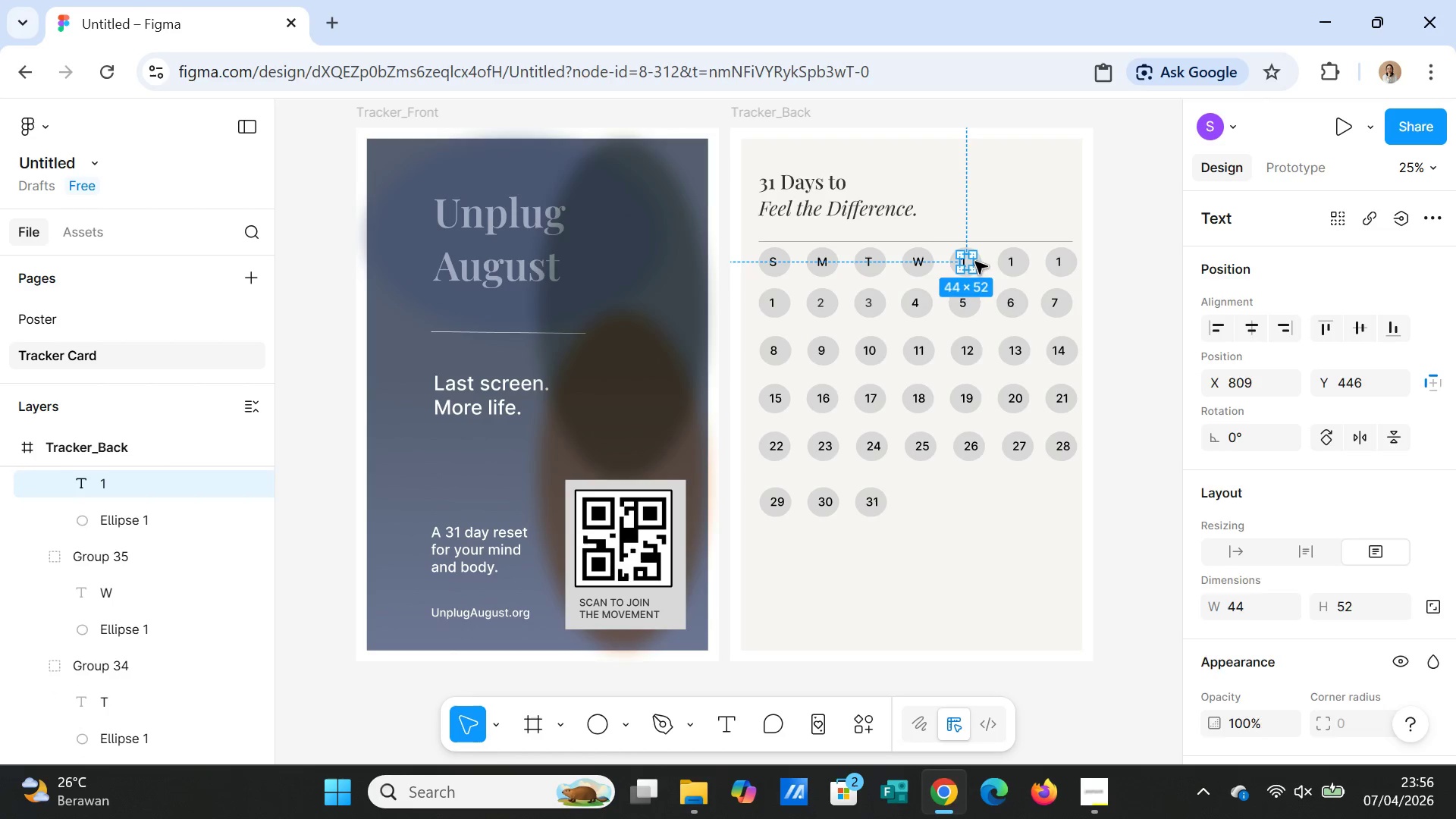 
triple_click([975, 262])
 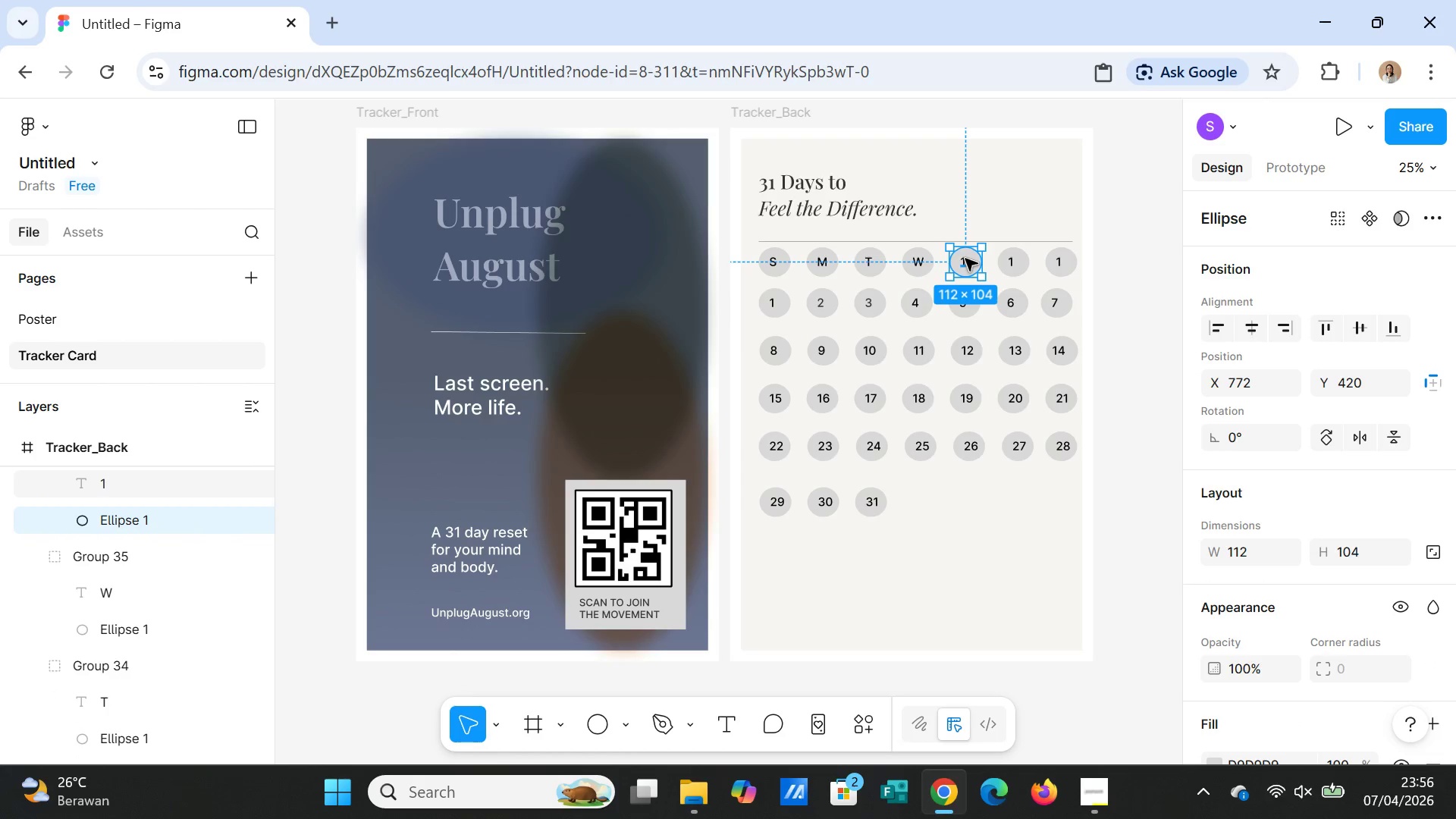 
double_click([965, 259])
 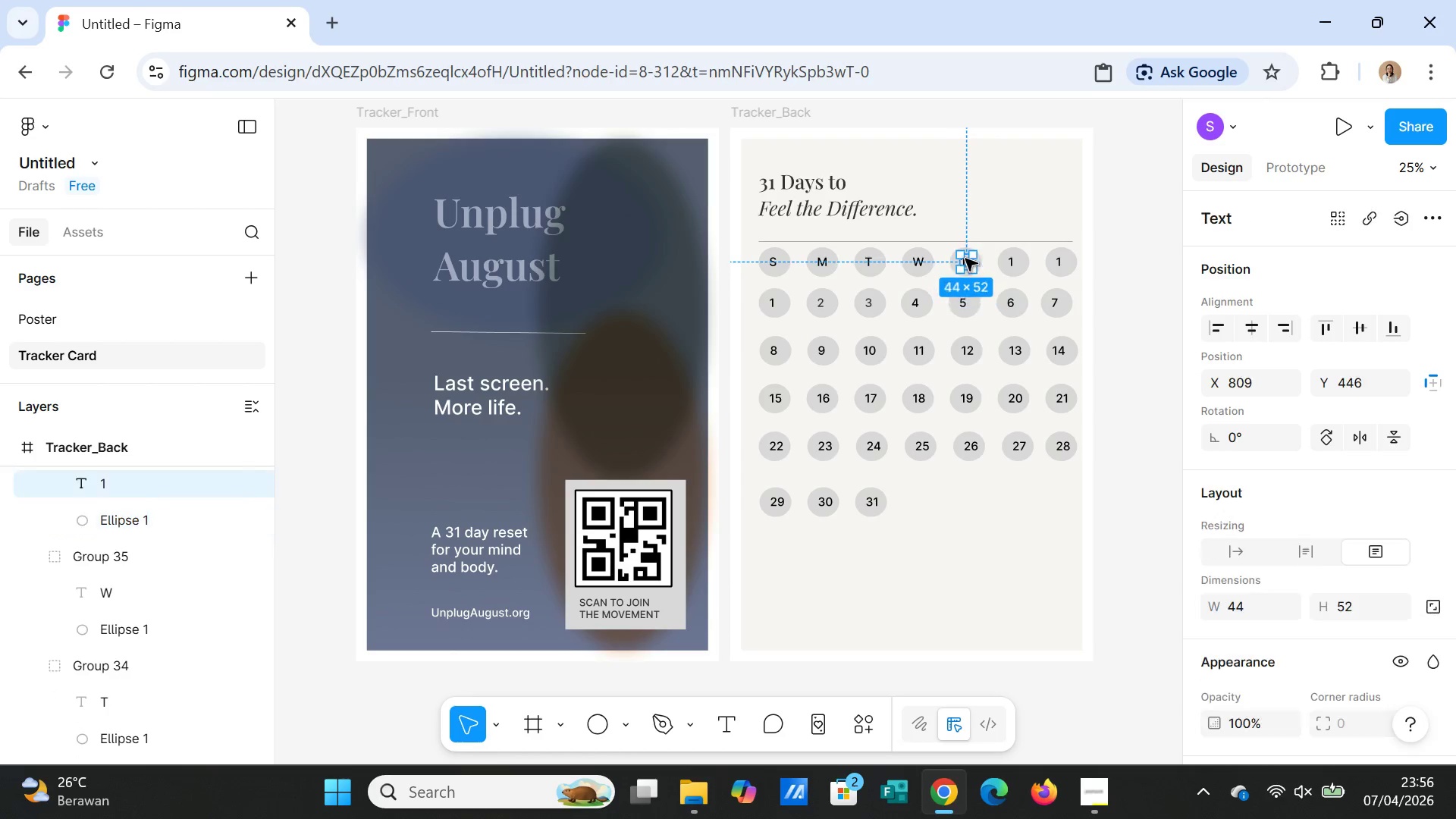 
triple_click([965, 259])
 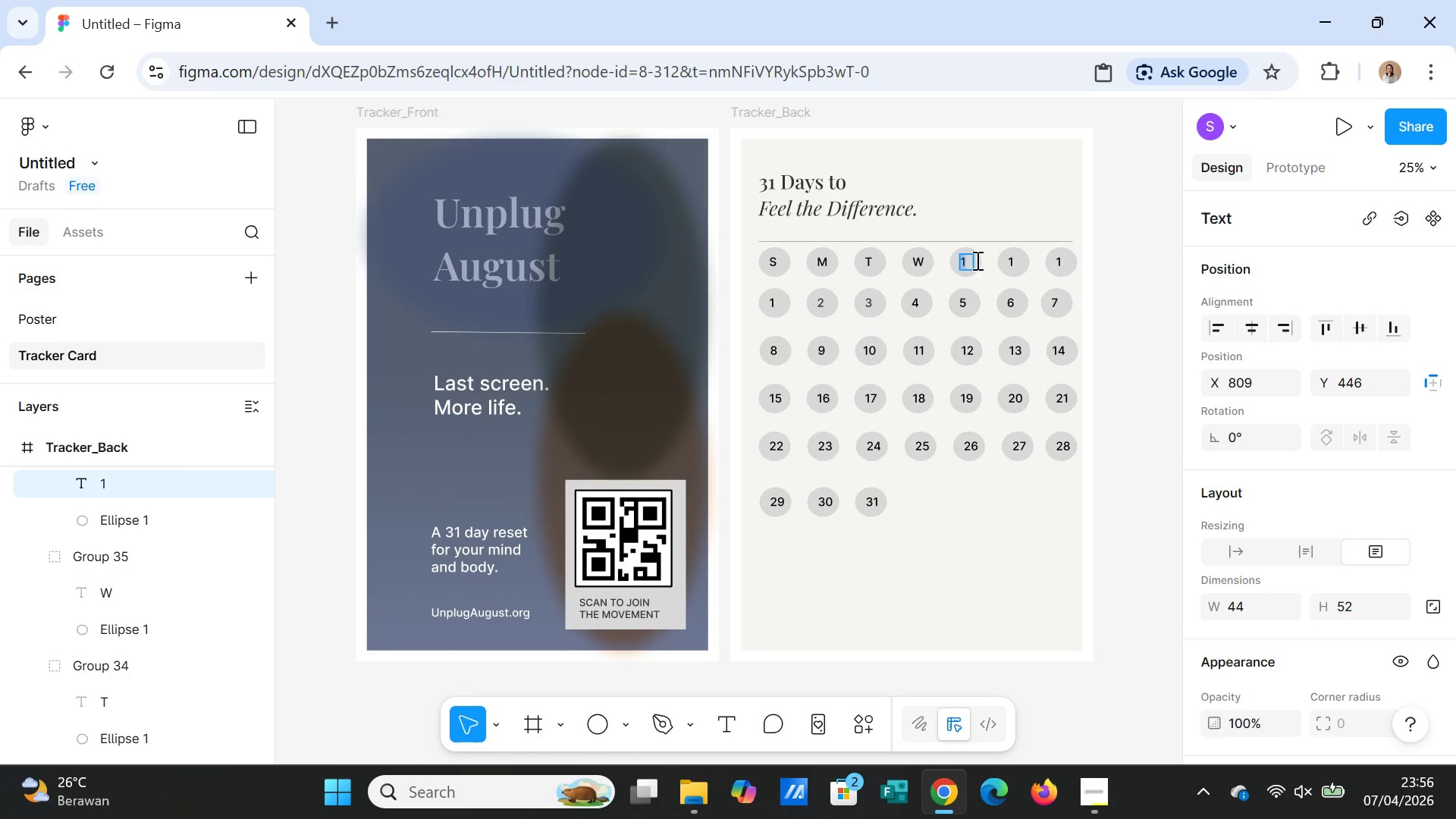 
key(T)
 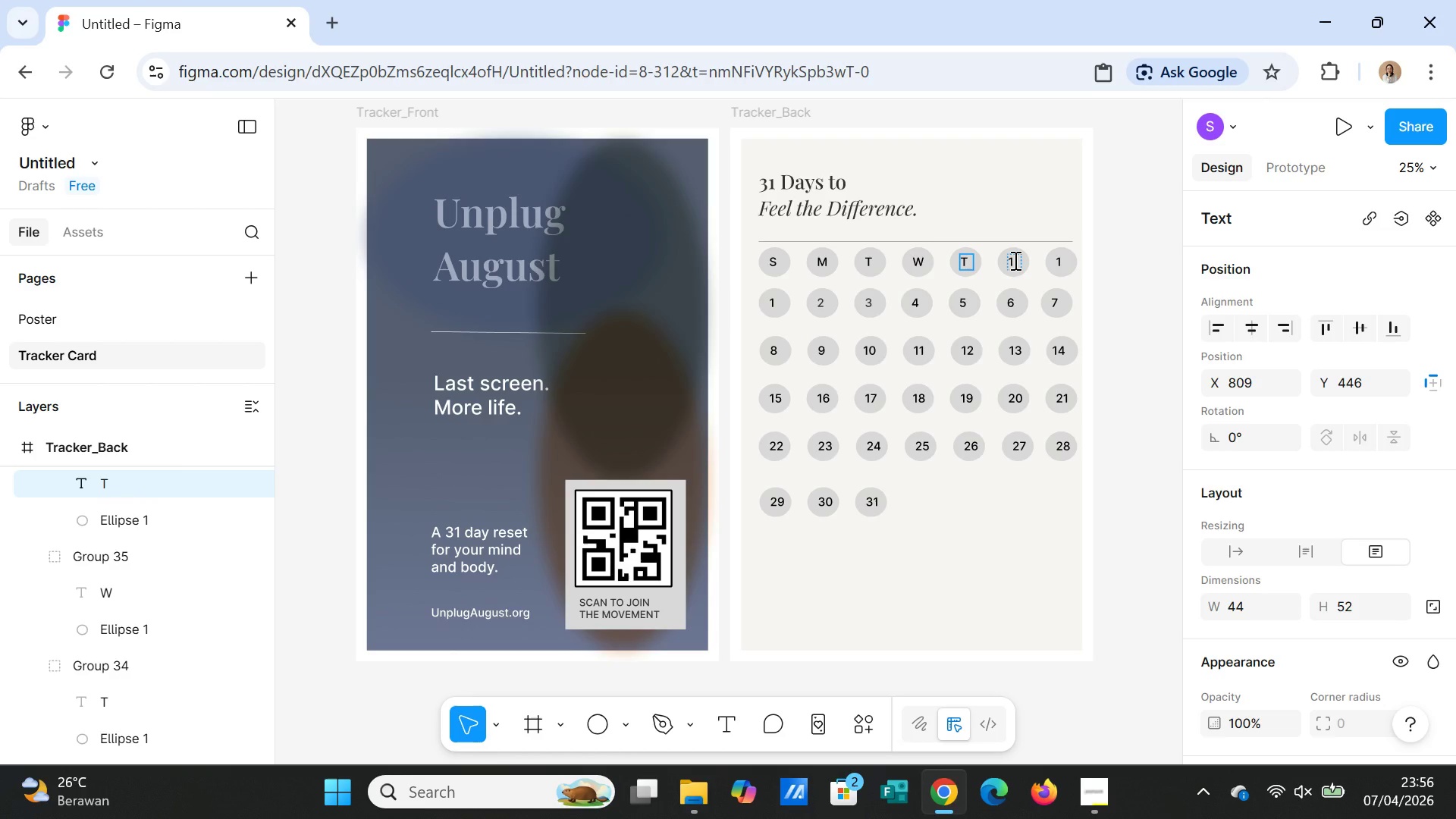 
double_click([1014, 260])
 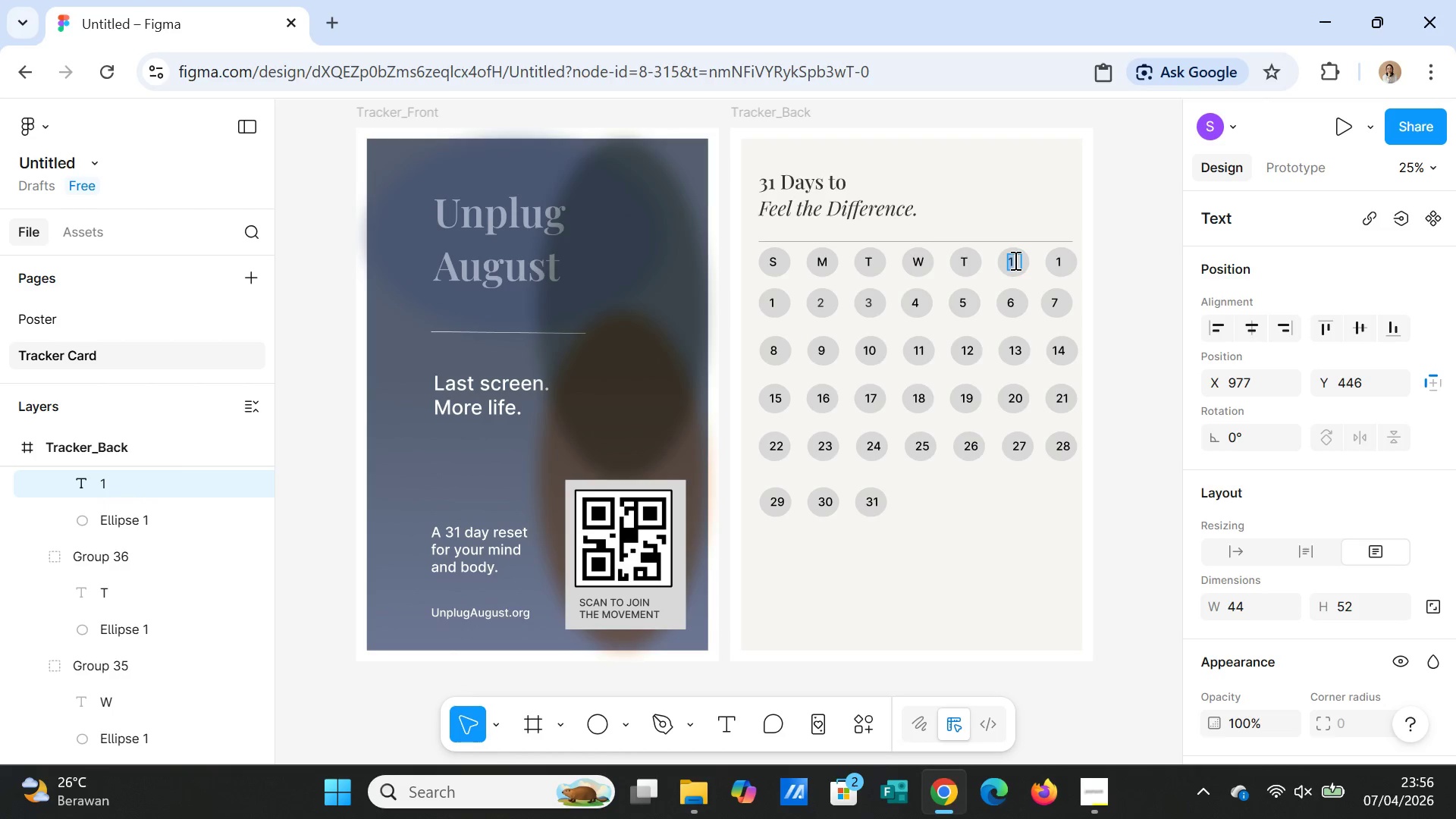 
triple_click([1014, 260])
 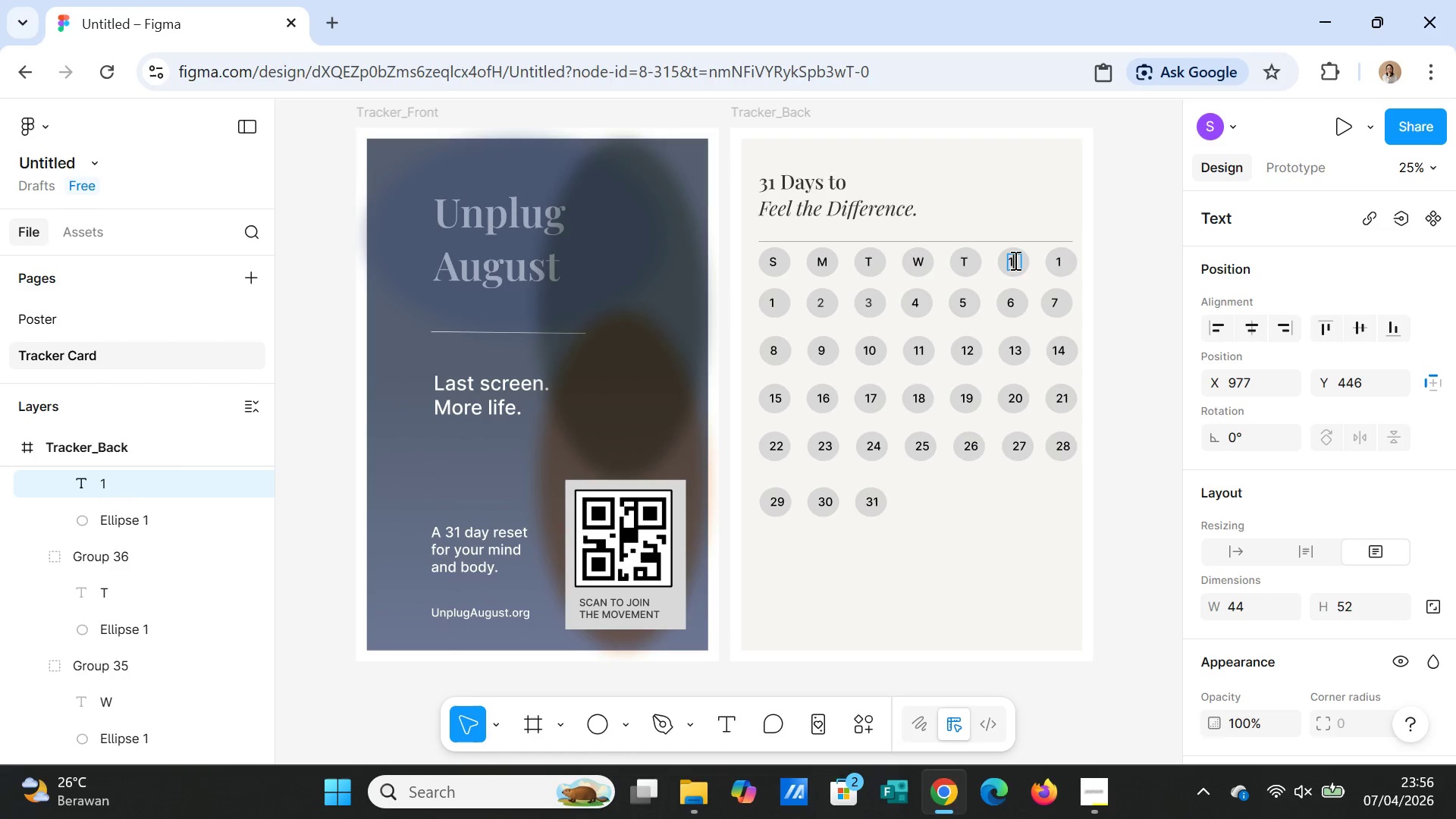 
double_click([1014, 260])
 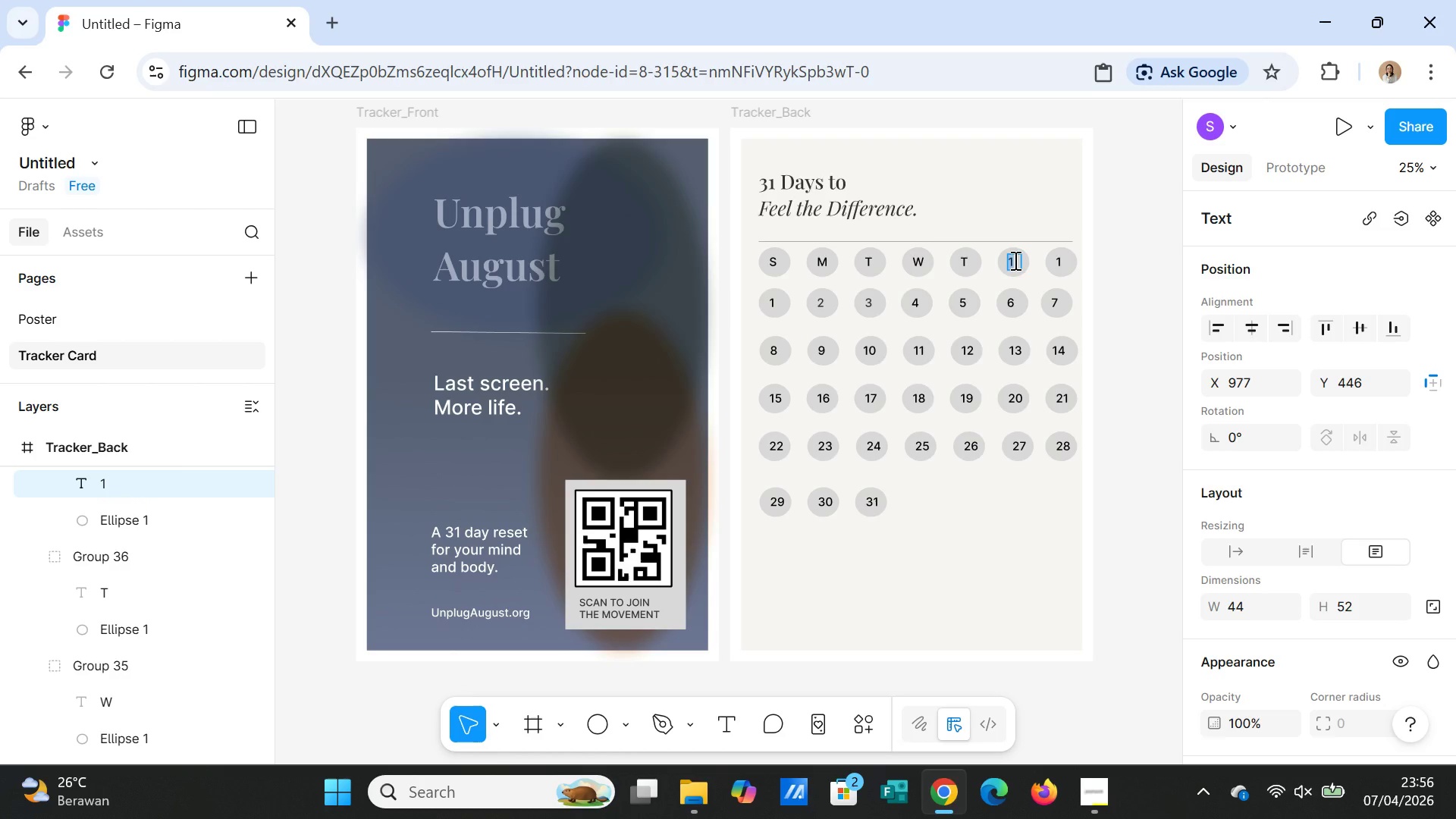 
key(F)
 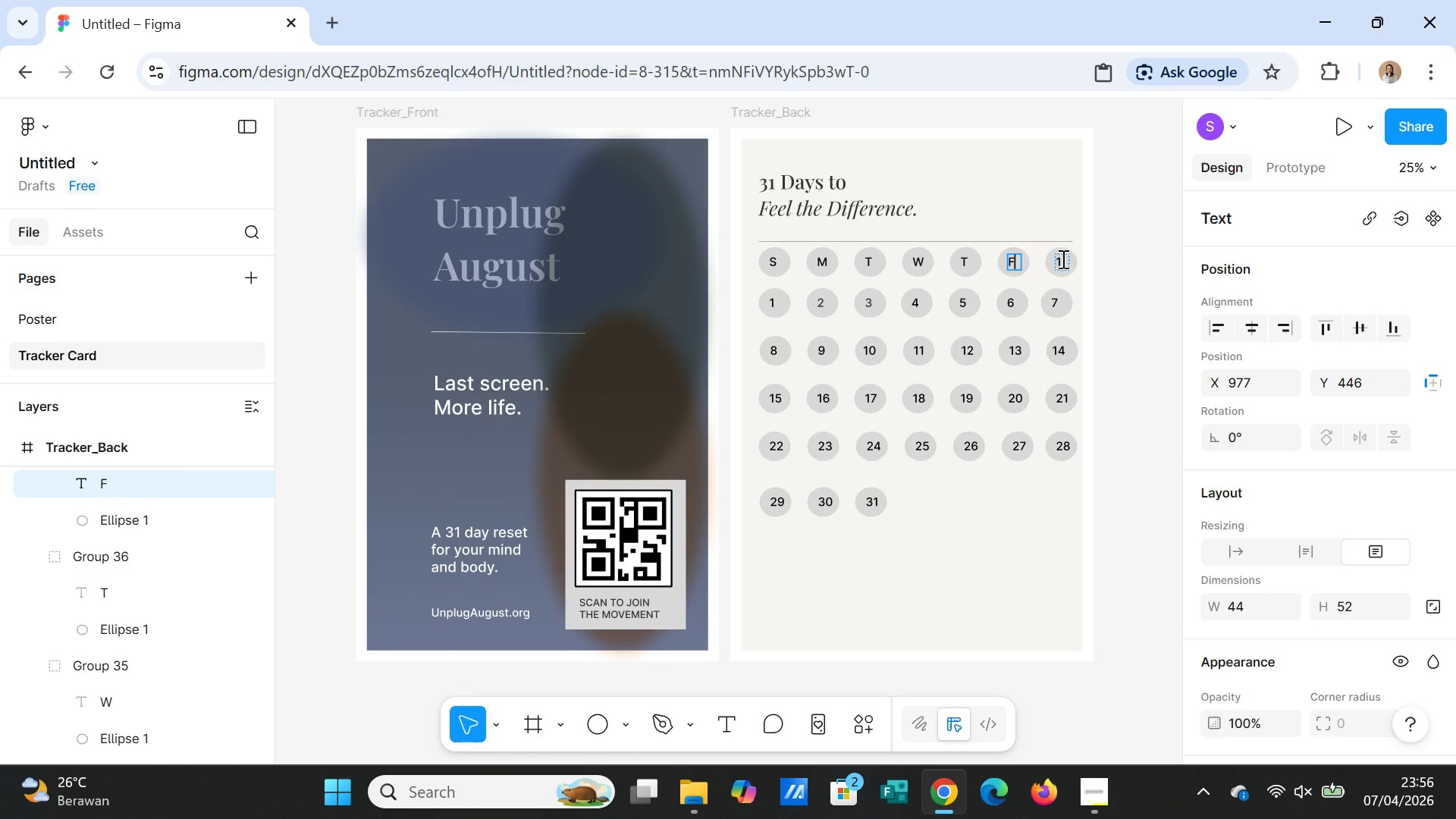 
double_click([1062, 259])
 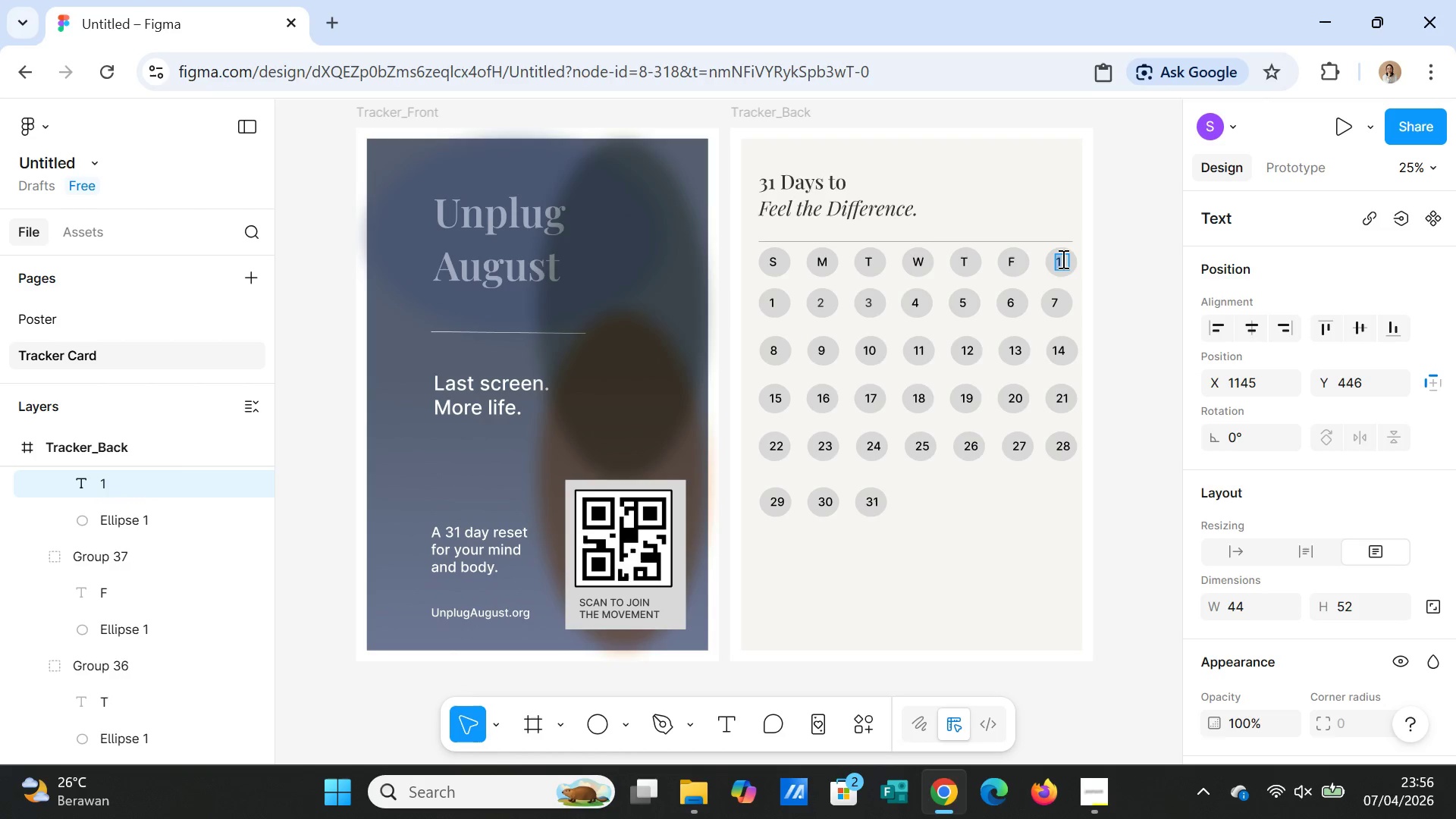 
triple_click([1062, 259])
 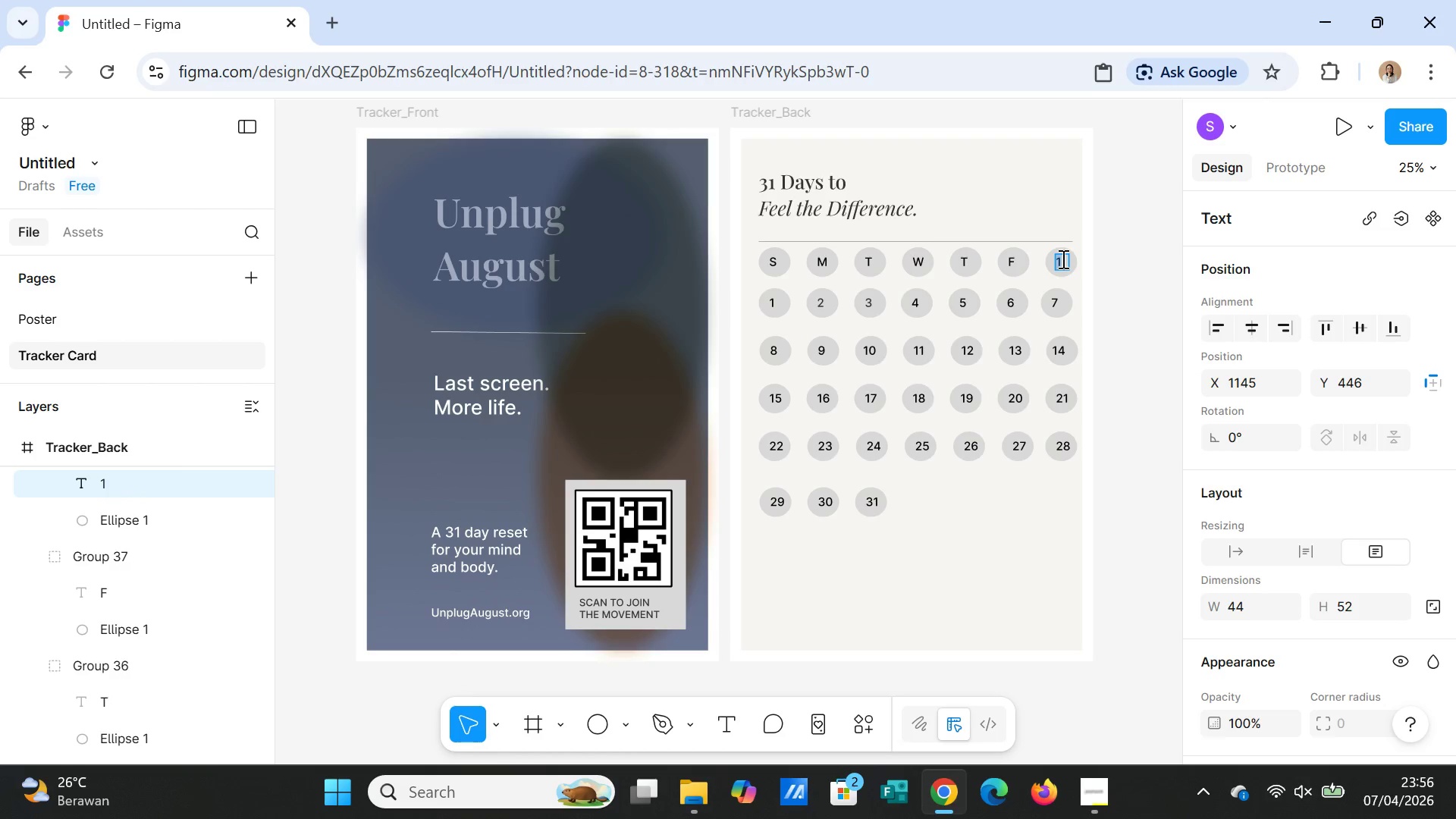 
key(S)
 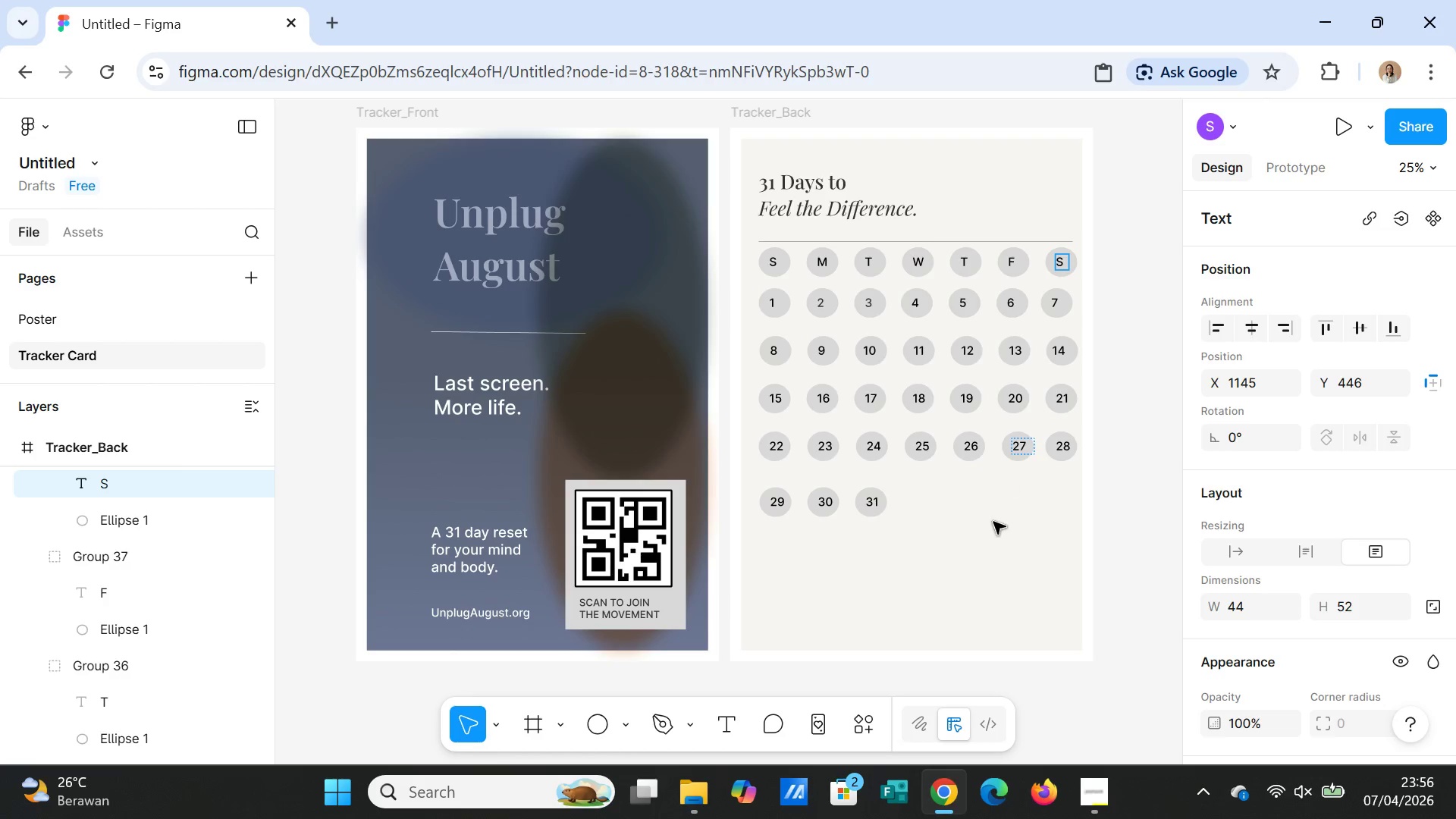 
left_click([993, 525])
 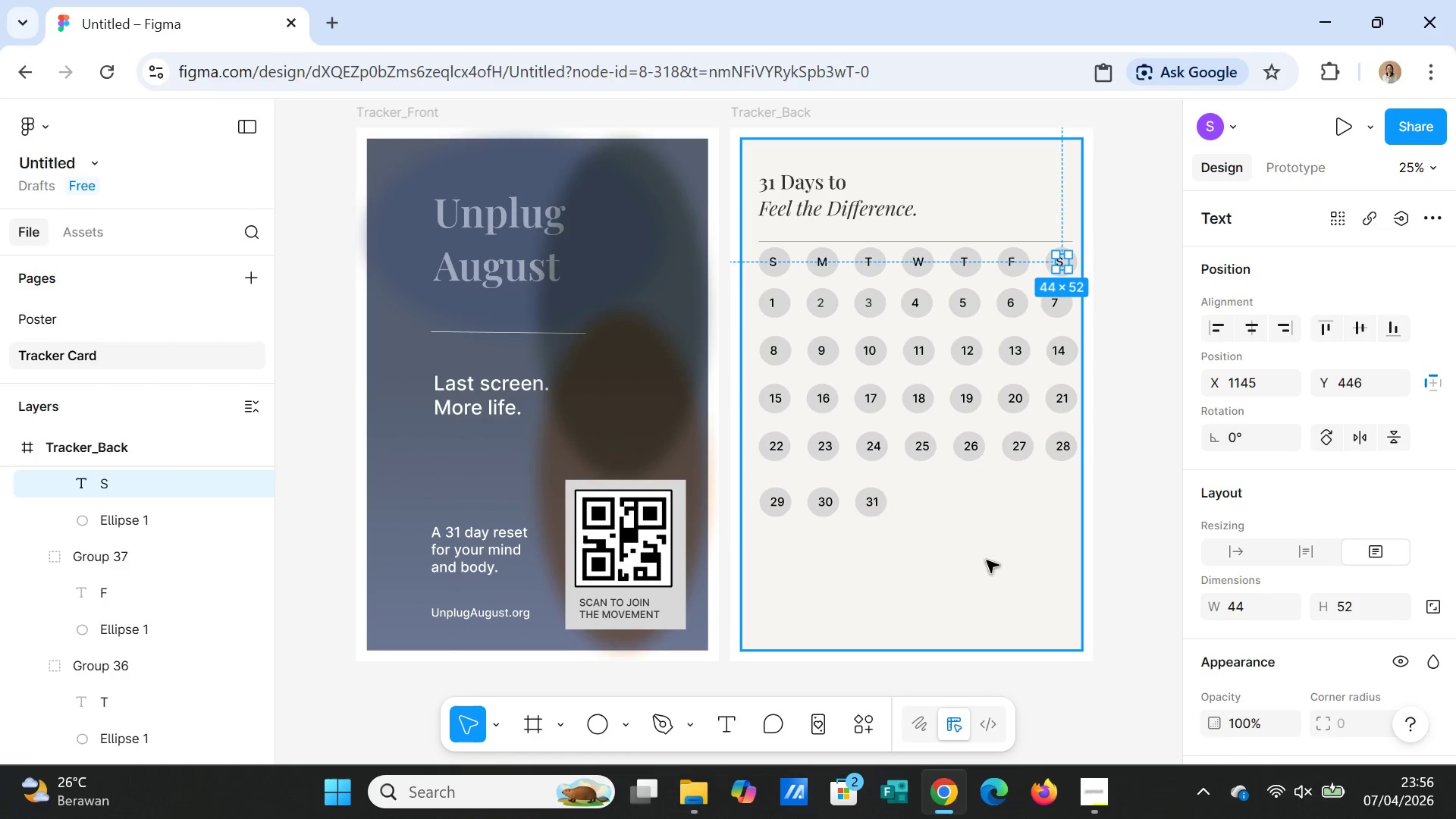 
left_click([987, 560])
 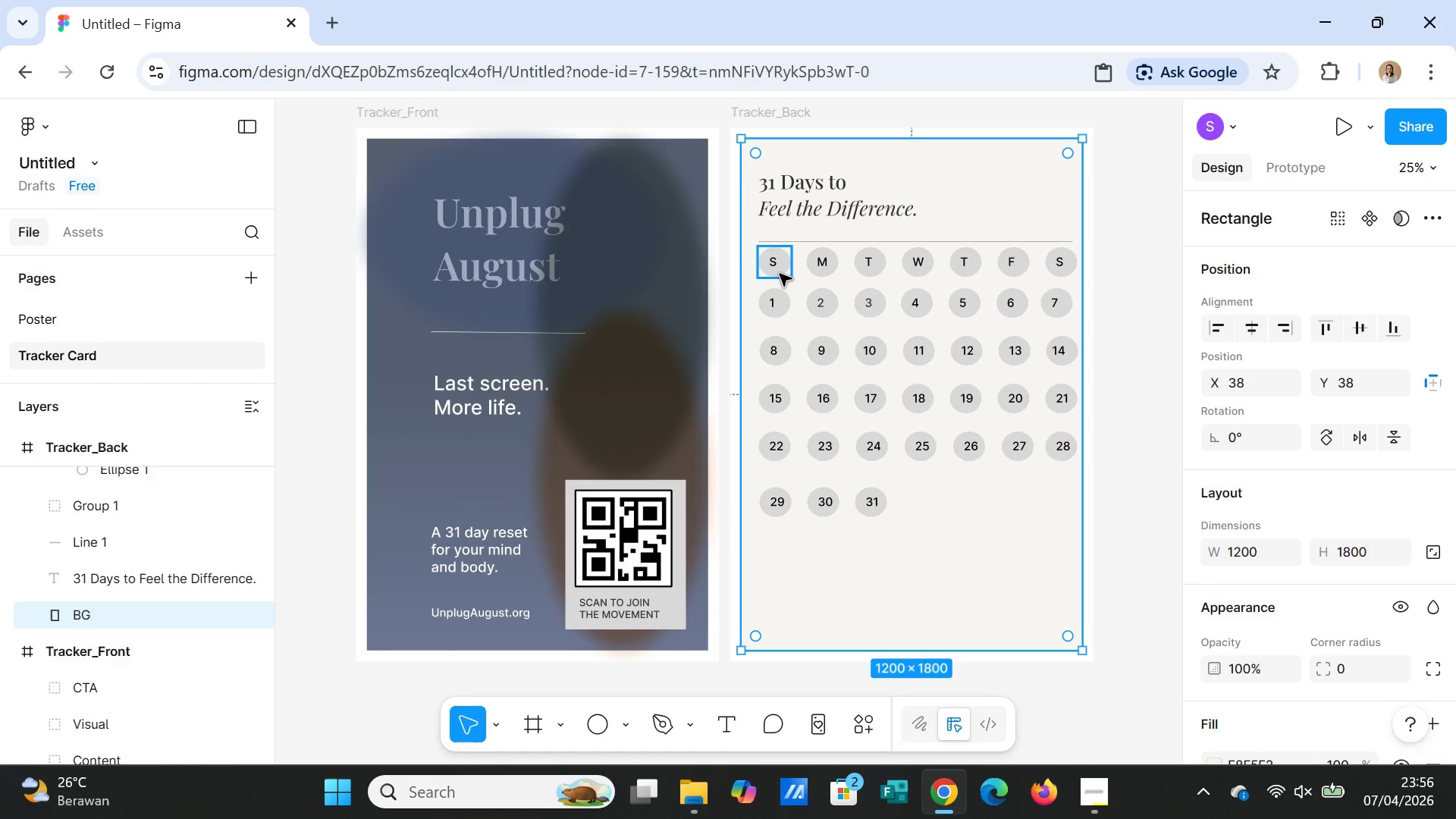 
left_click([780, 274])
 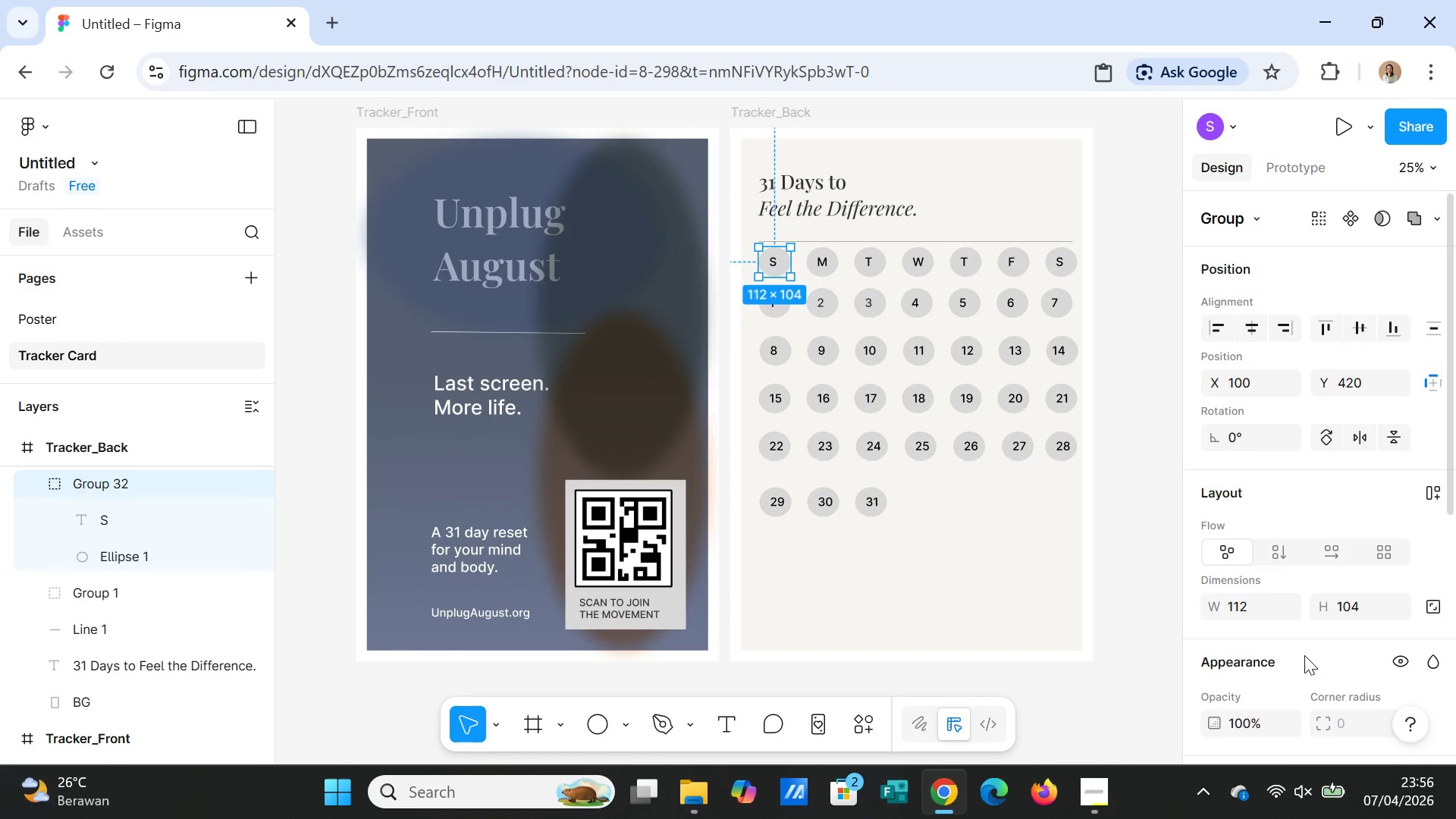 
scroll: coordinate [1308, 662], scroll_direction: down, amount: 3.0
 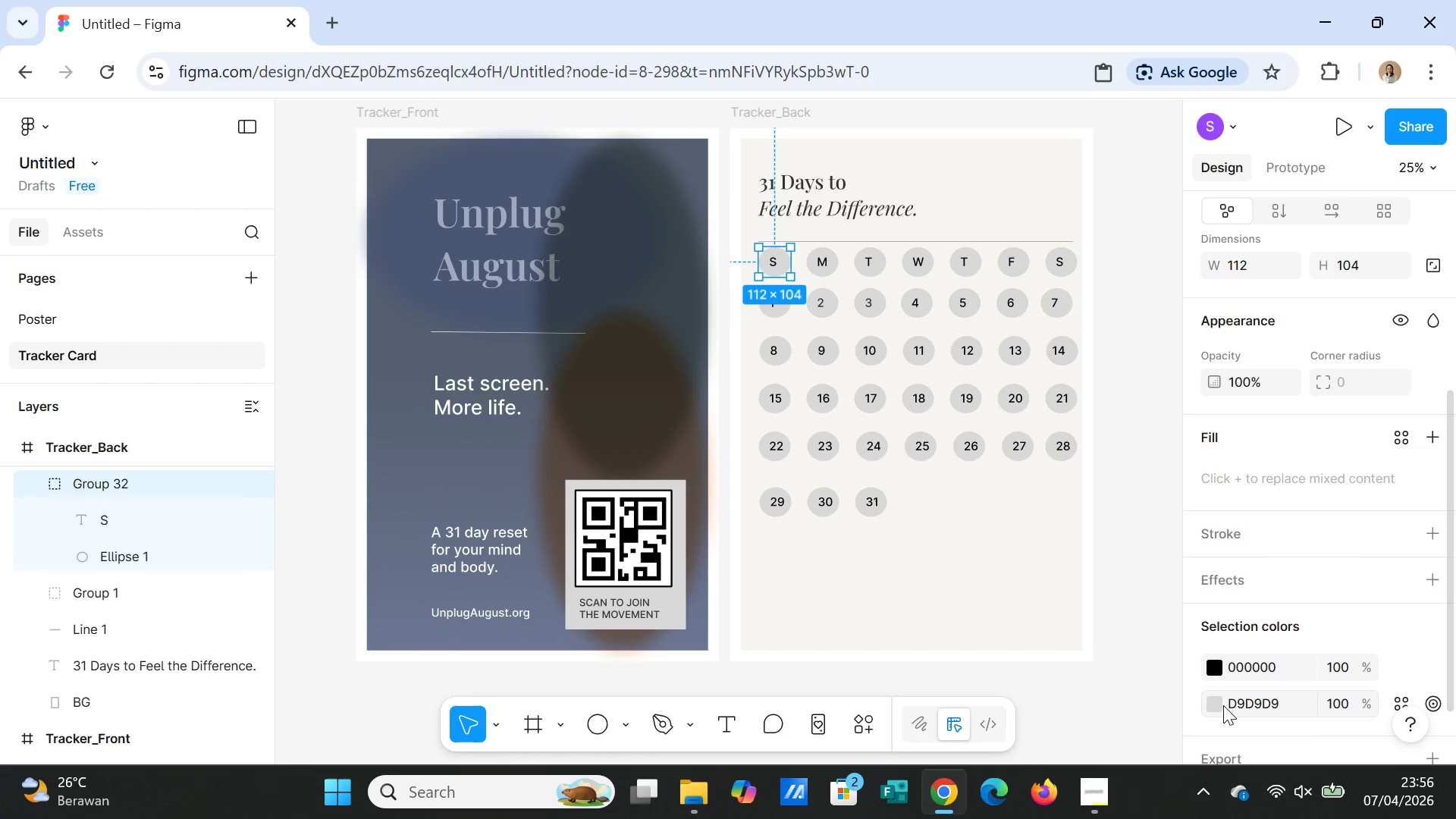 
left_click([1214, 708])
 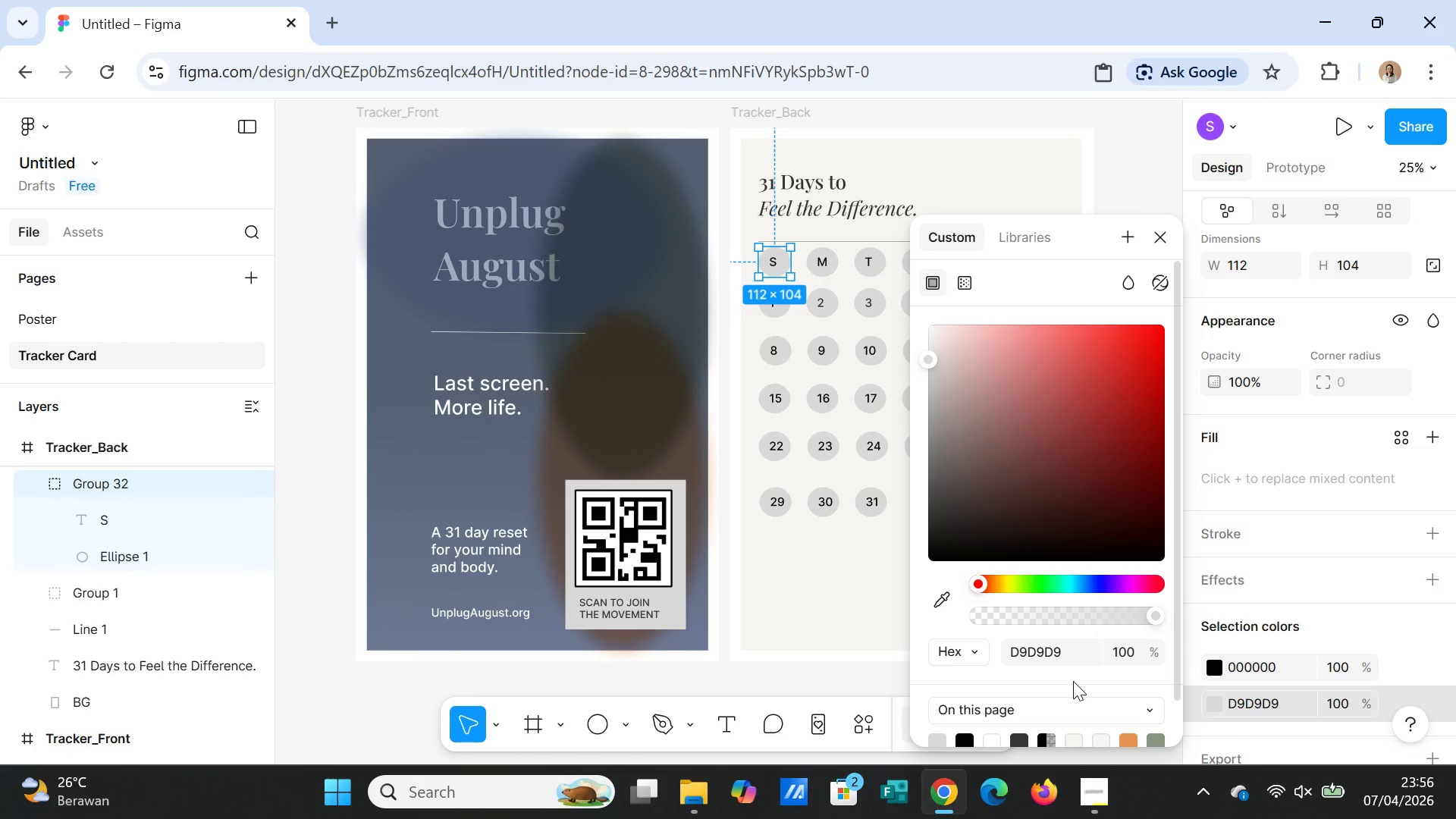 
scroll: coordinate [1073, 681], scroll_direction: down, amount: 1.0
 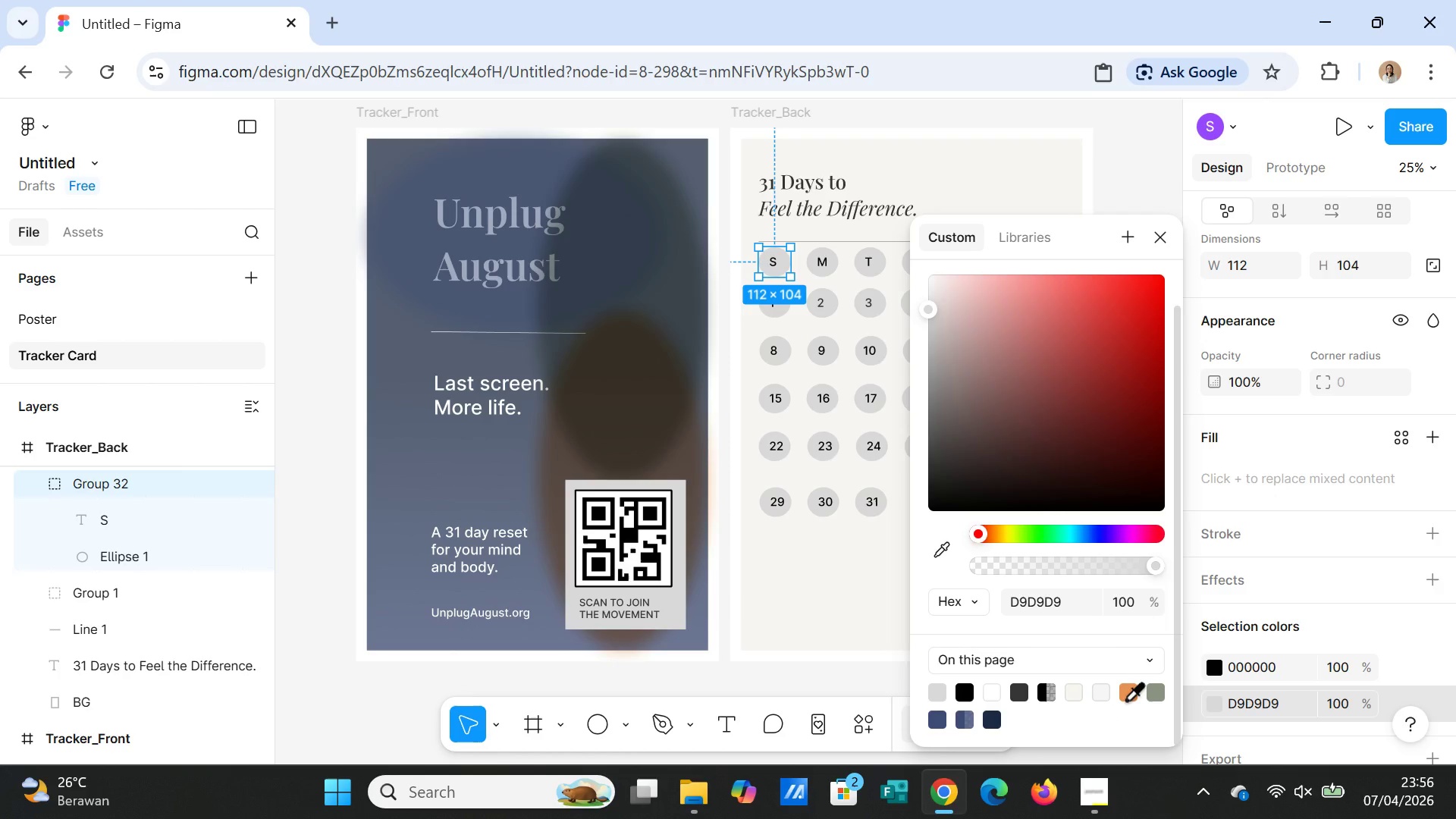 
wait(8.88)
 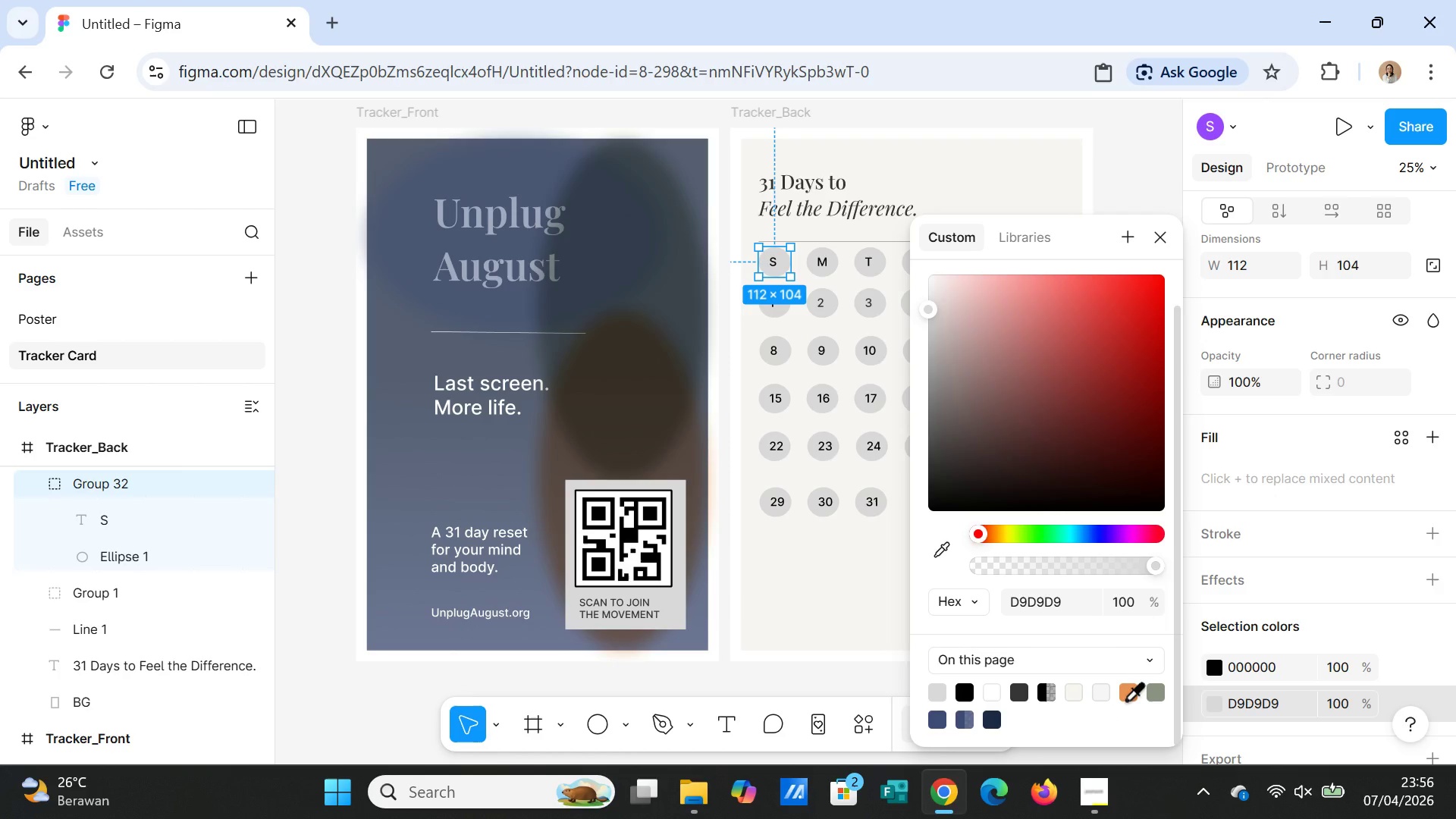 
left_click([1068, 601])
 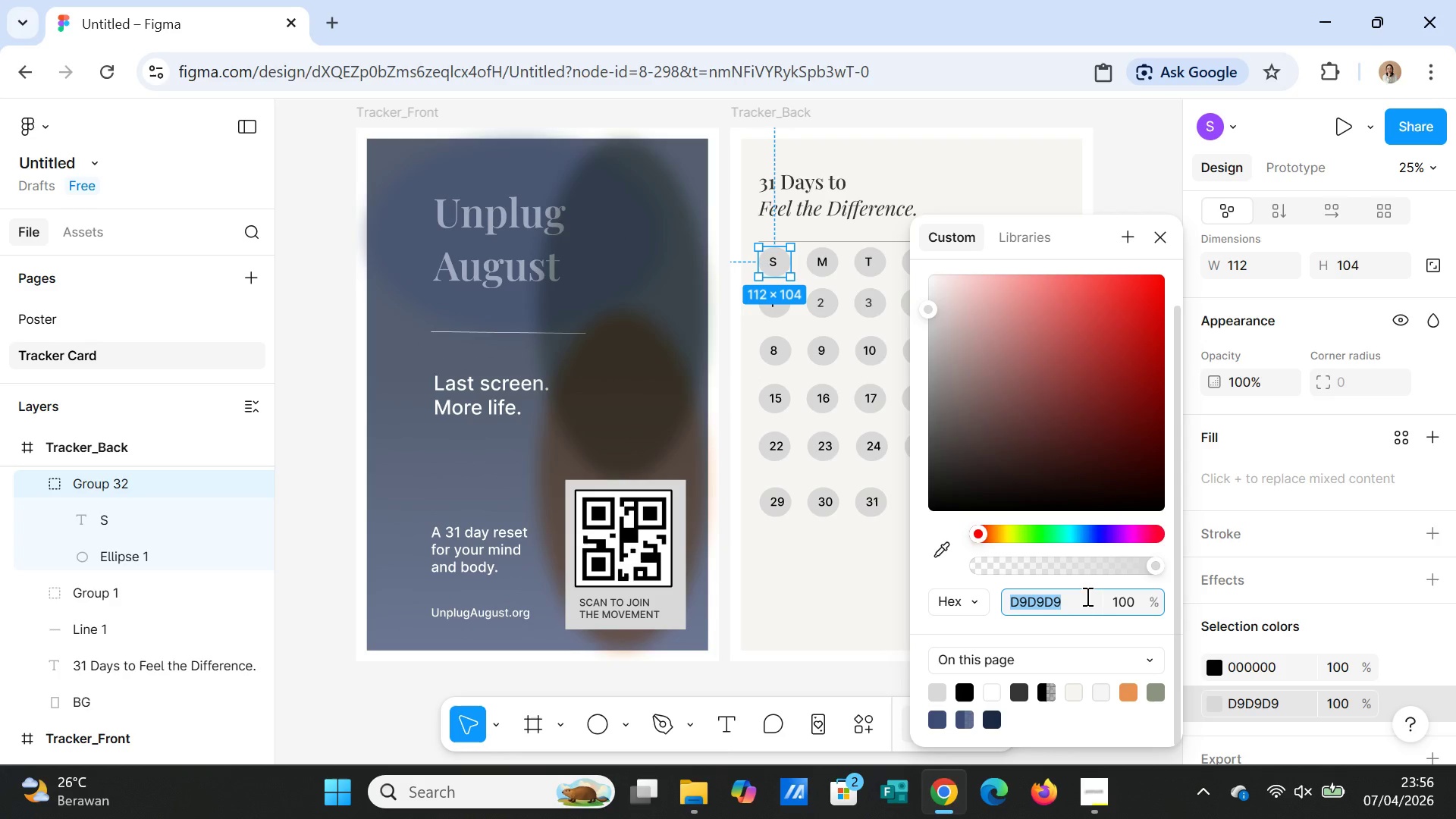 
wait(16.01)
 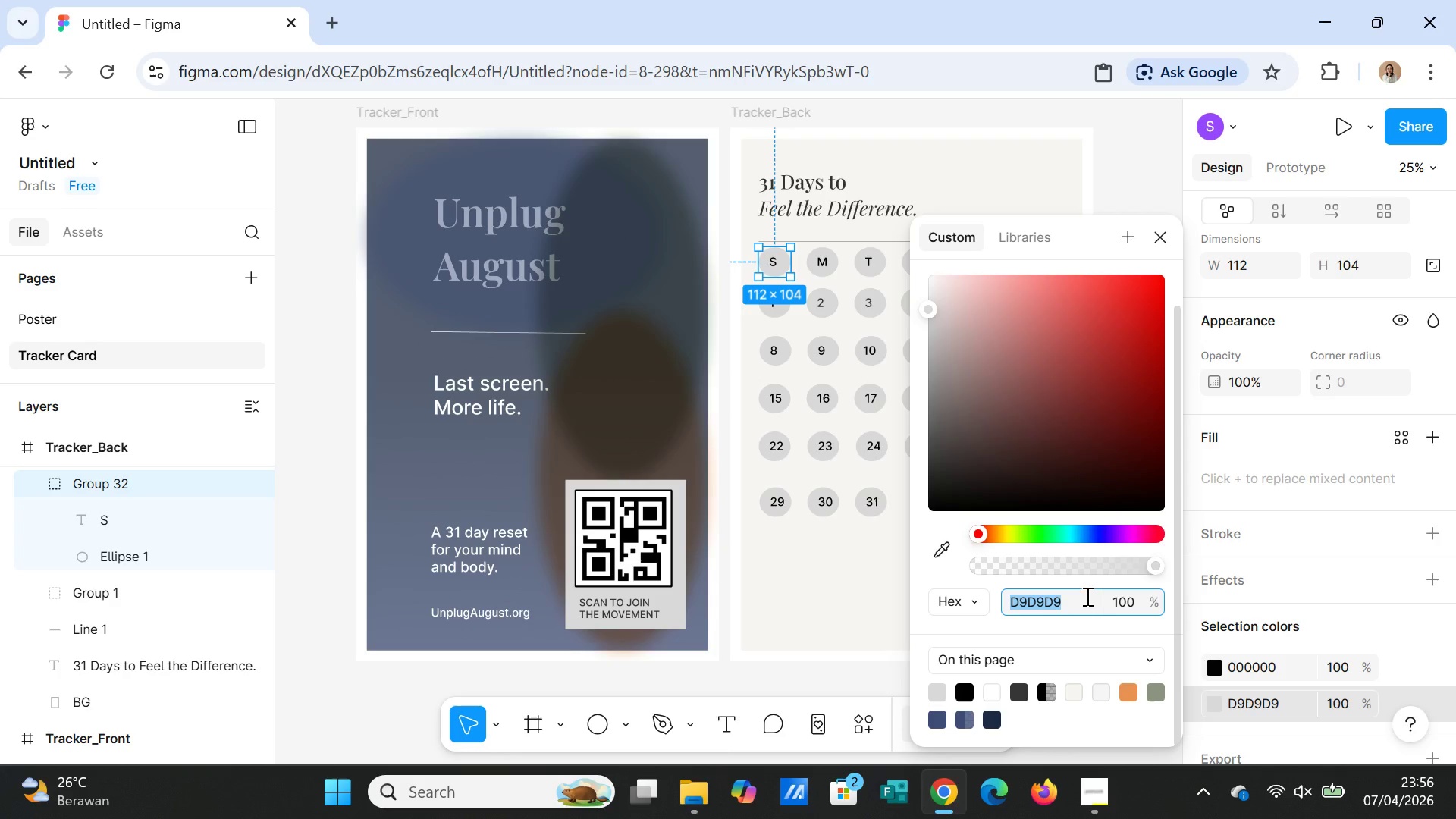 
mouse_move([1103, 765])
 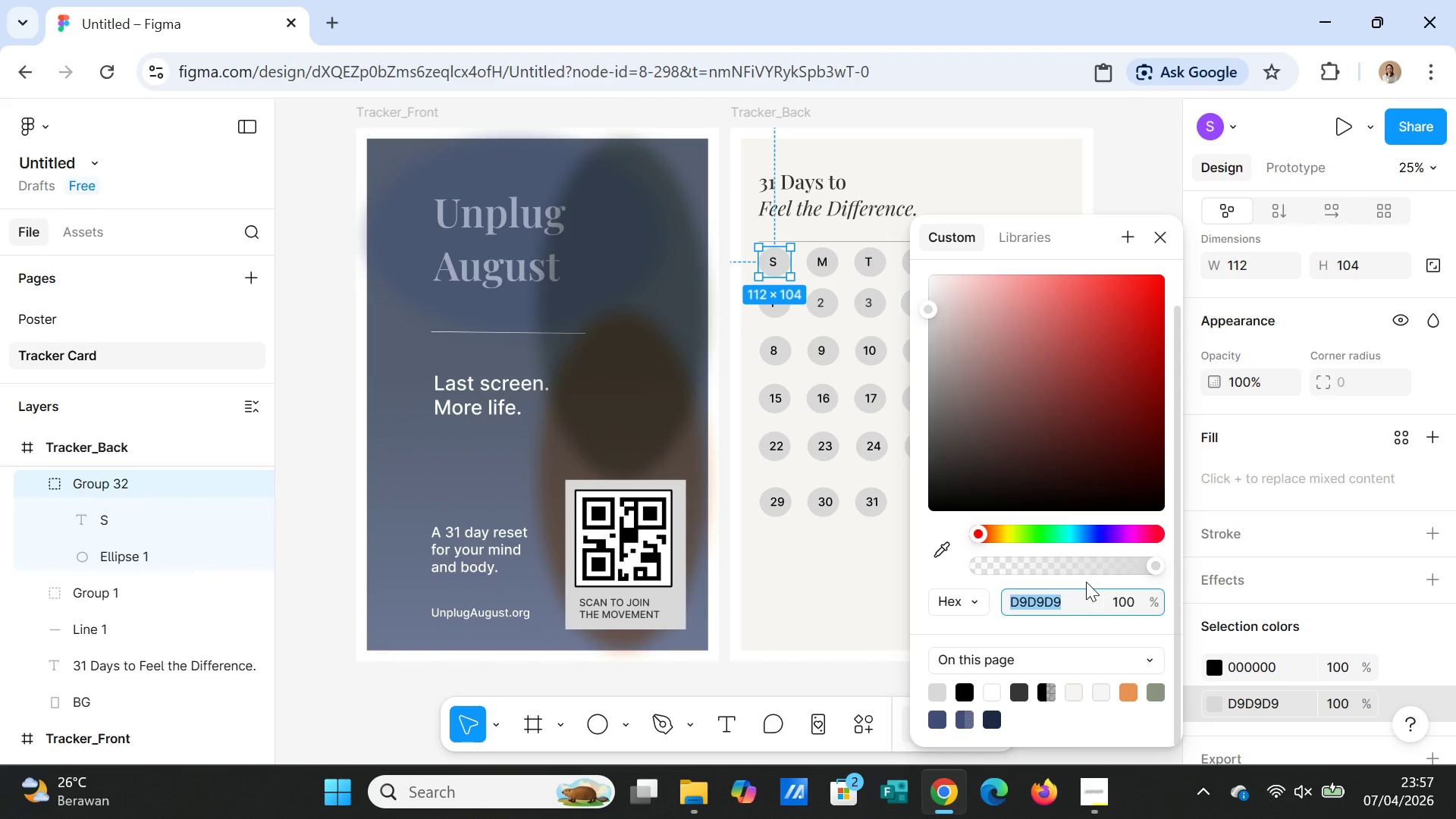 
type(EED9C4)
 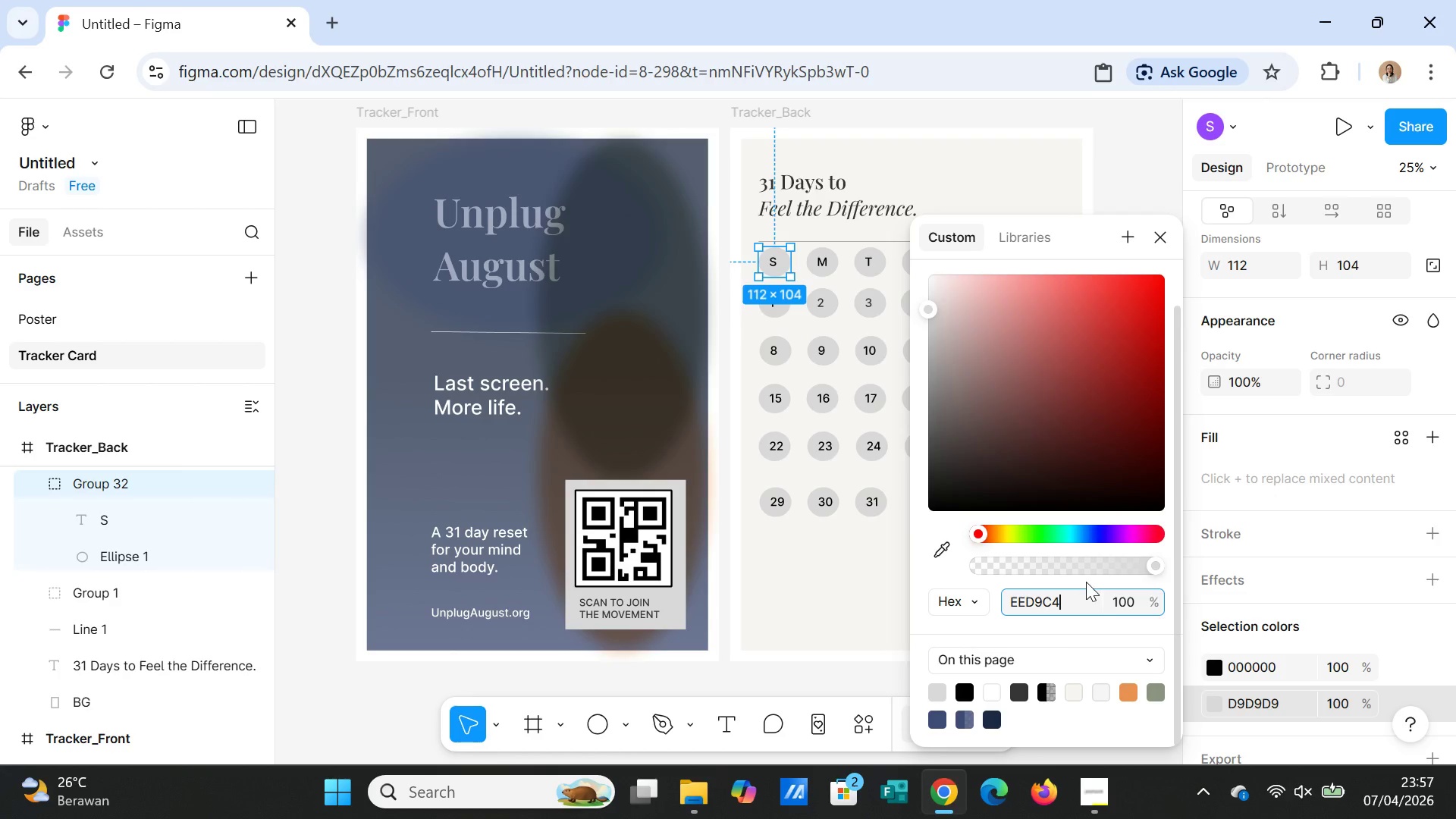 
key(Enter)
 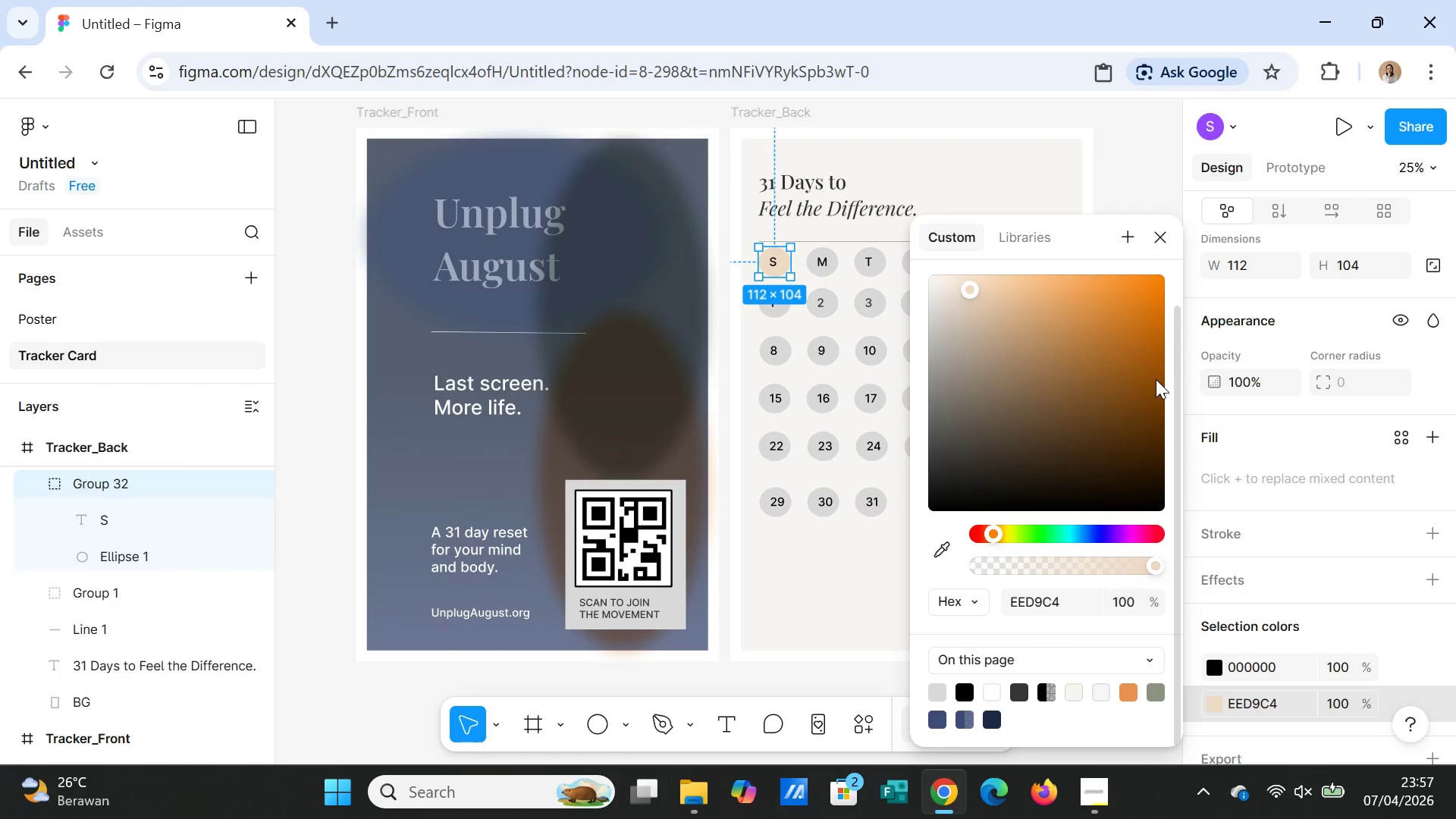 
mouse_move([1147, 257])
 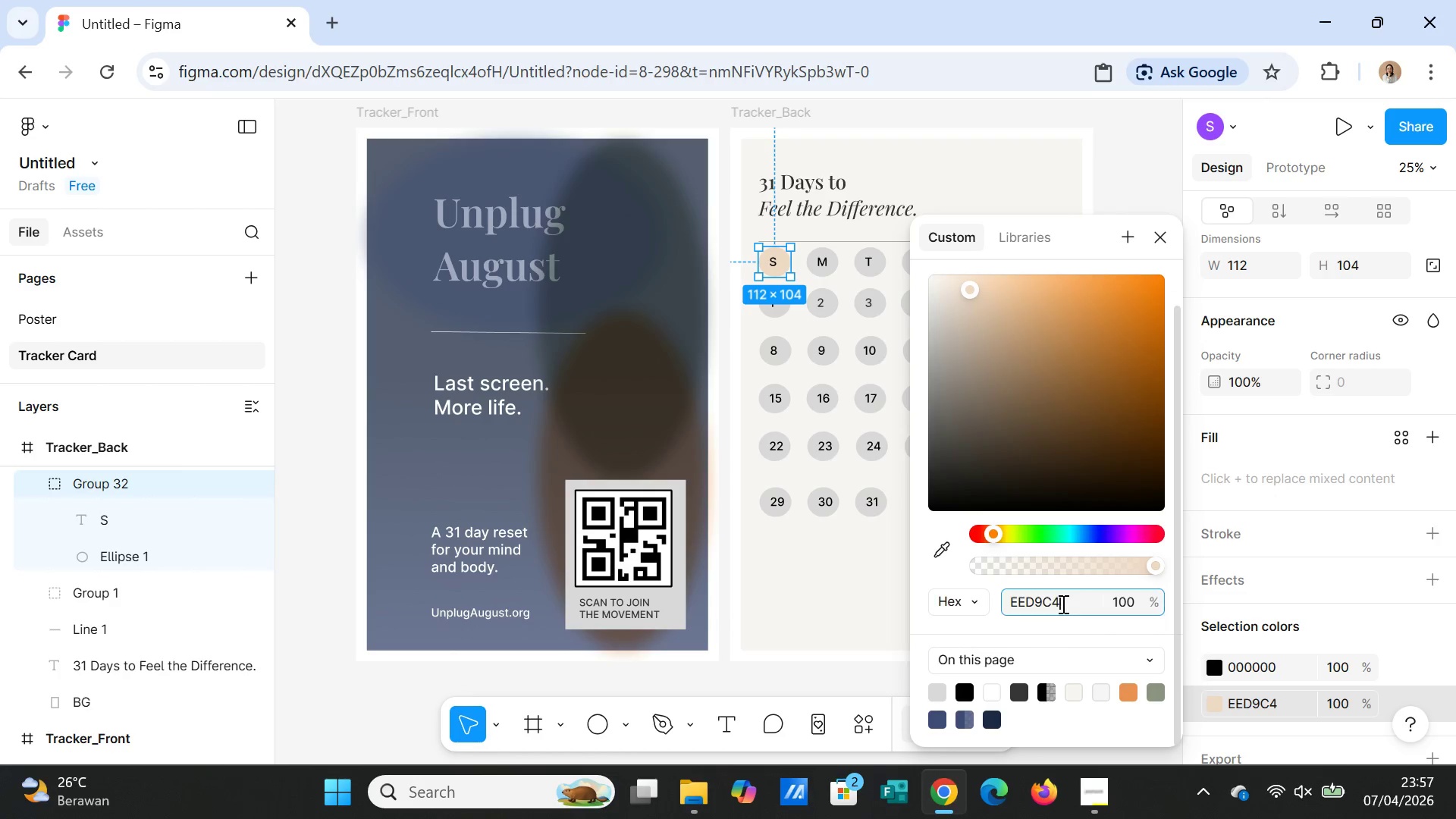 
double_click([1062, 604])
 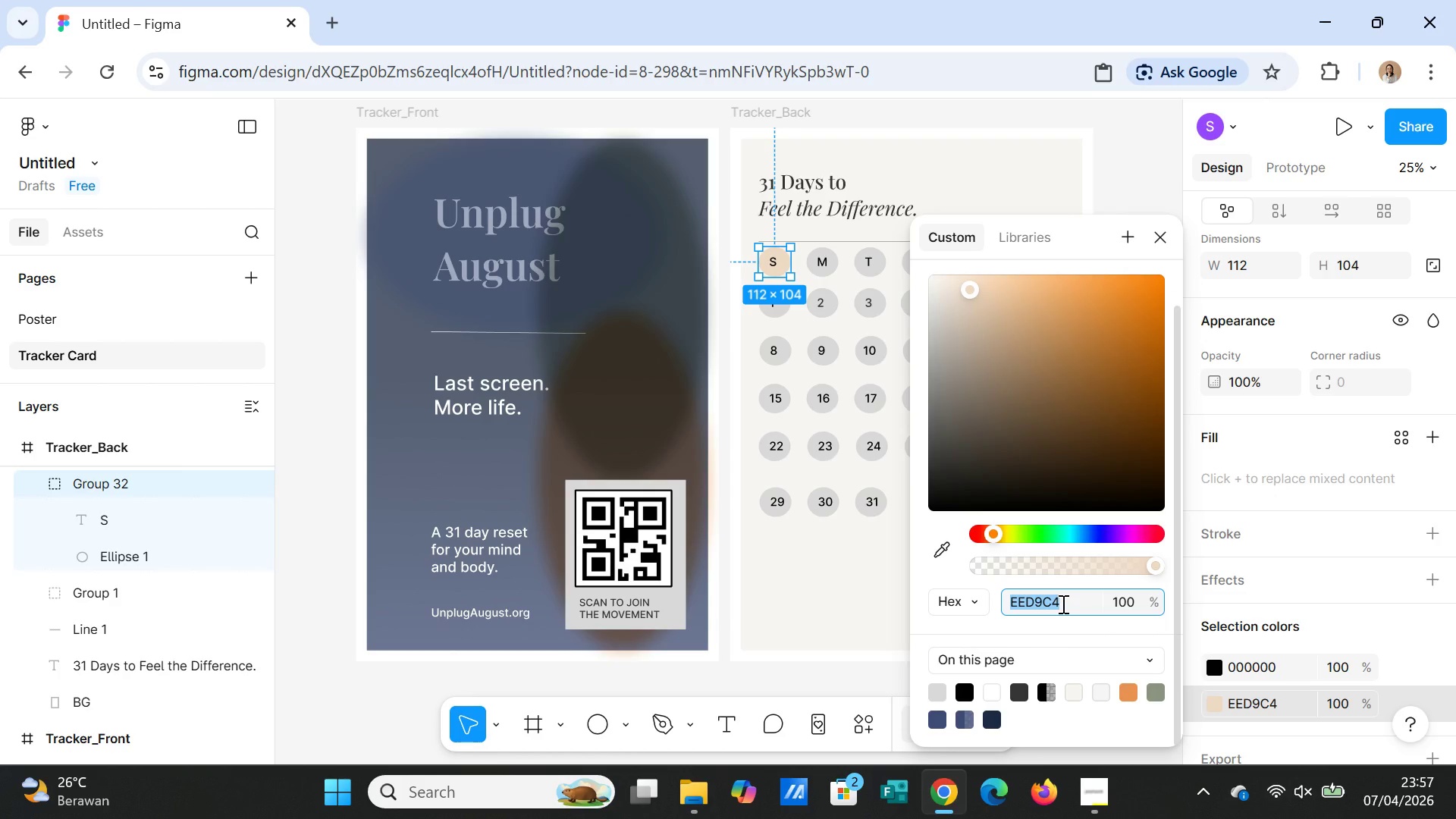 
triple_click([1062, 604])
 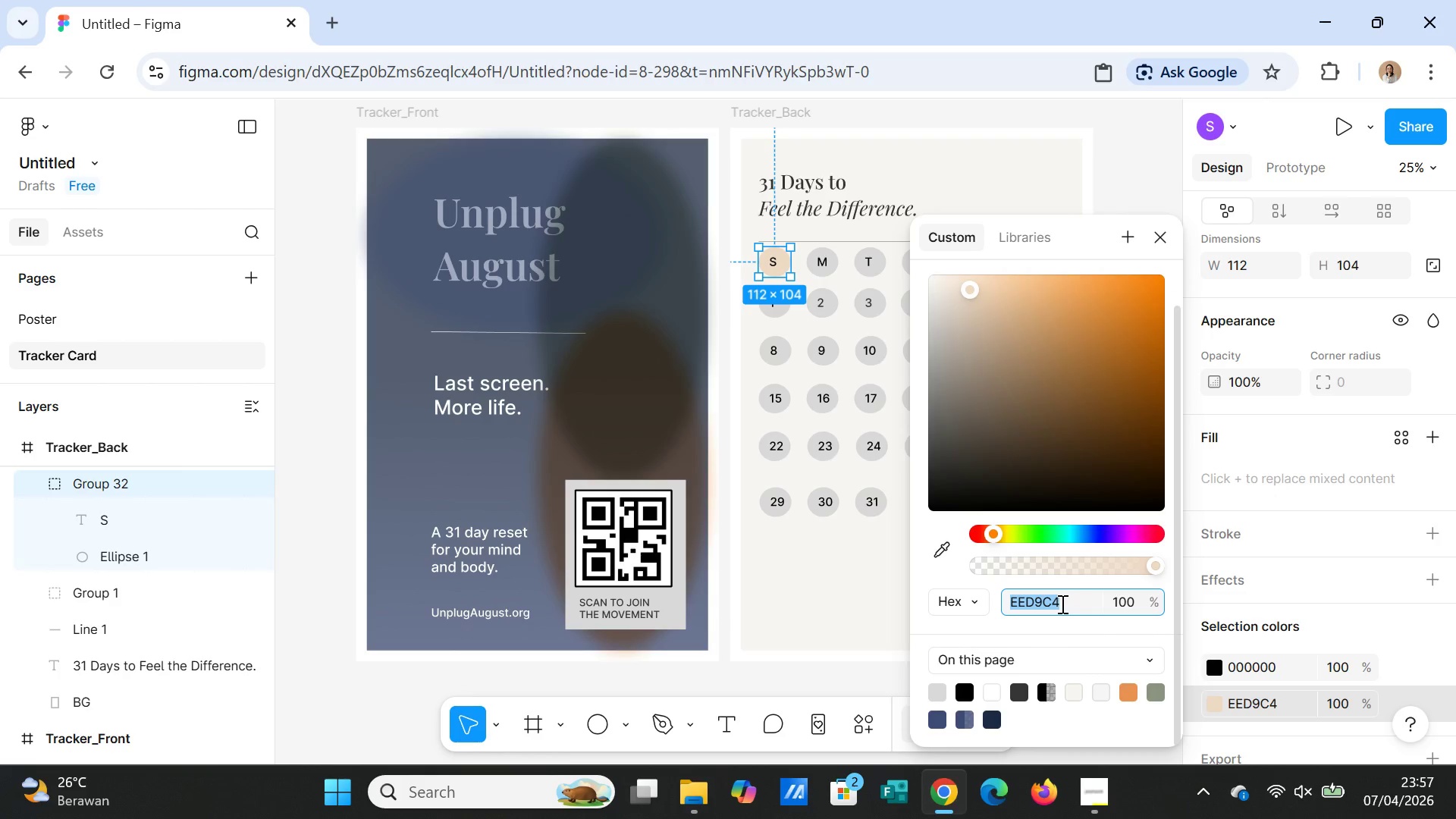 
key(Control+C)
 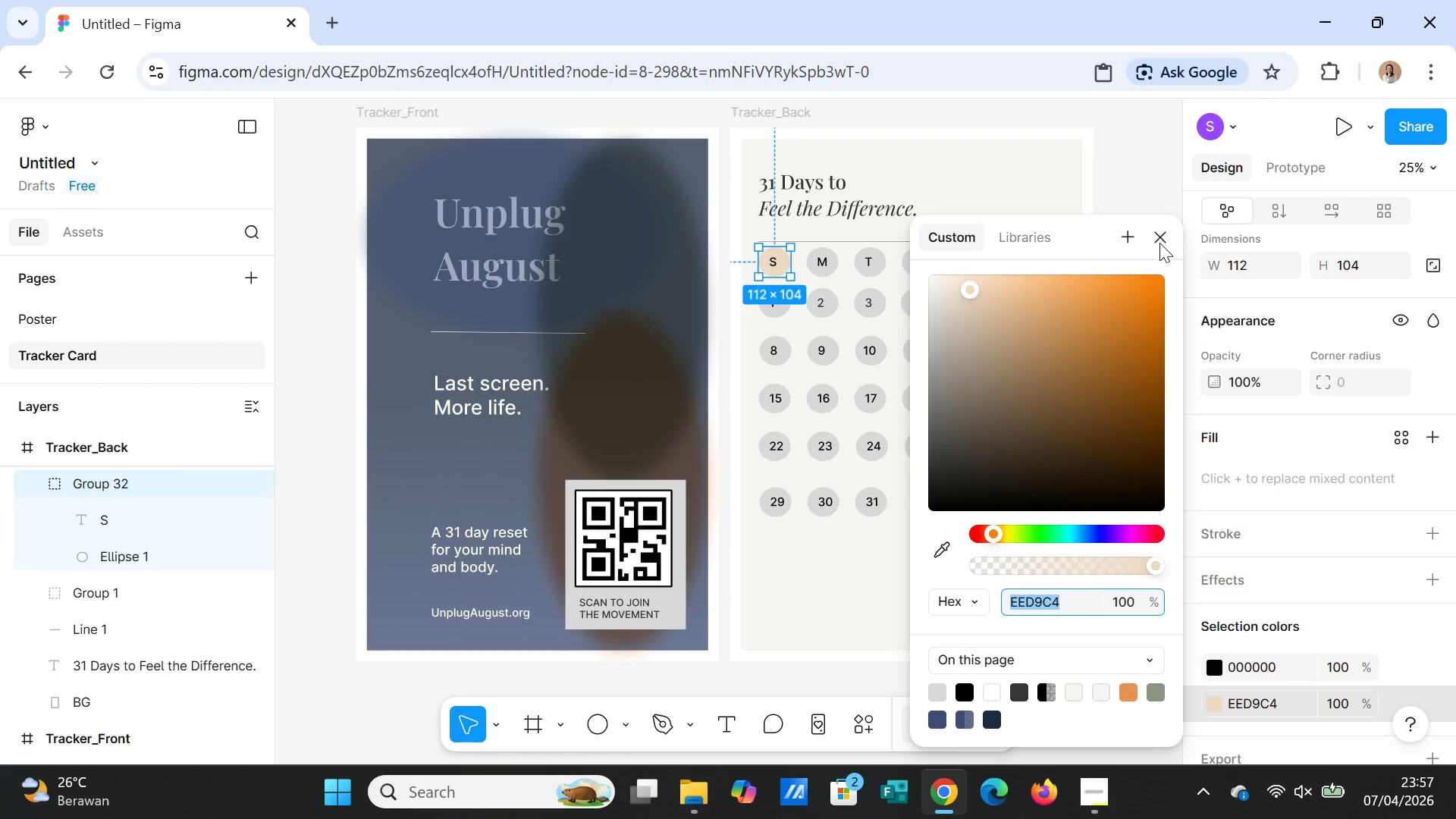 
left_click([1163, 231])
 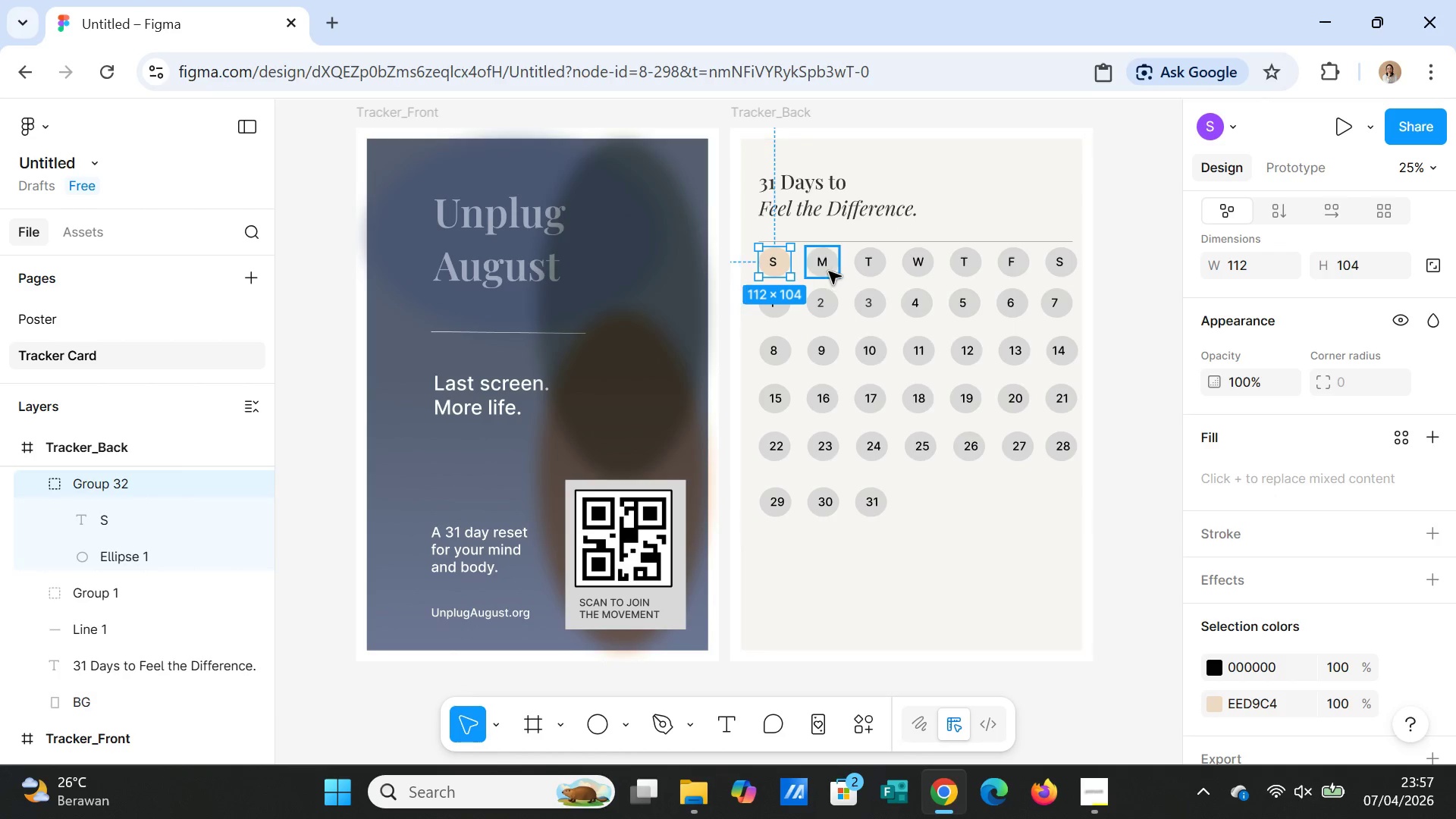 
left_click([829, 271])
 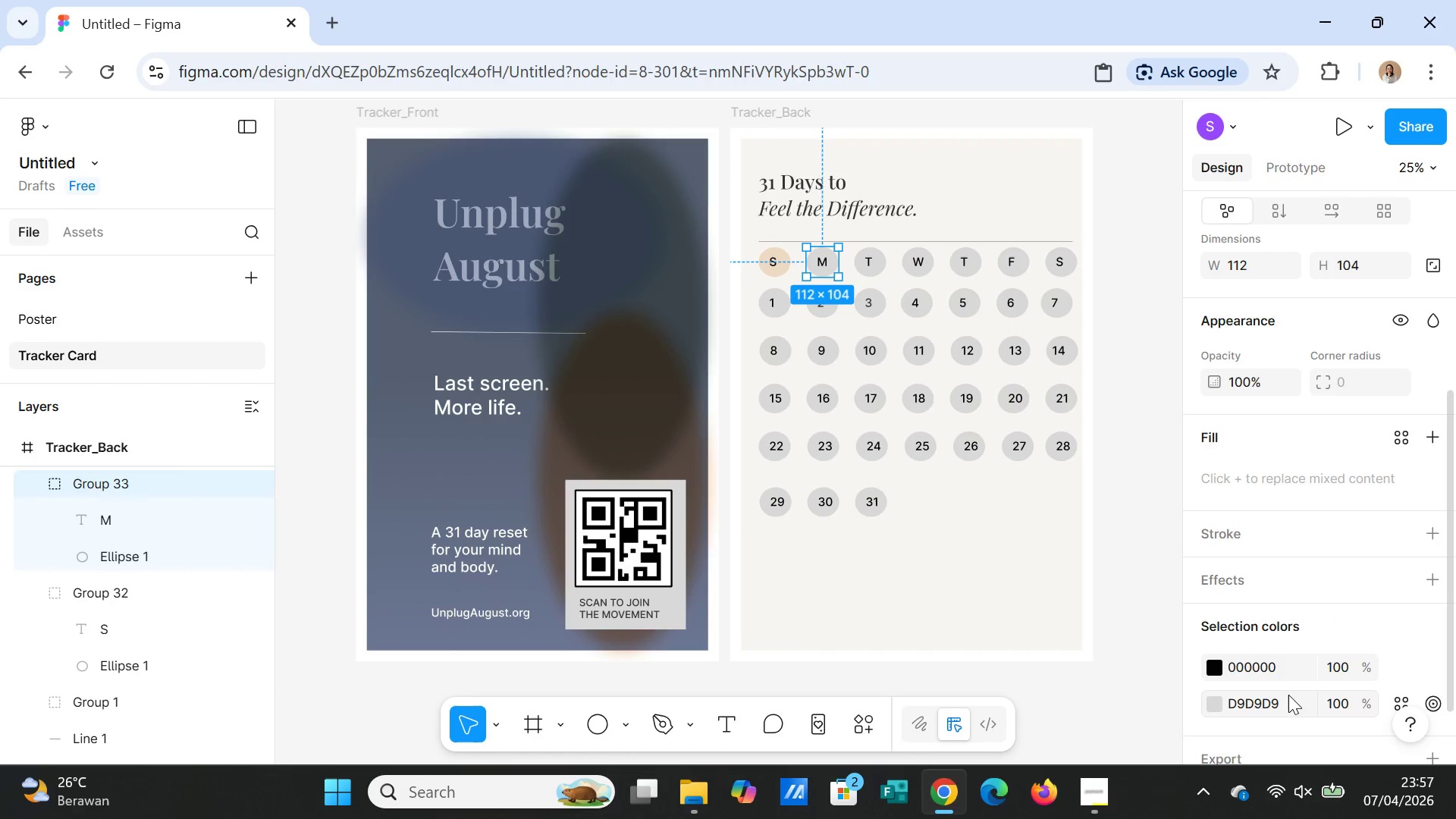 
double_click([1288, 696])
 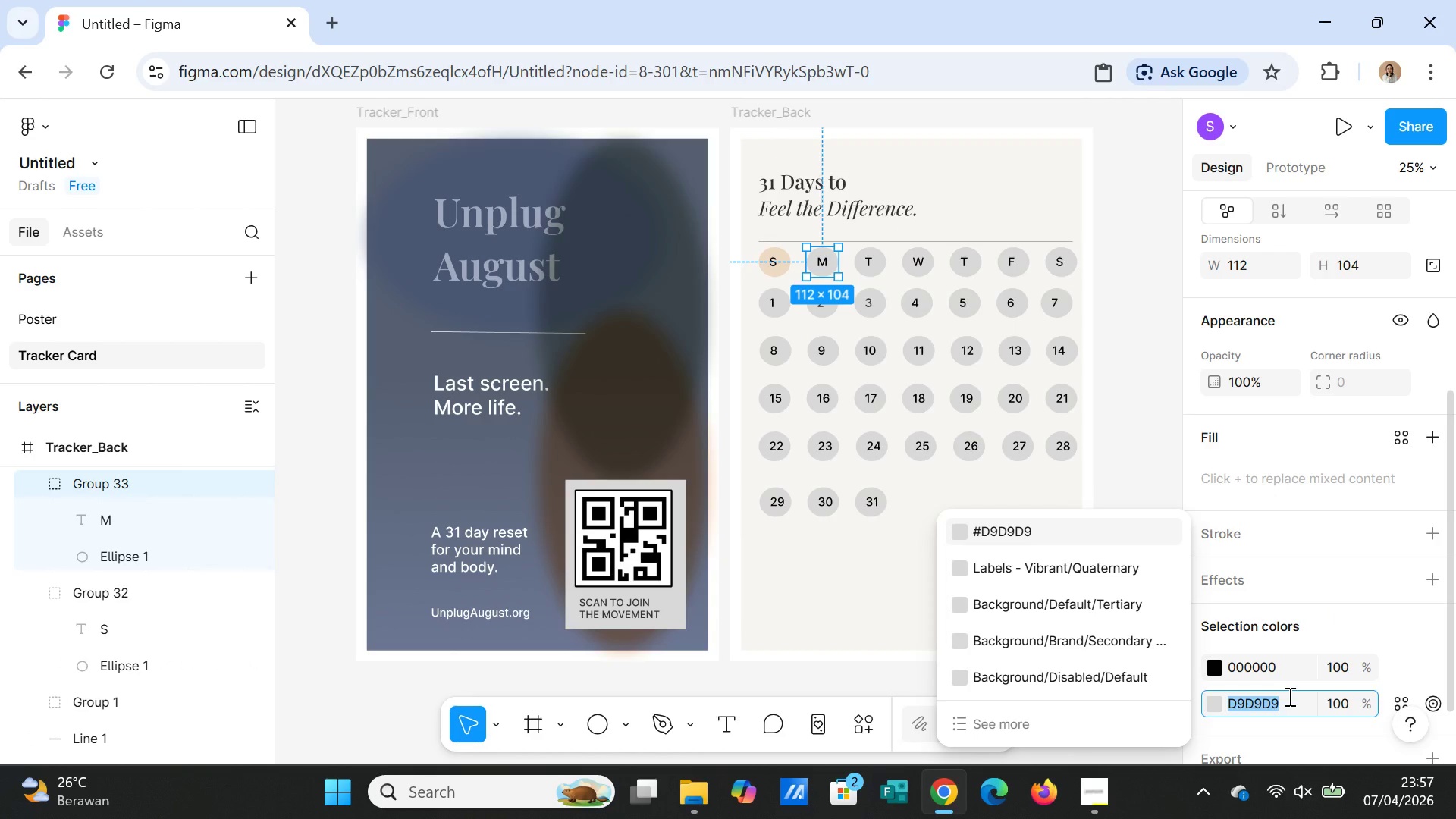 
key(Control+V)
 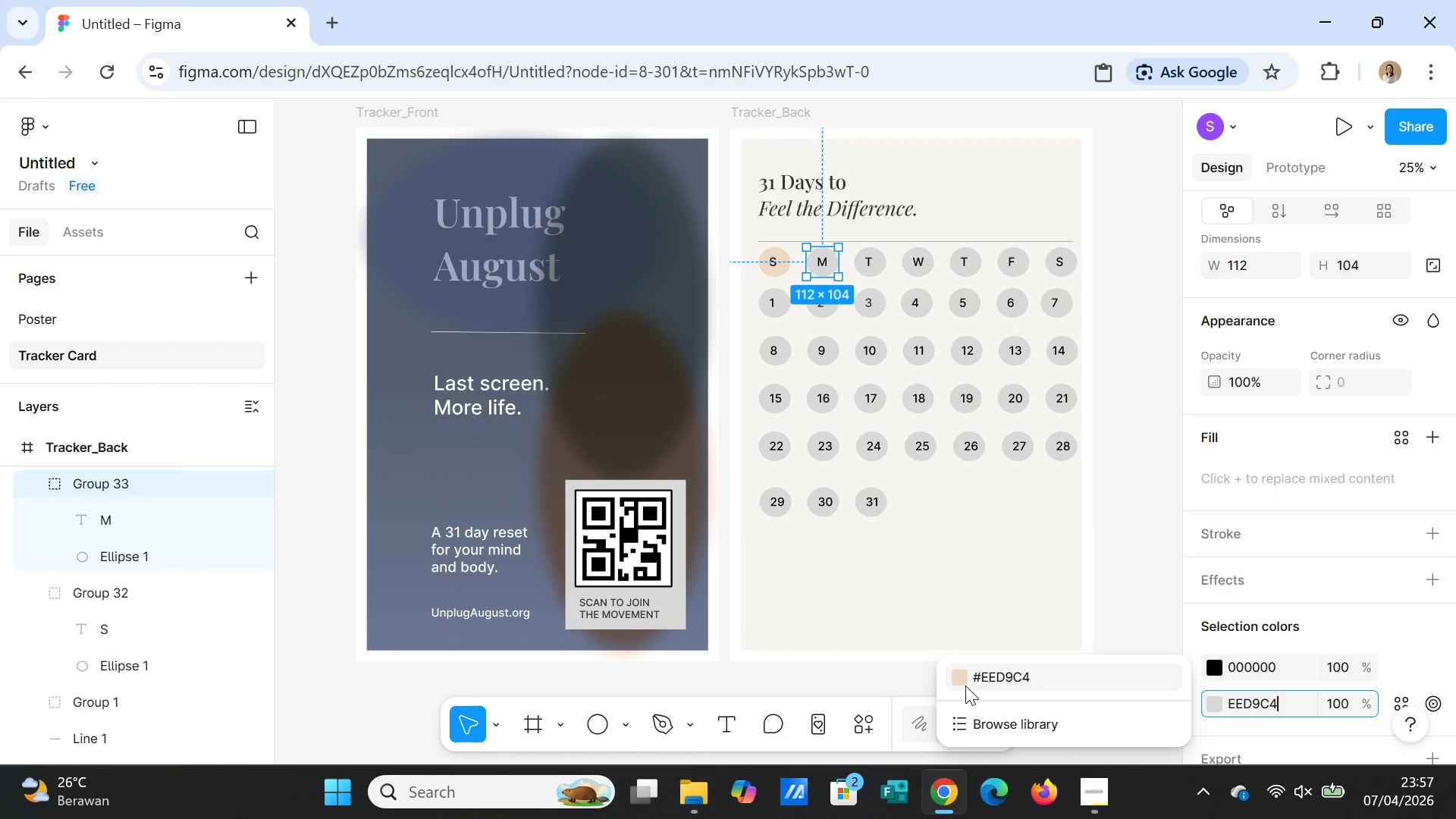 
left_click([972, 683])
 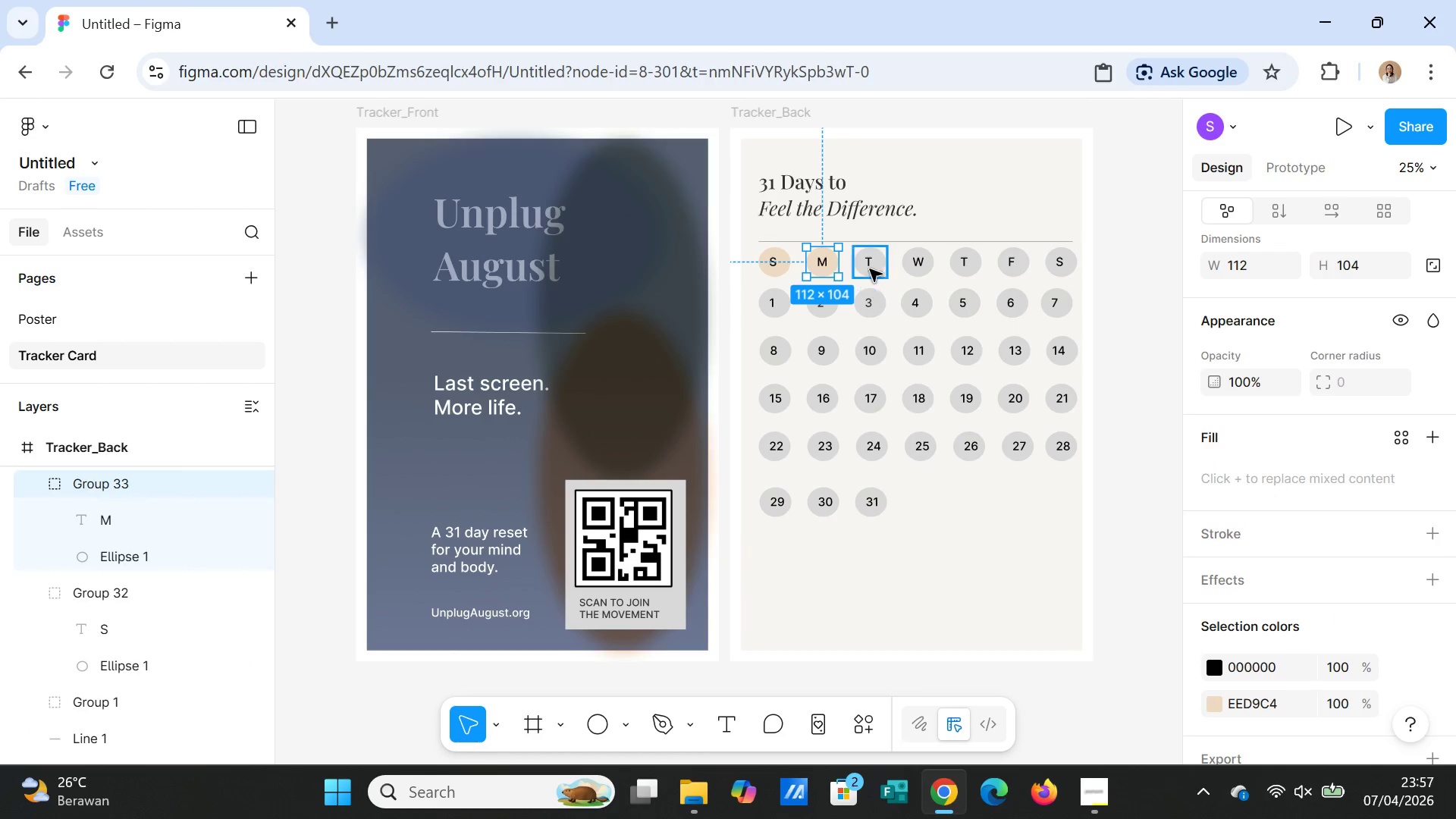 
left_click([869, 267])
 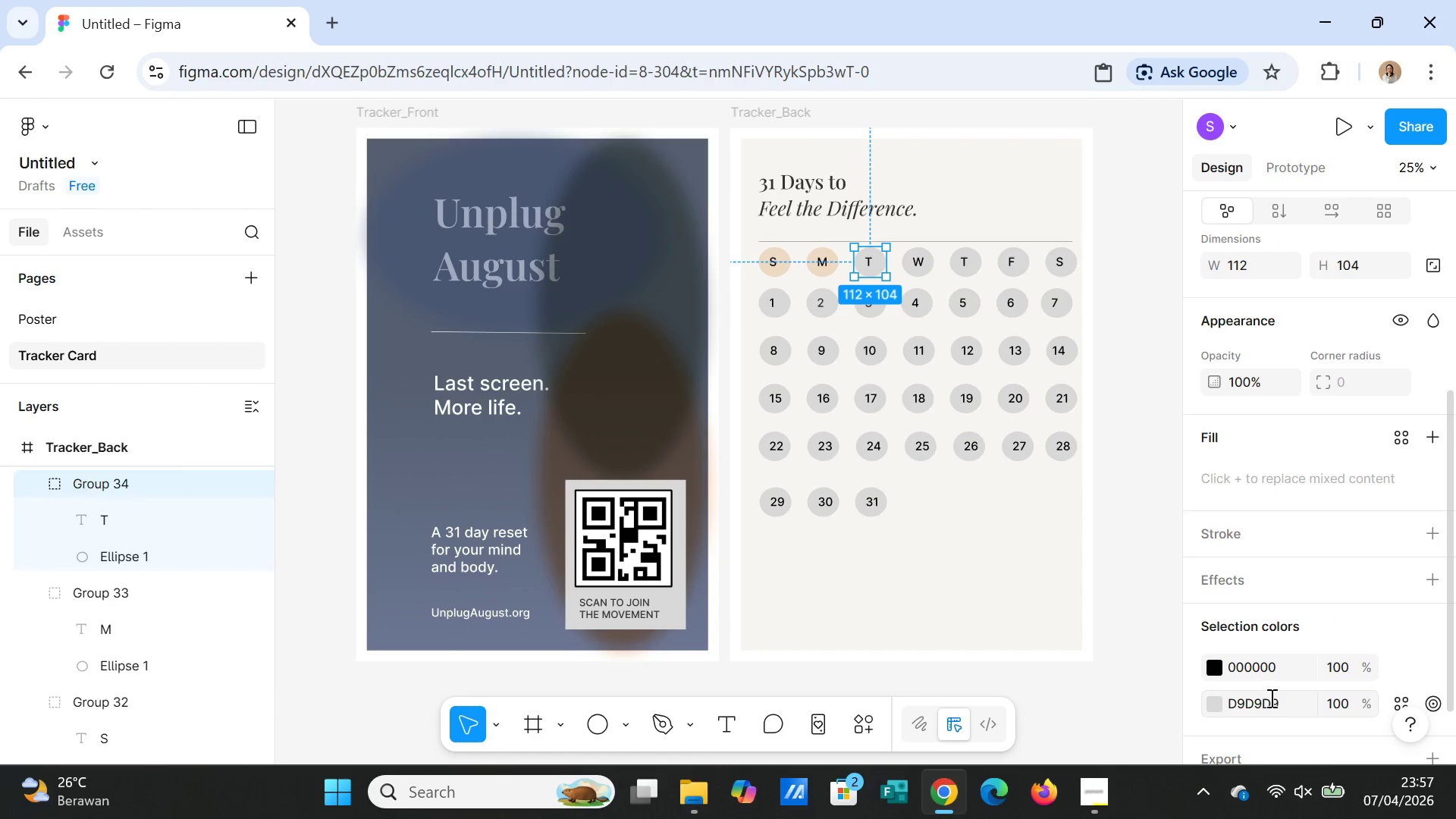 
double_click([1270, 698])
 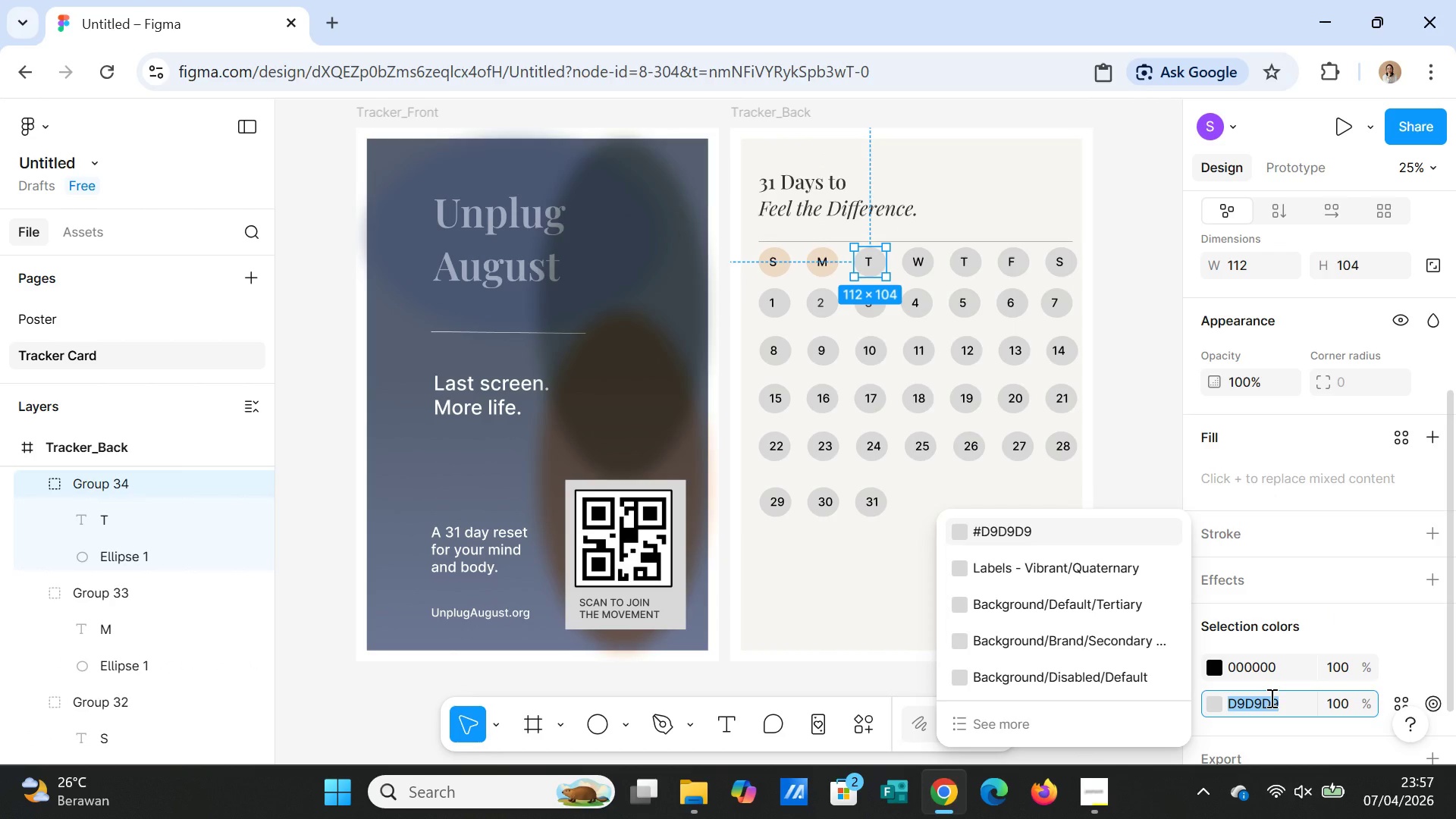 
triple_click([1270, 698])
 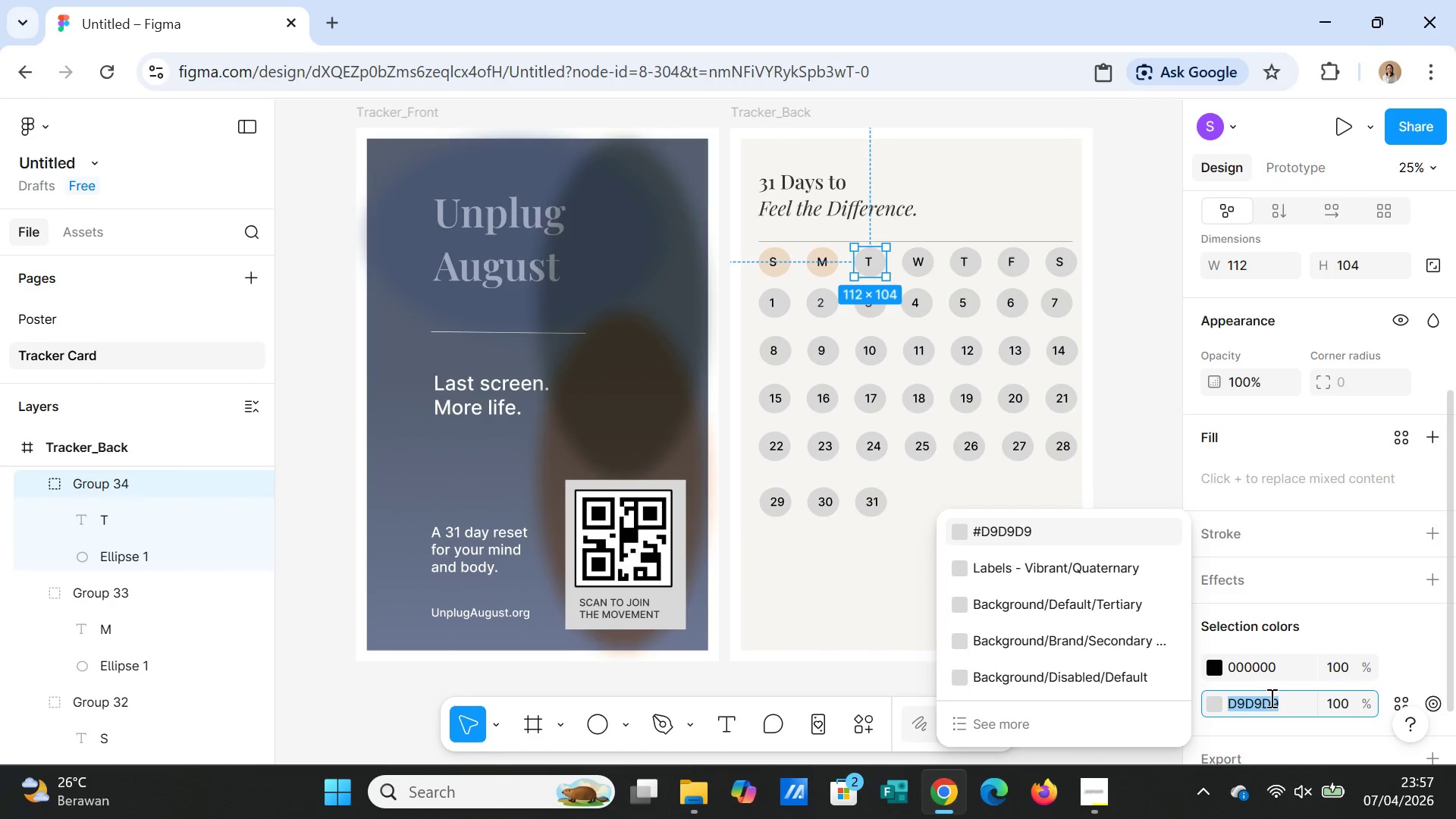 
key(Control+V)
 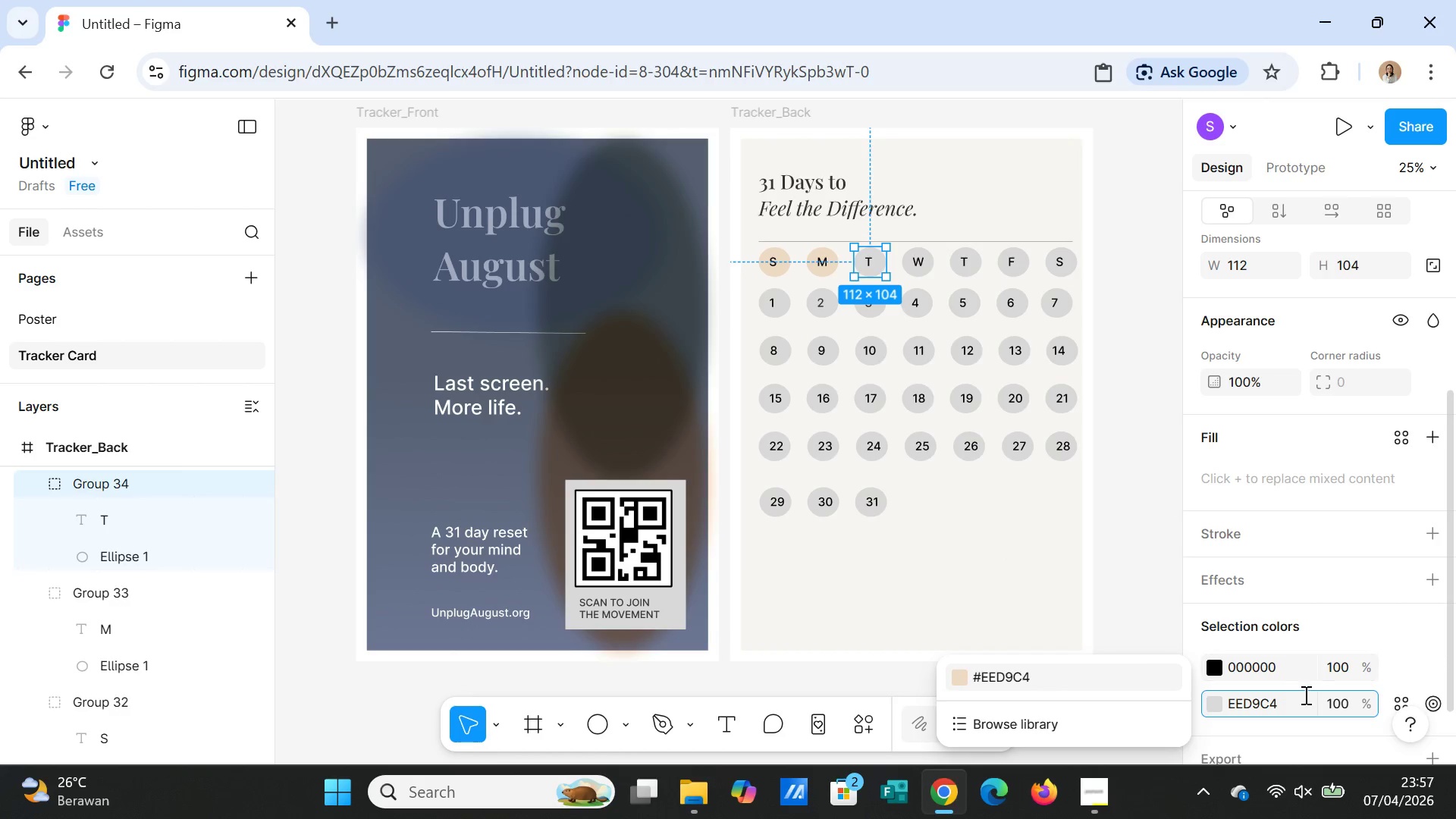 
left_click([1009, 679])
 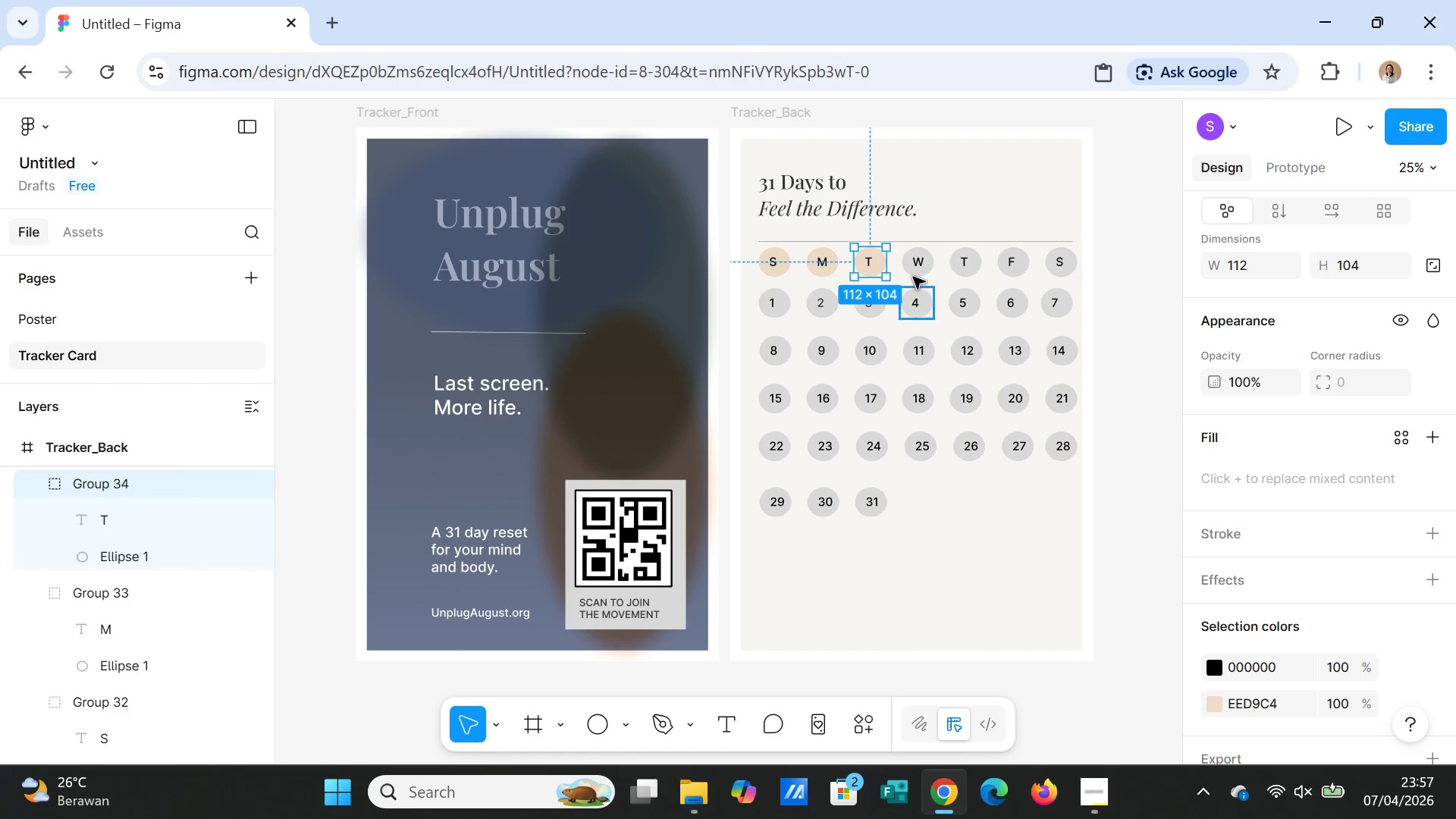 
left_click([911, 267])
 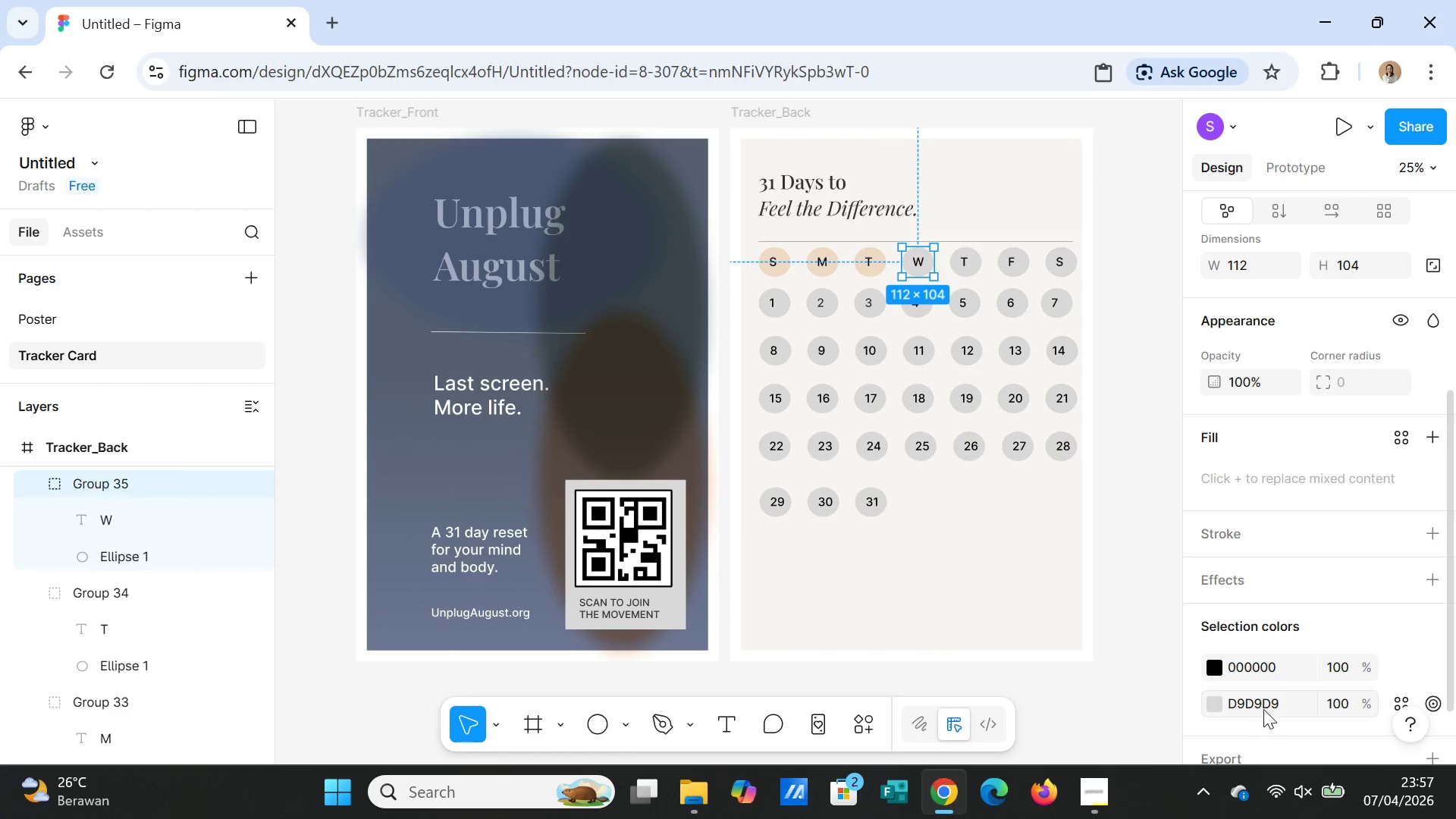 
double_click([1264, 707])
 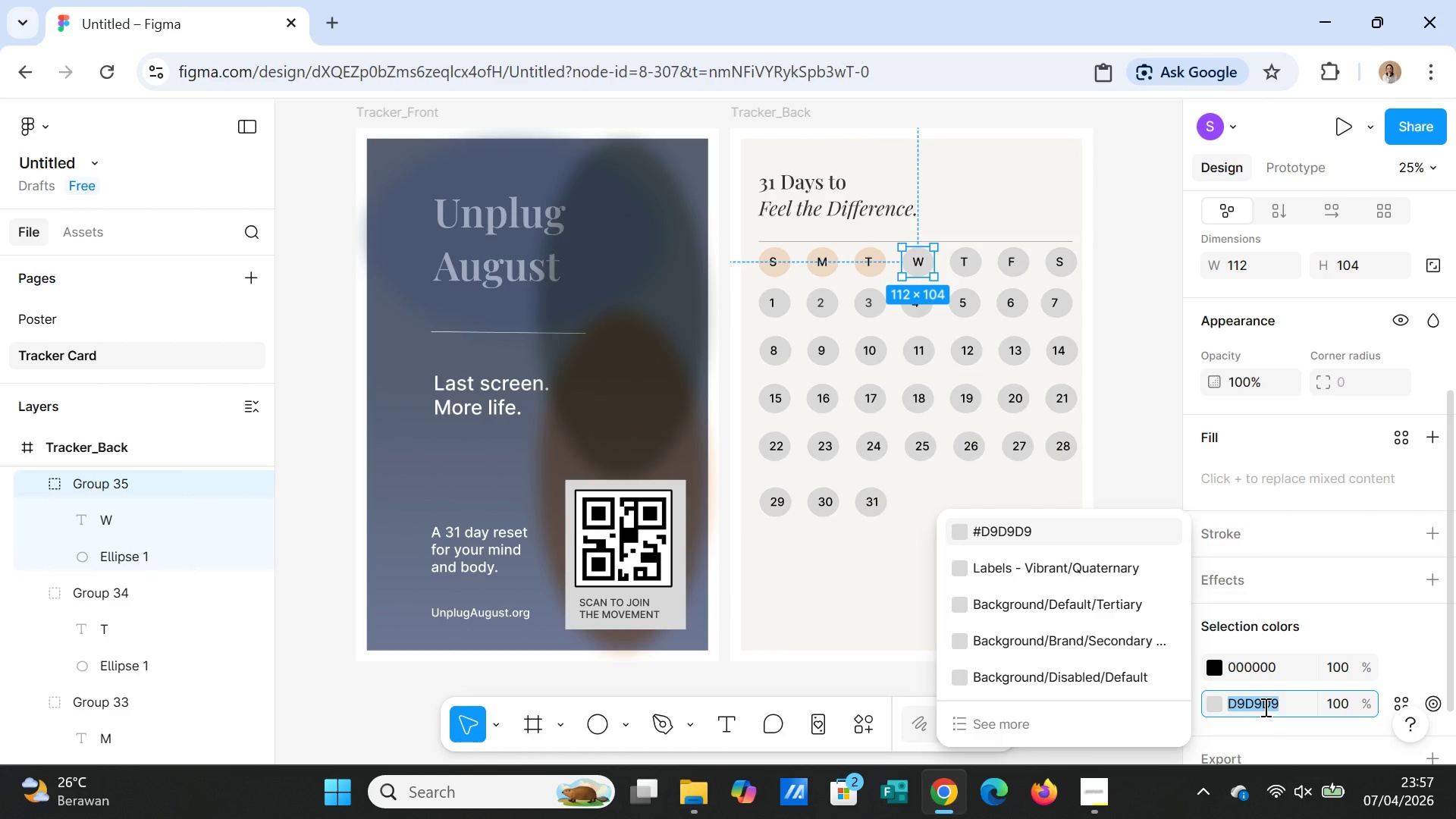 
key(Control+V)
 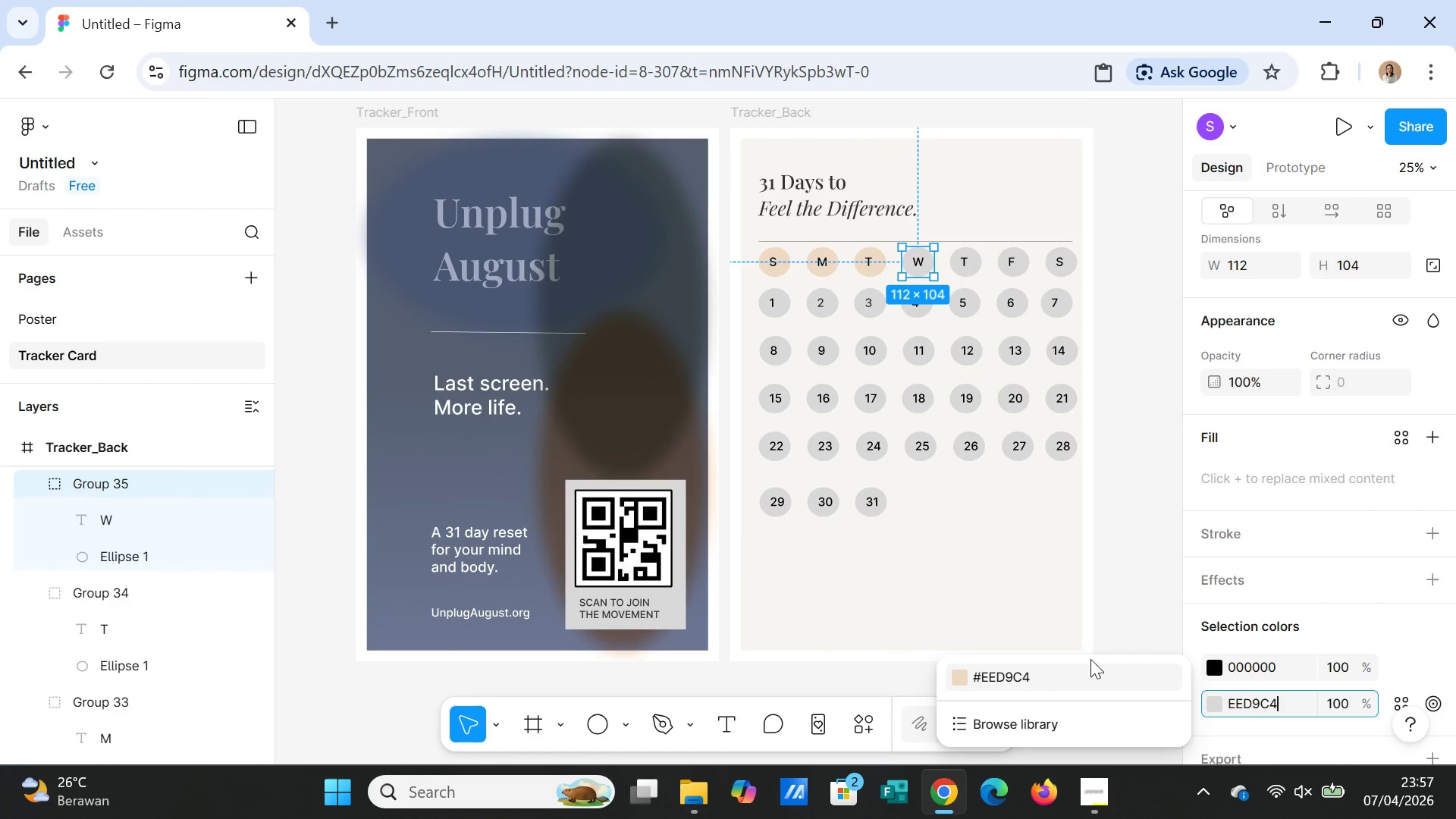 
left_click([1020, 677])
 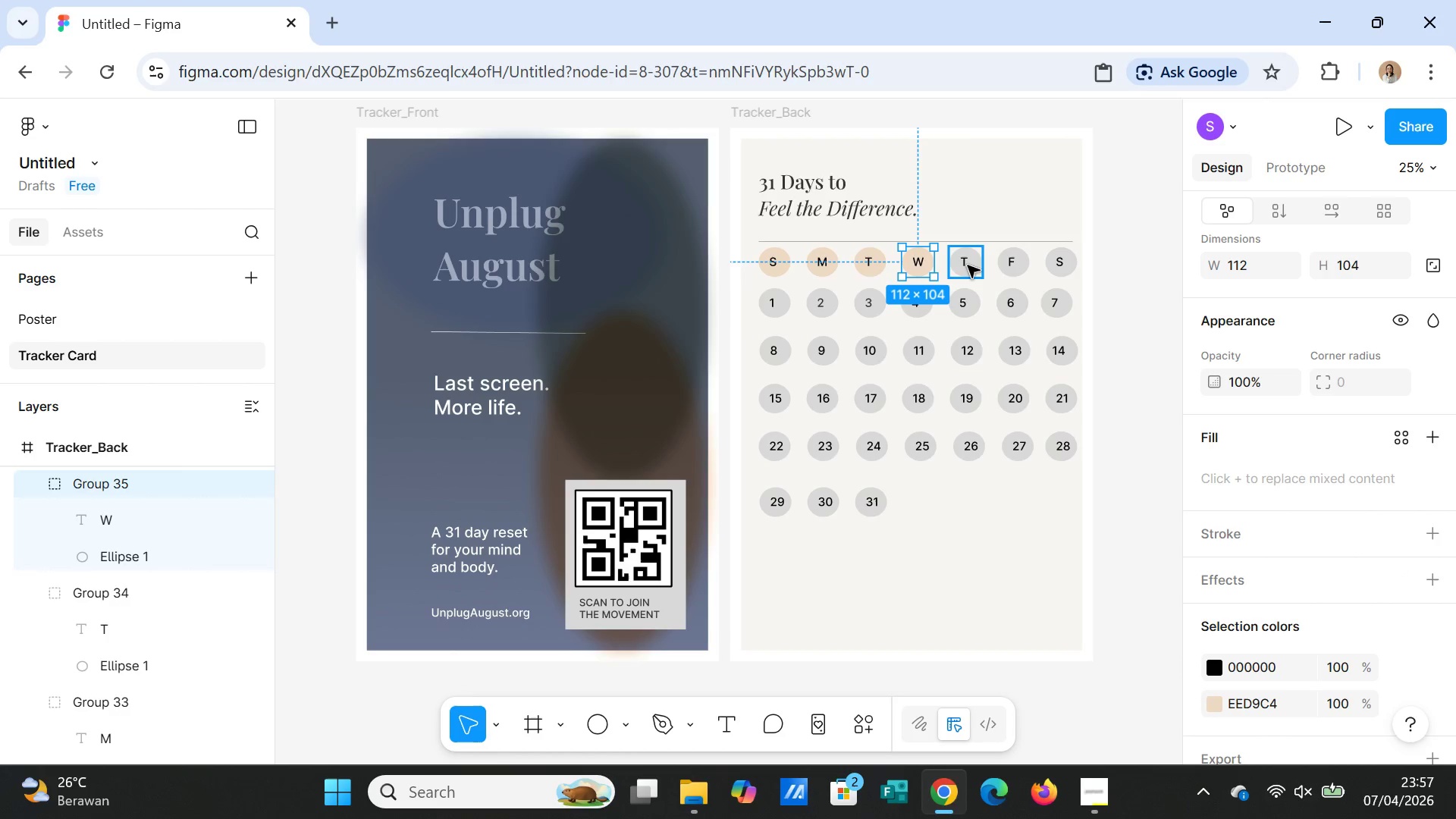 
left_click([968, 265])
 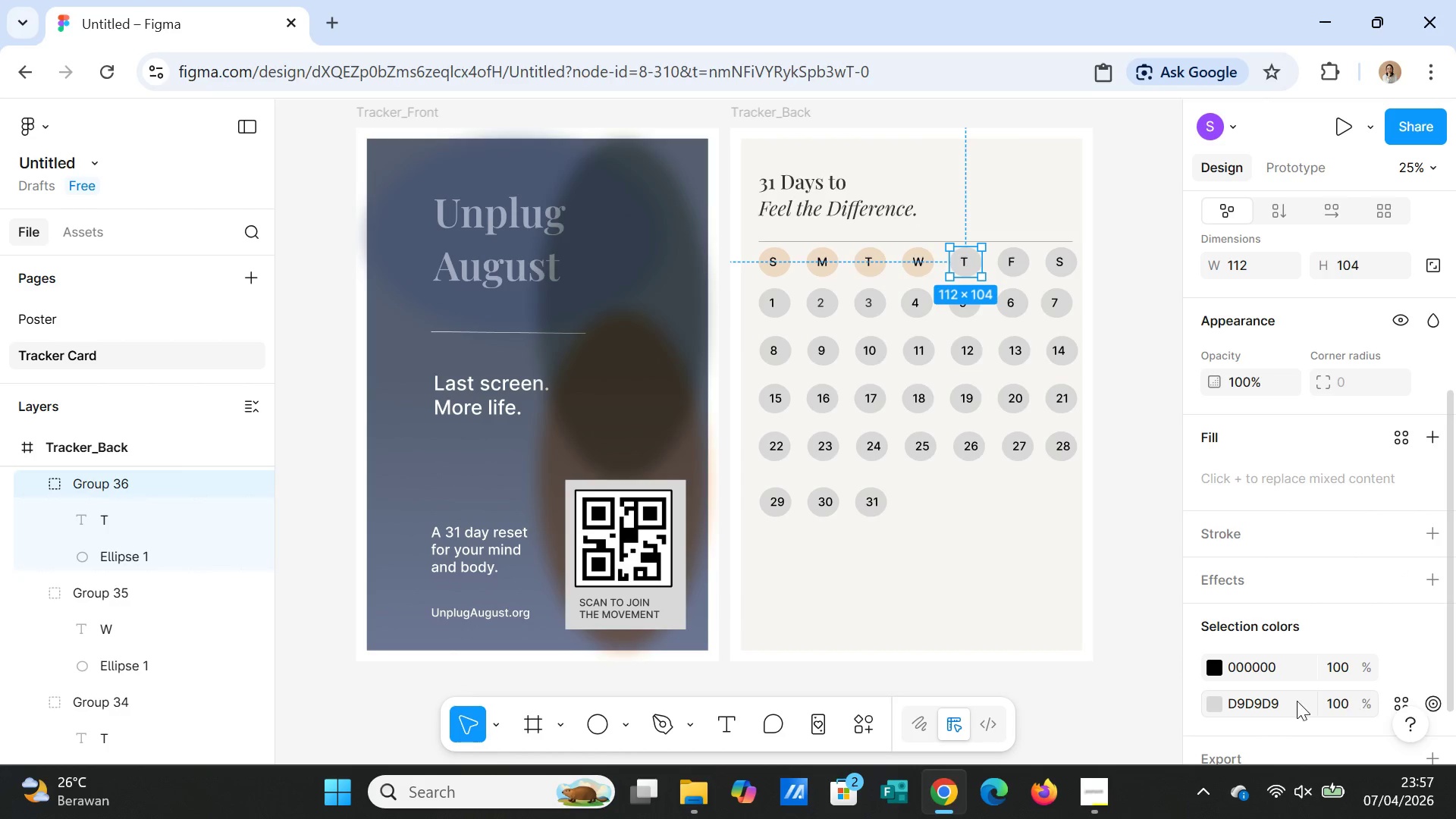 
left_click([1256, 701])
 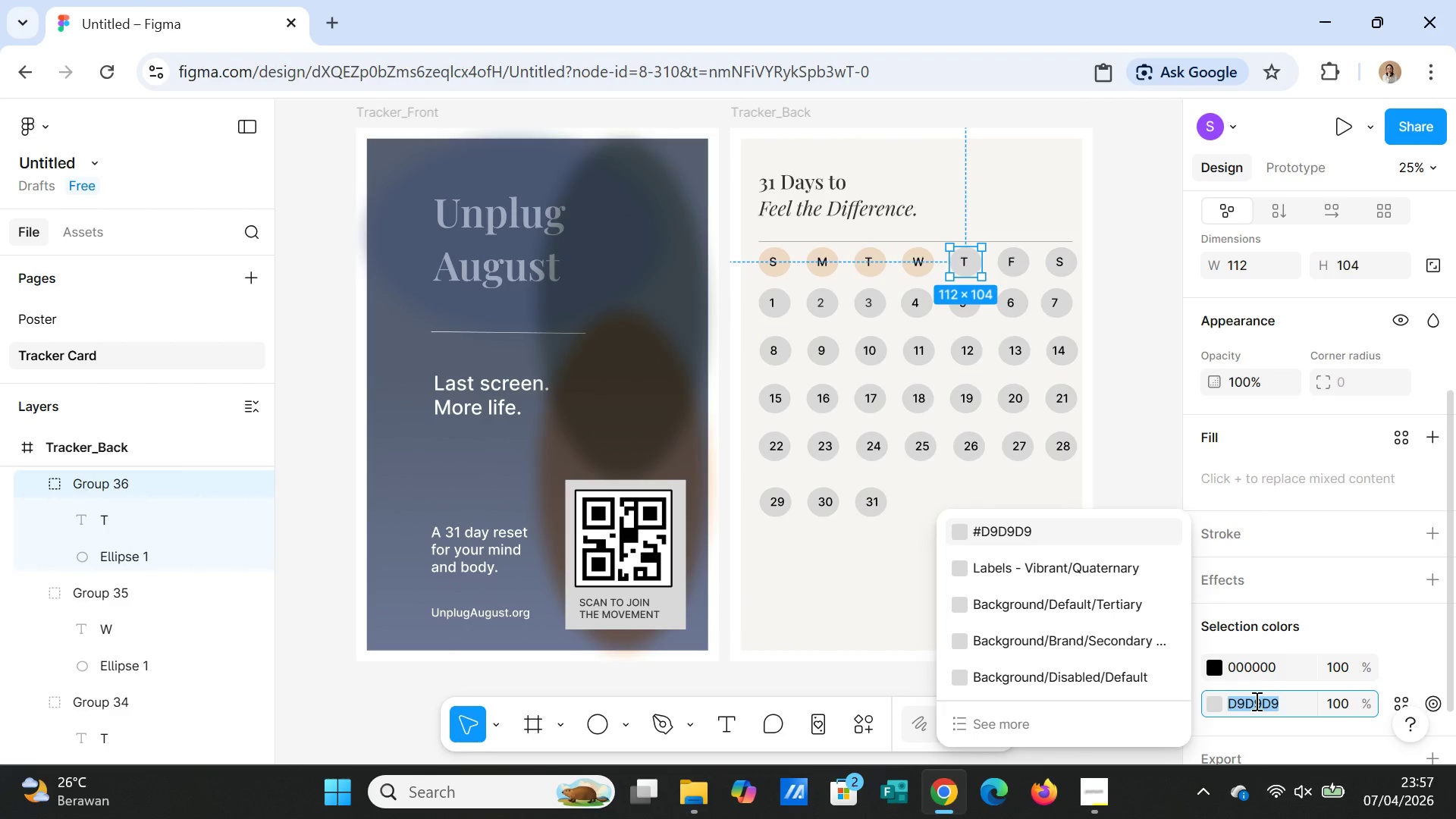 
key(Control+ControlLeft)
 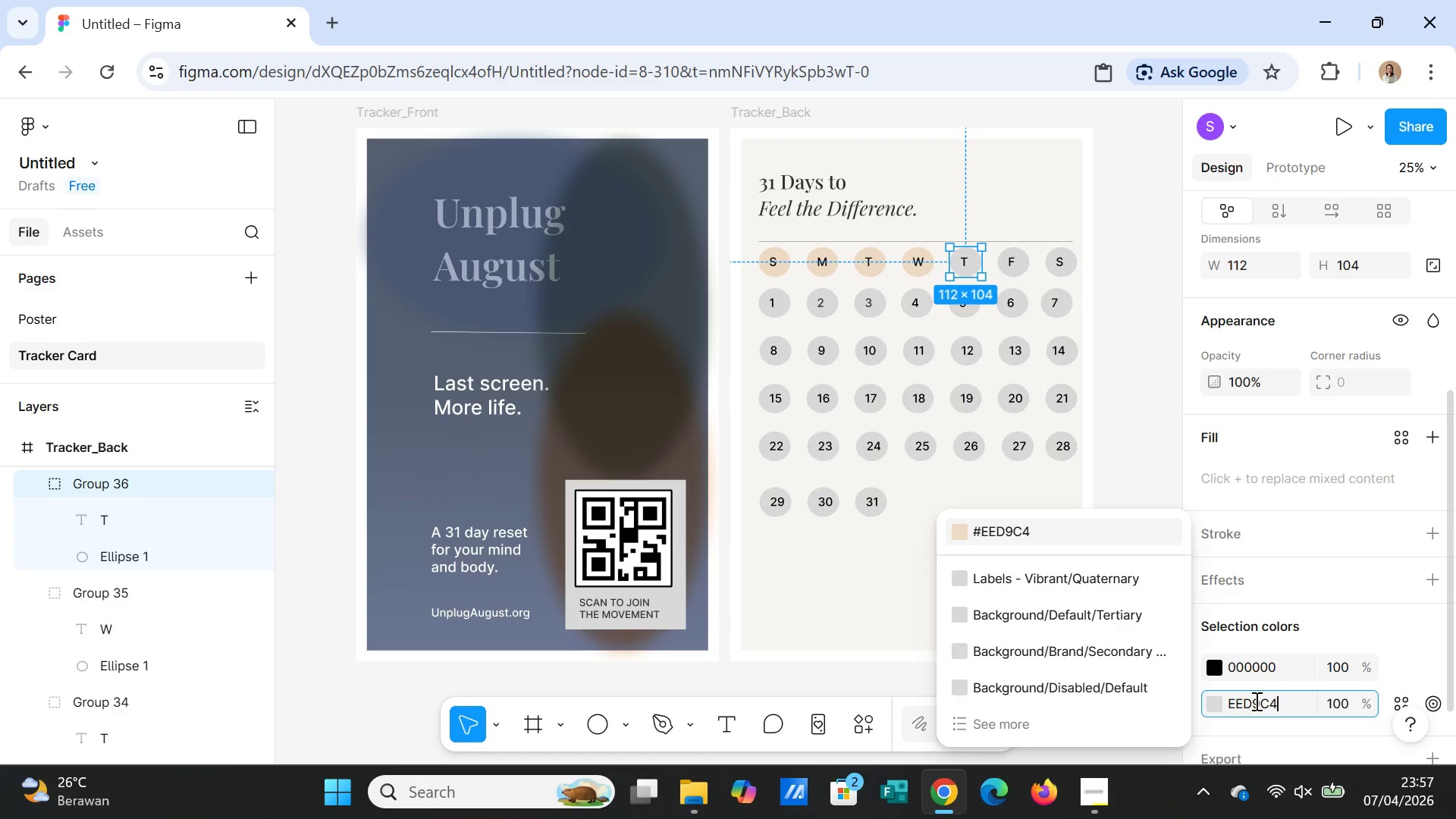 
key(Control+V)
 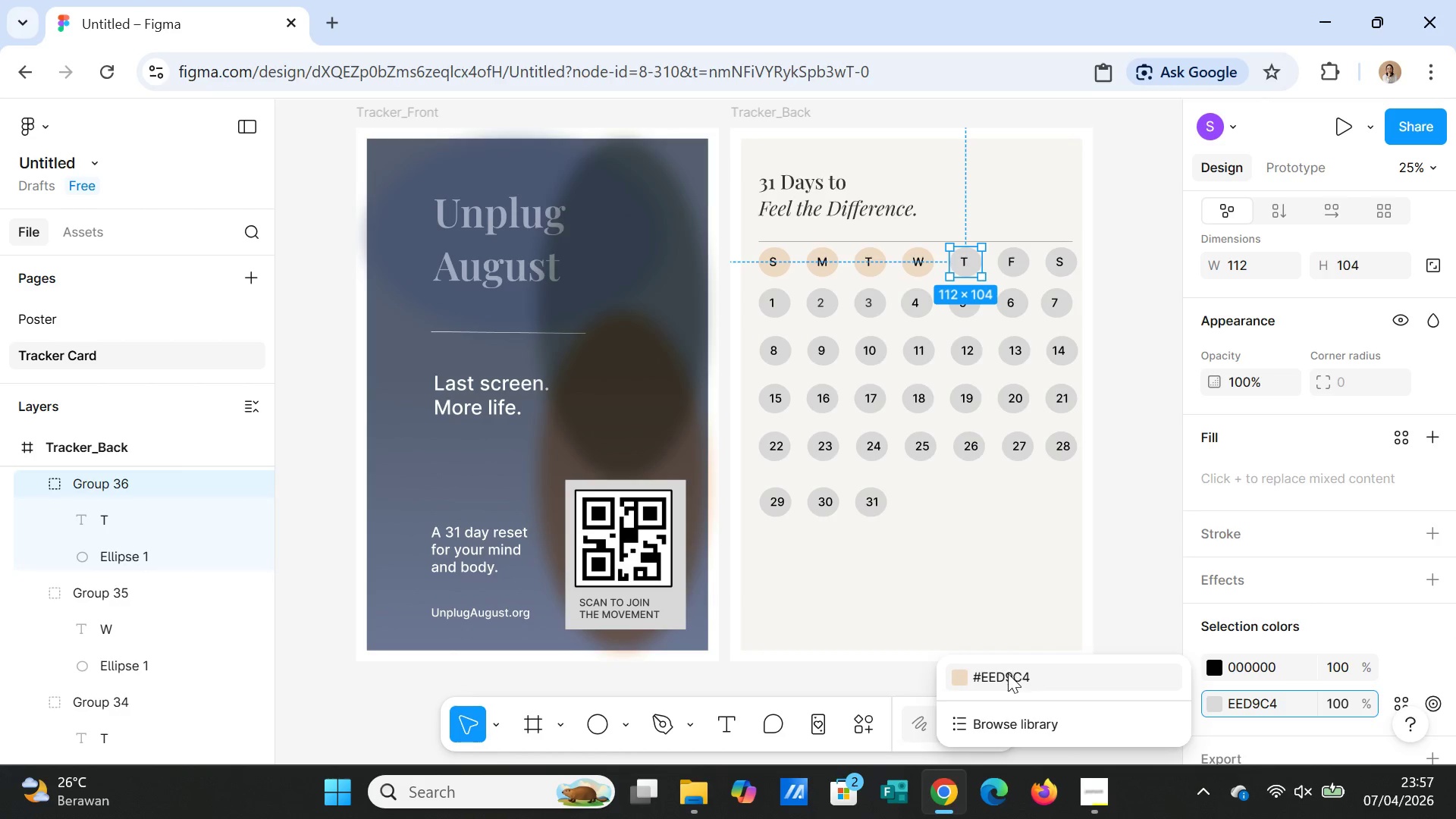 
left_click([1006, 686])
 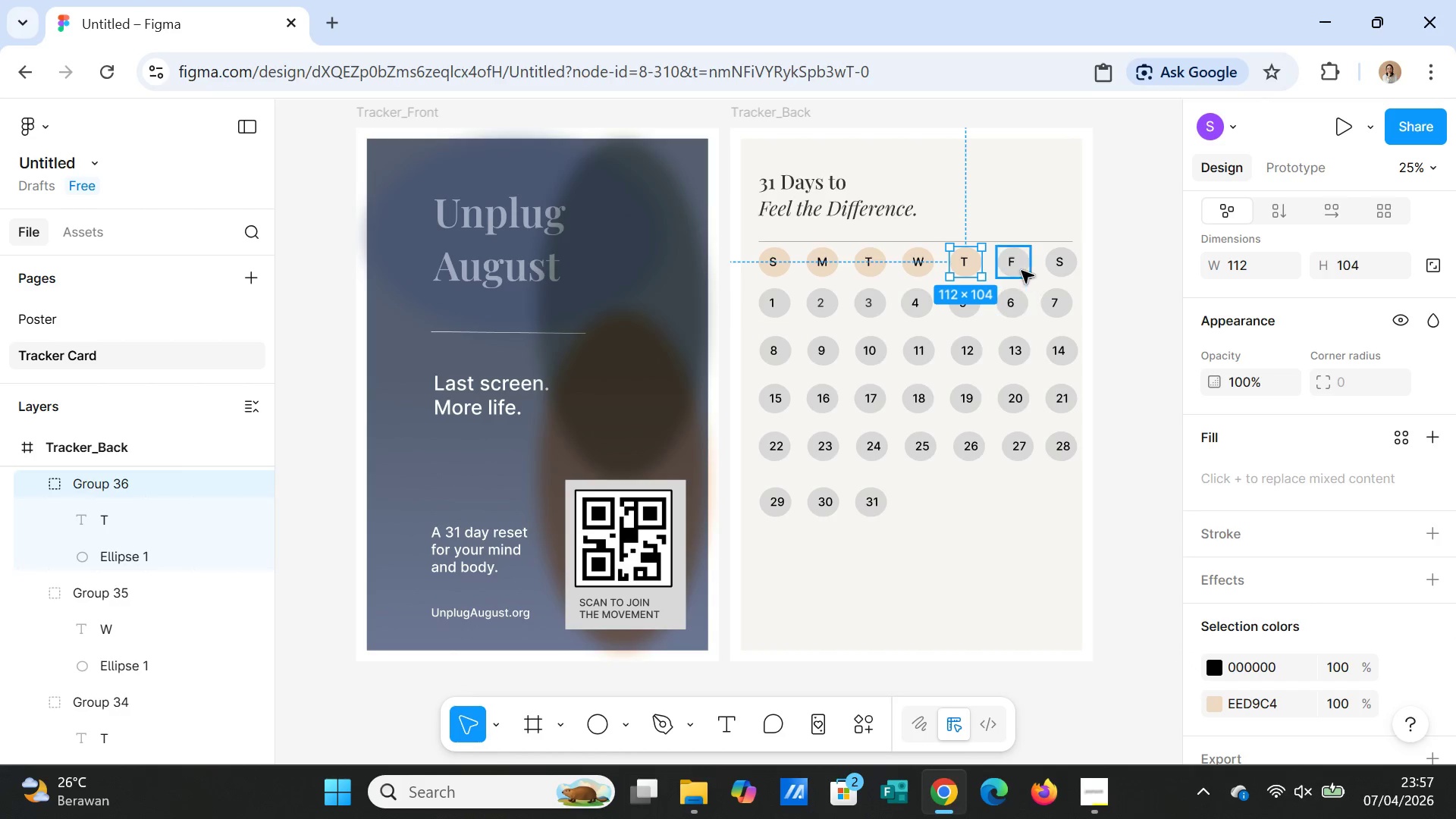 
left_click([1021, 266])
 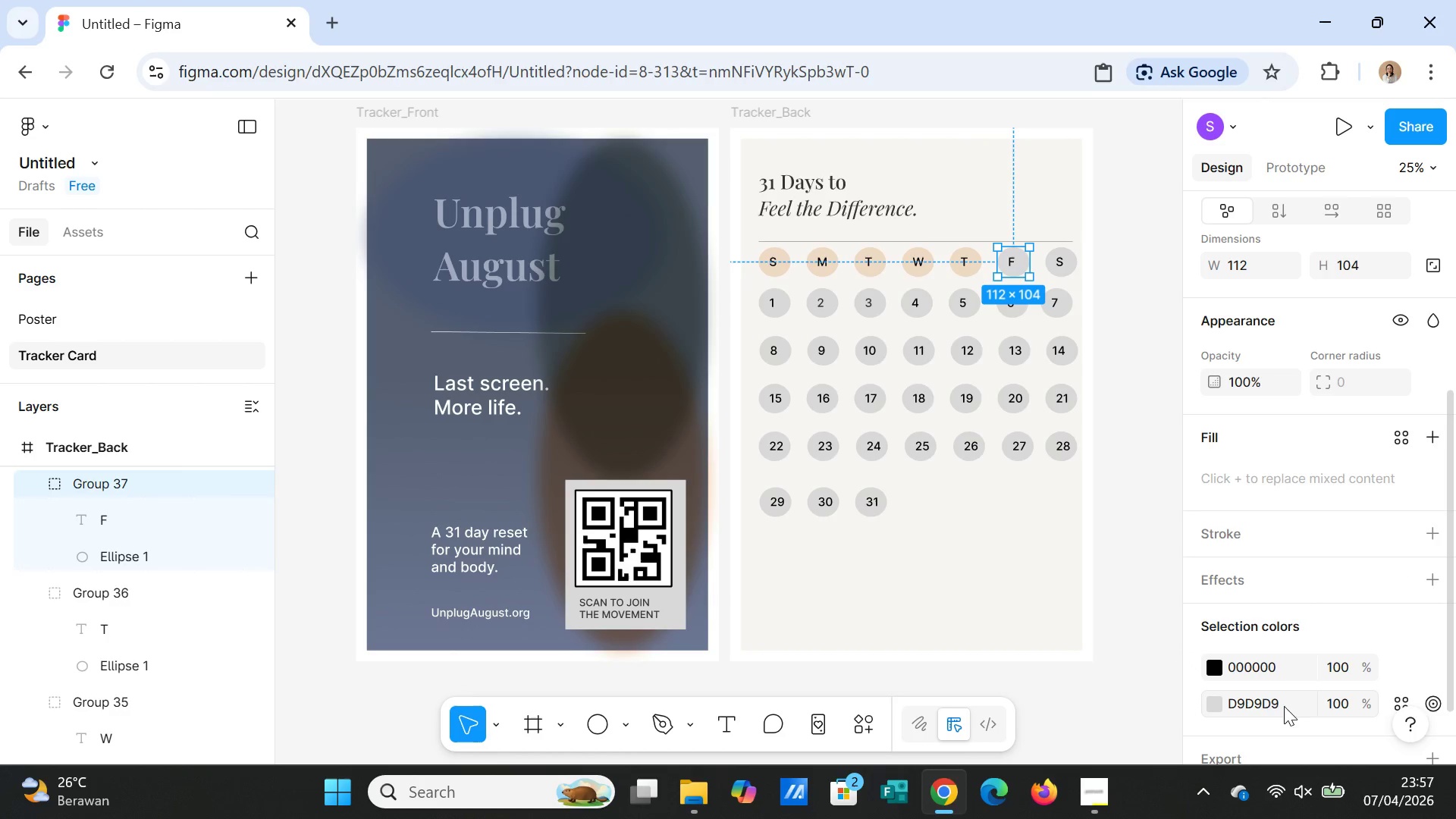 
left_click([1269, 706])
 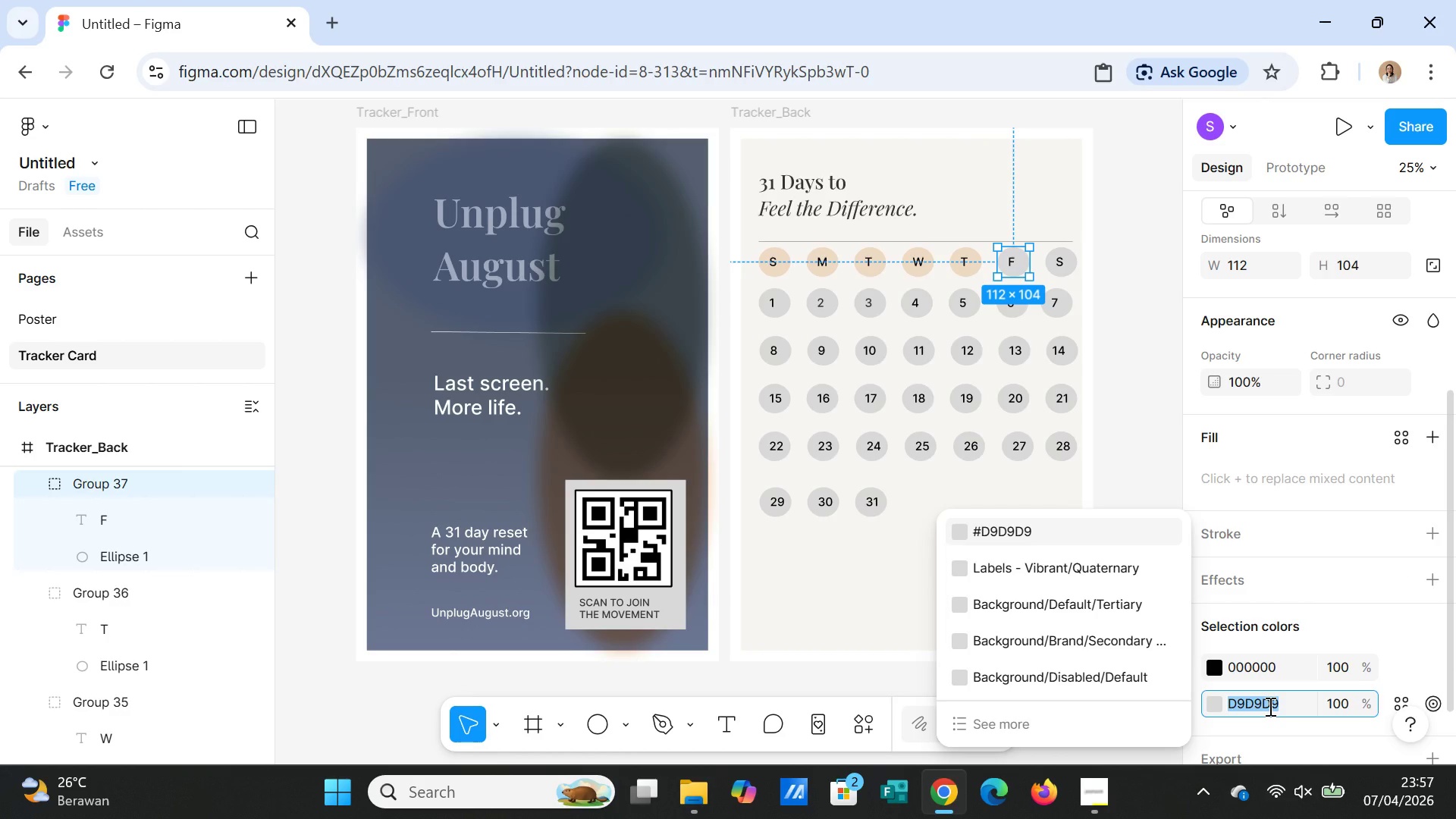 
key(Control+ControlLeft)
 